 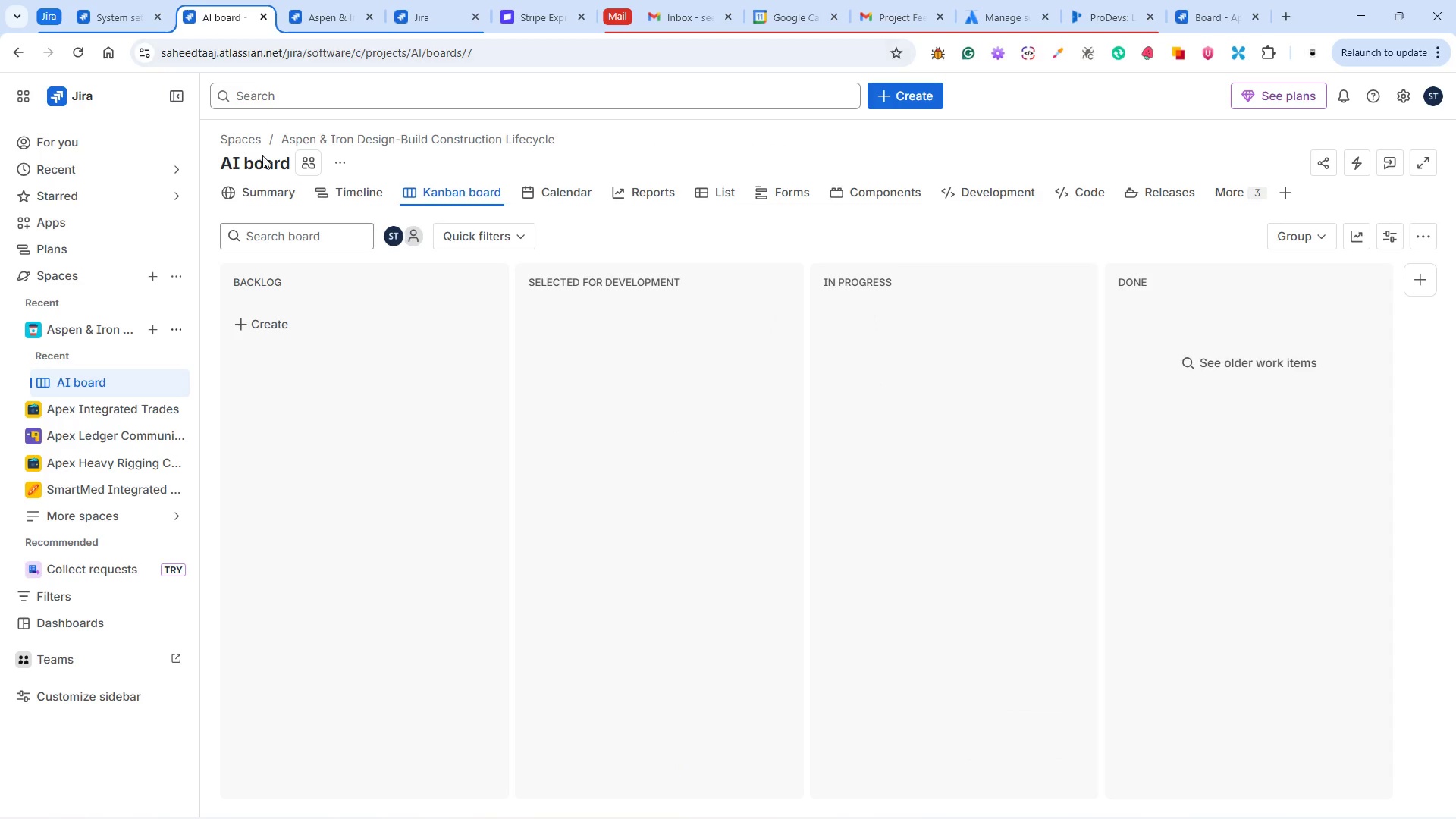 
left_click([331, 162])
 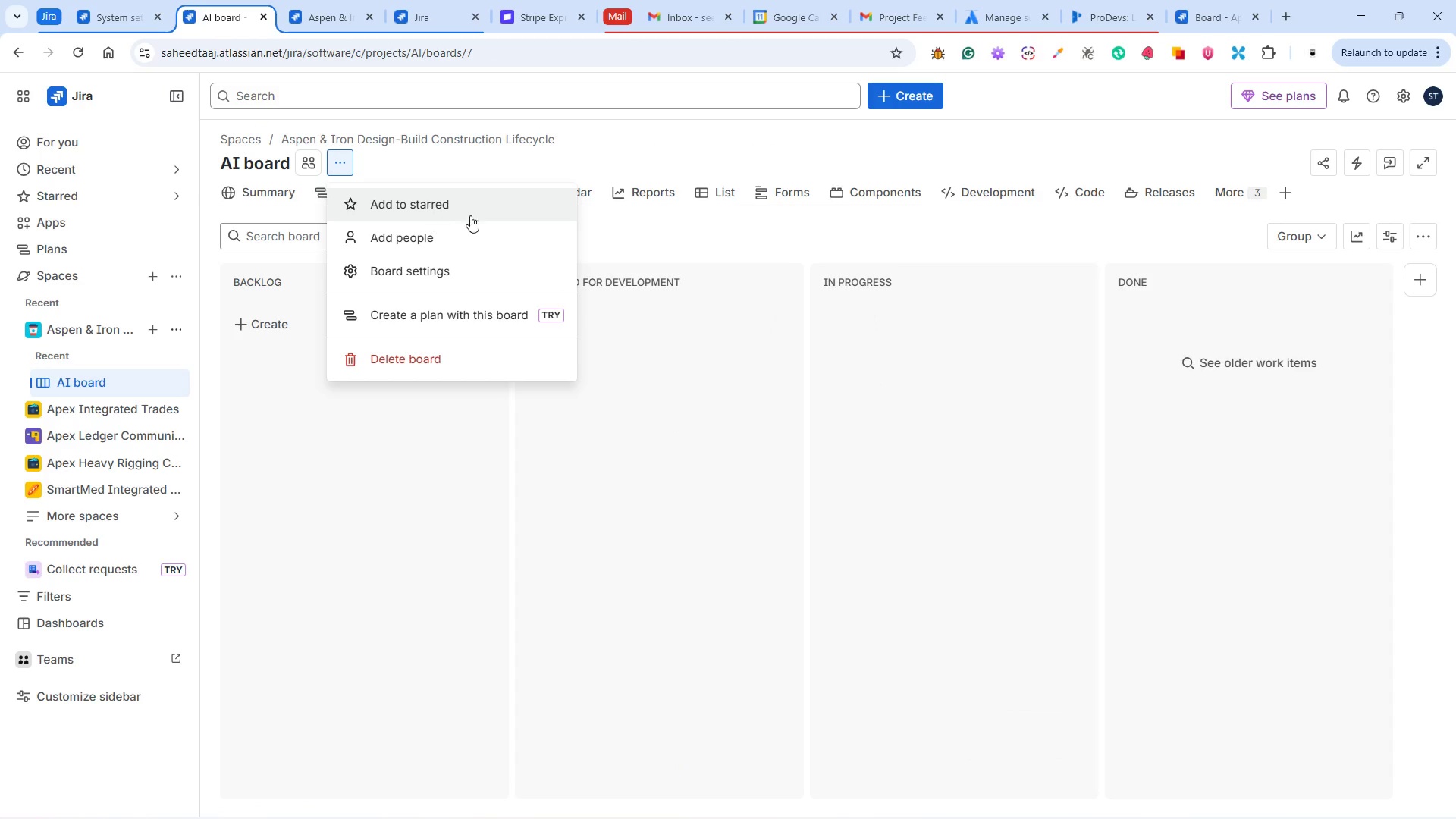 
left_click([566, 155])
 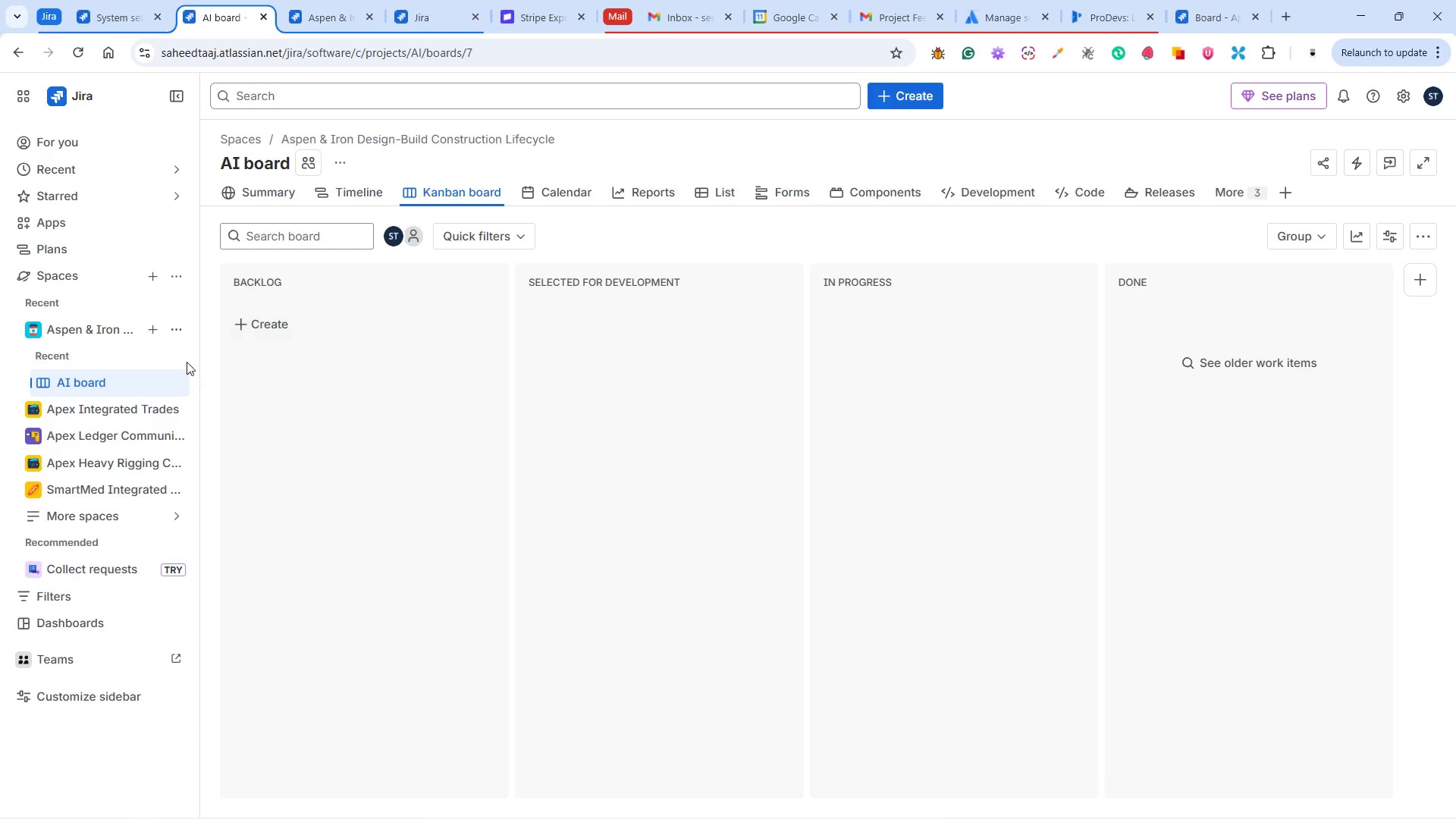 
mouse_move([165, 328])
 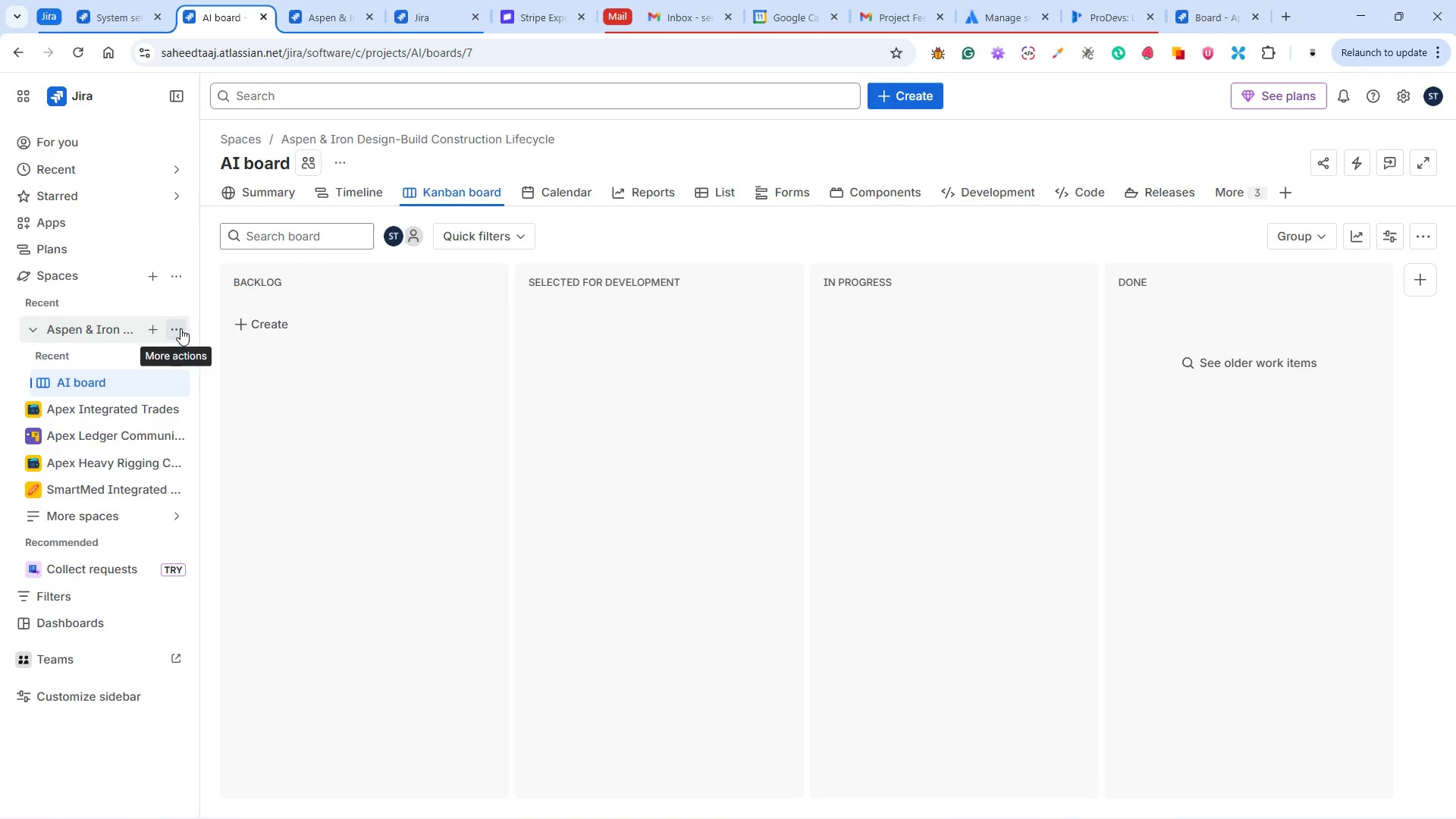 
left_click([180, 328])
 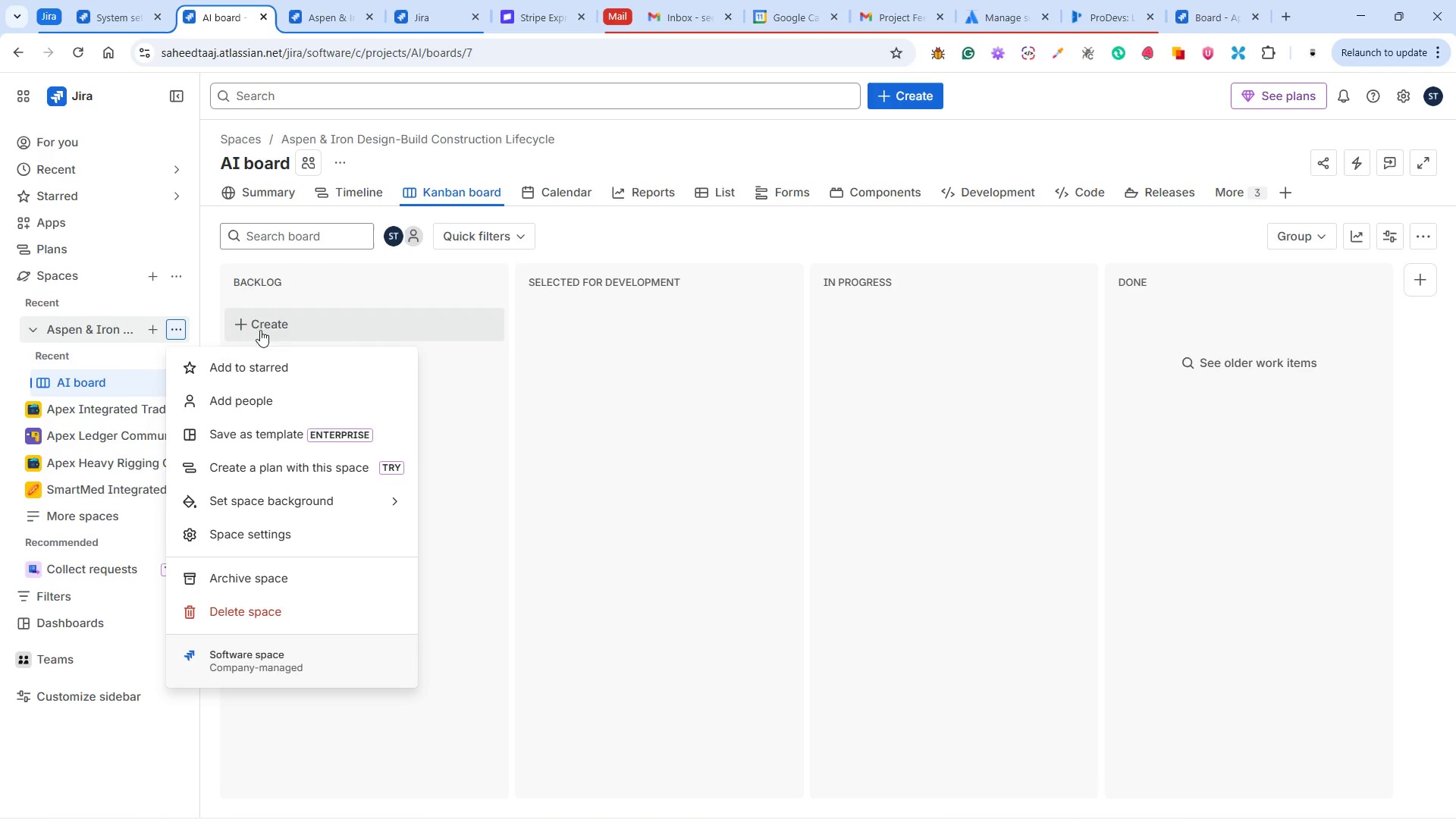 
left_click([457, 343])
 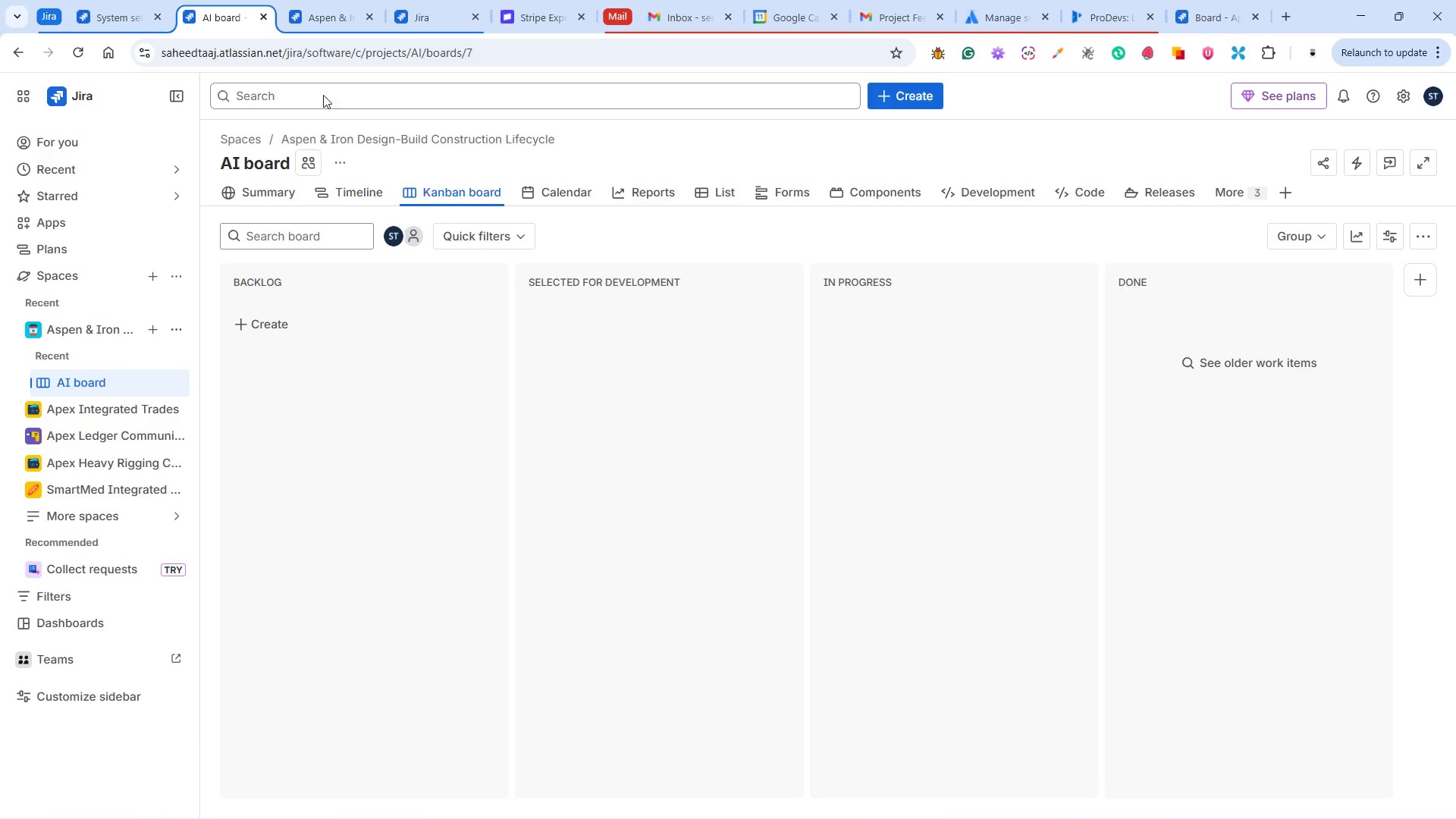 
left_click([325, 12])
 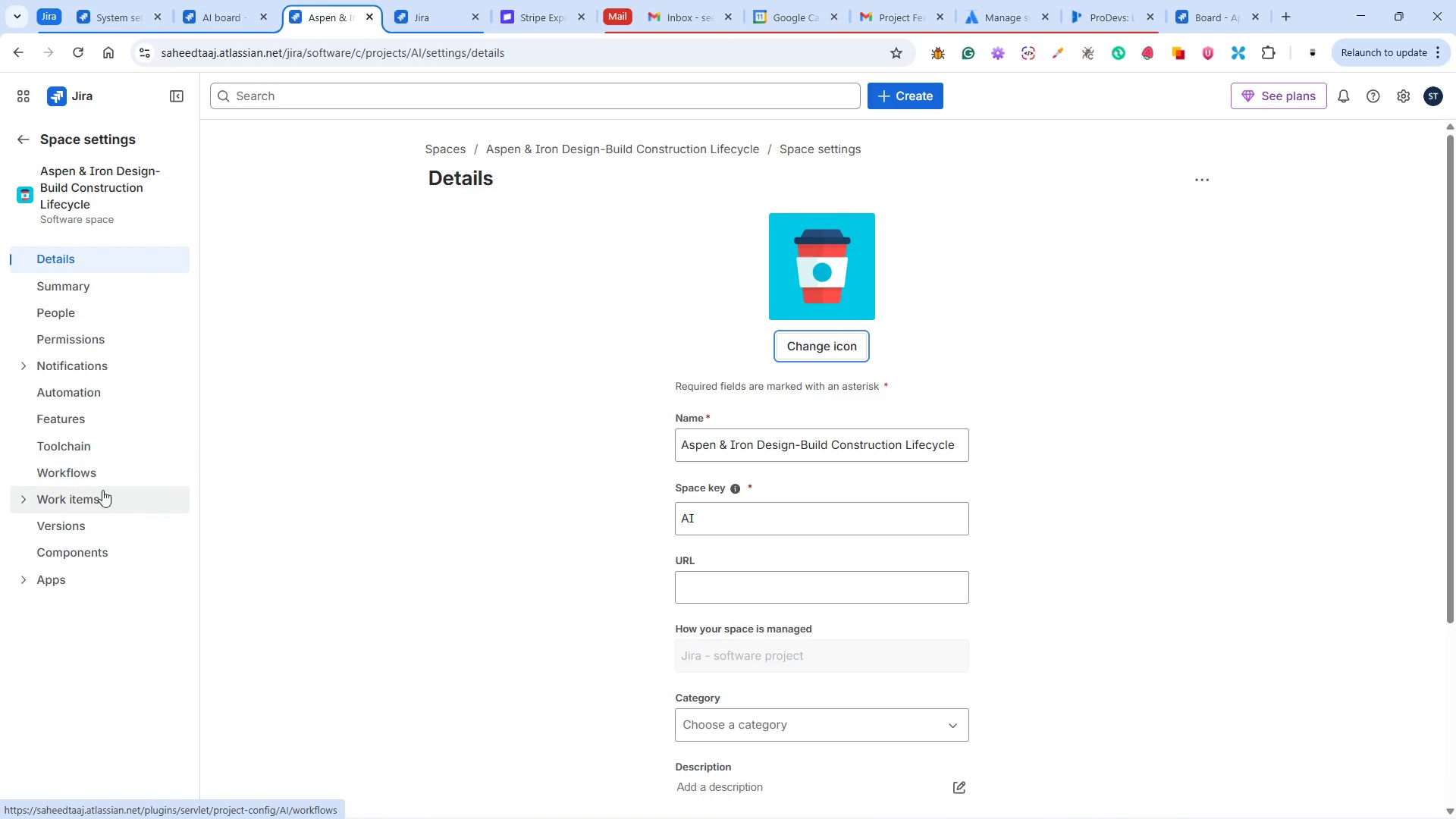 
wait(6.36)
 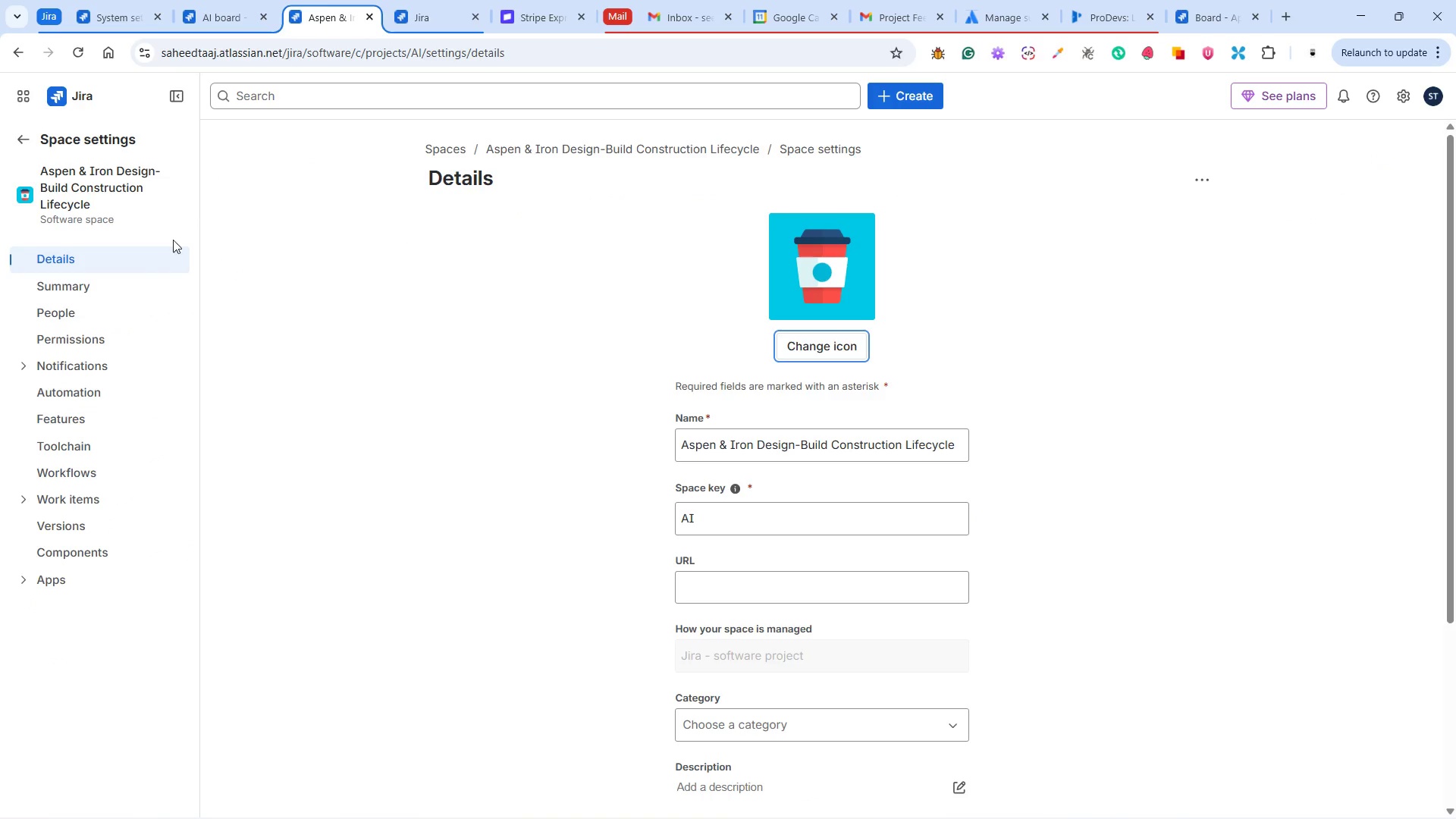 
left_click([24, 495])
 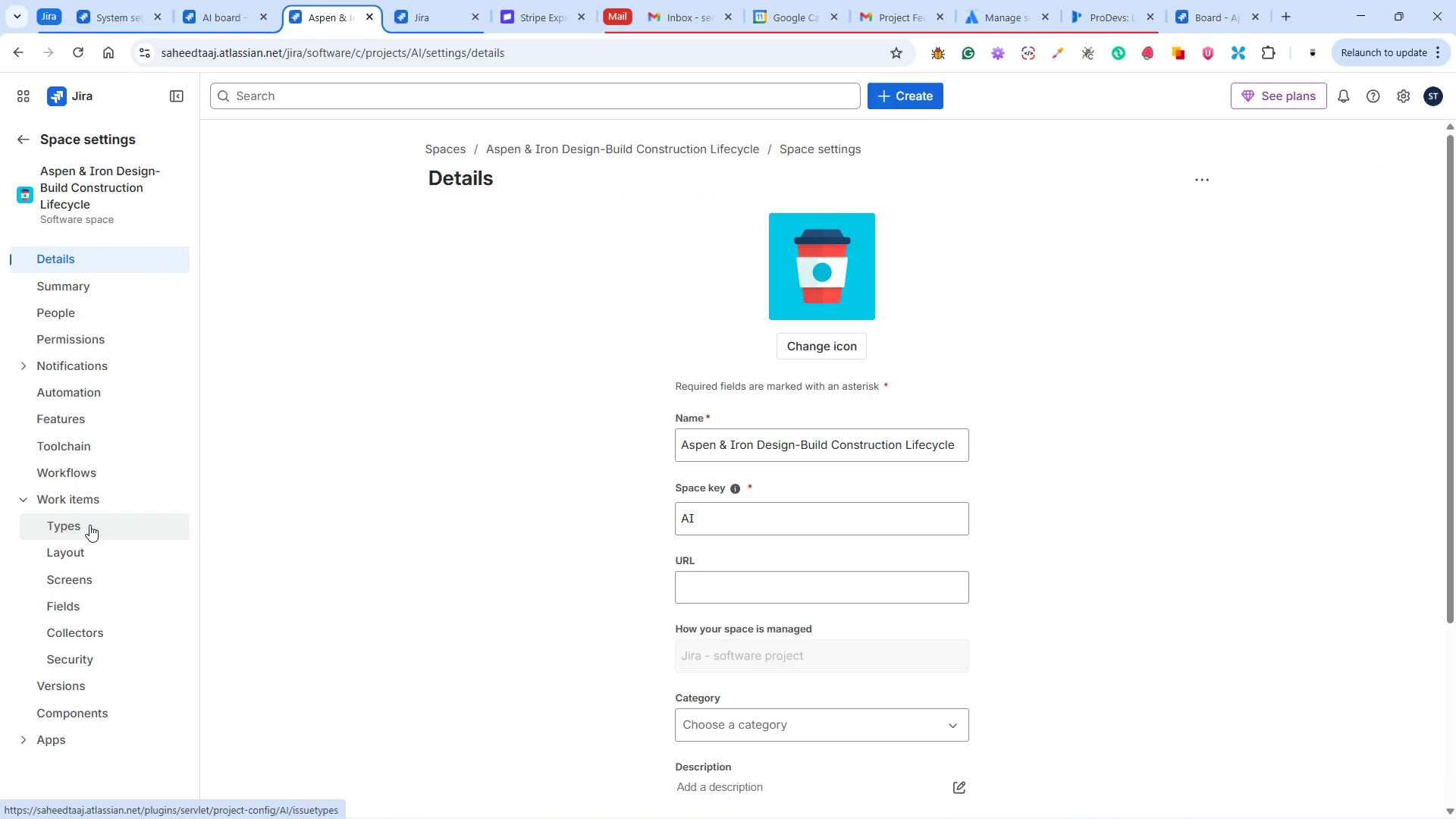 
left_click([89, 525])
 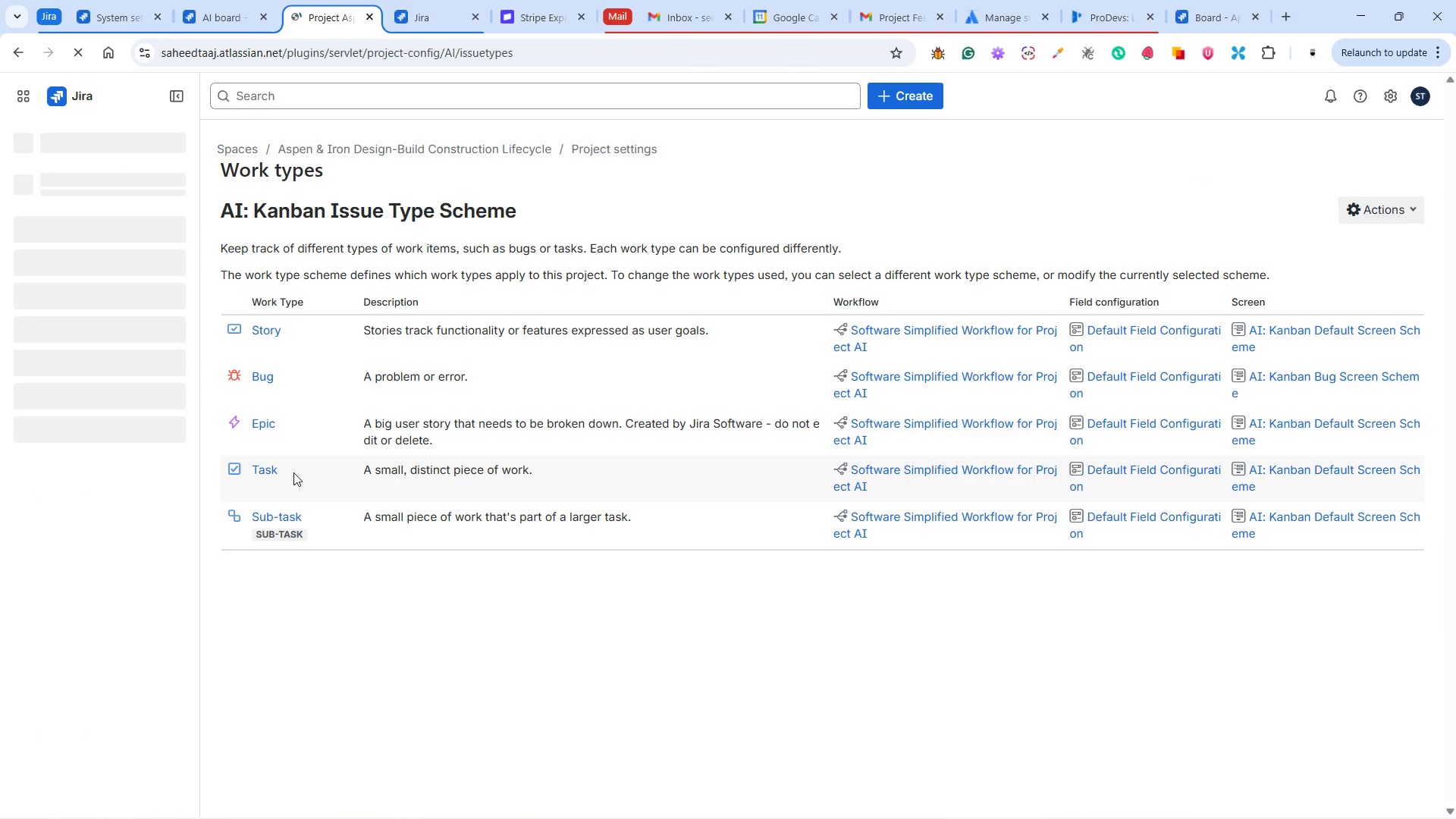 
wait(7.06)
 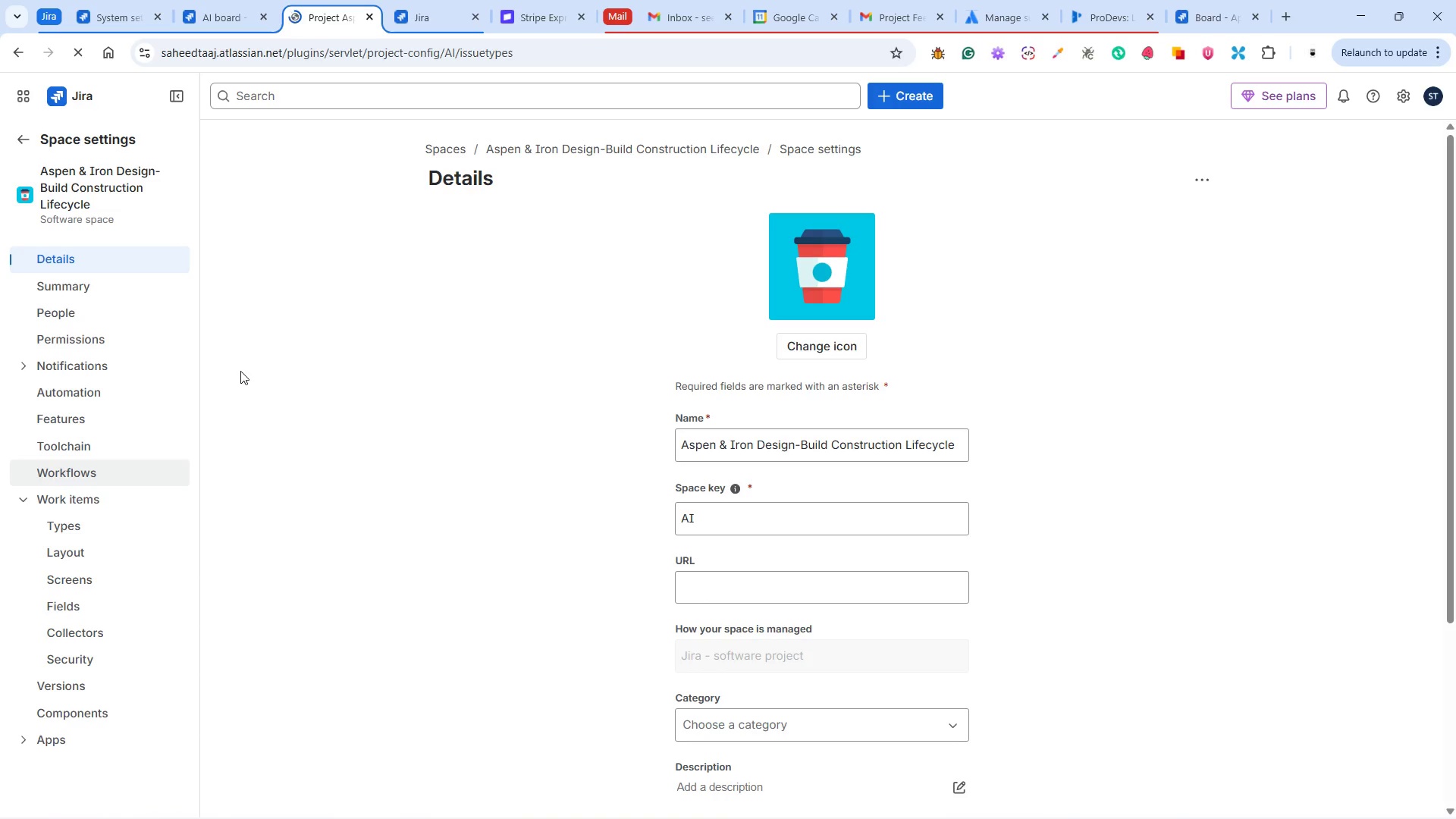 
mouse_move([296, 464])
 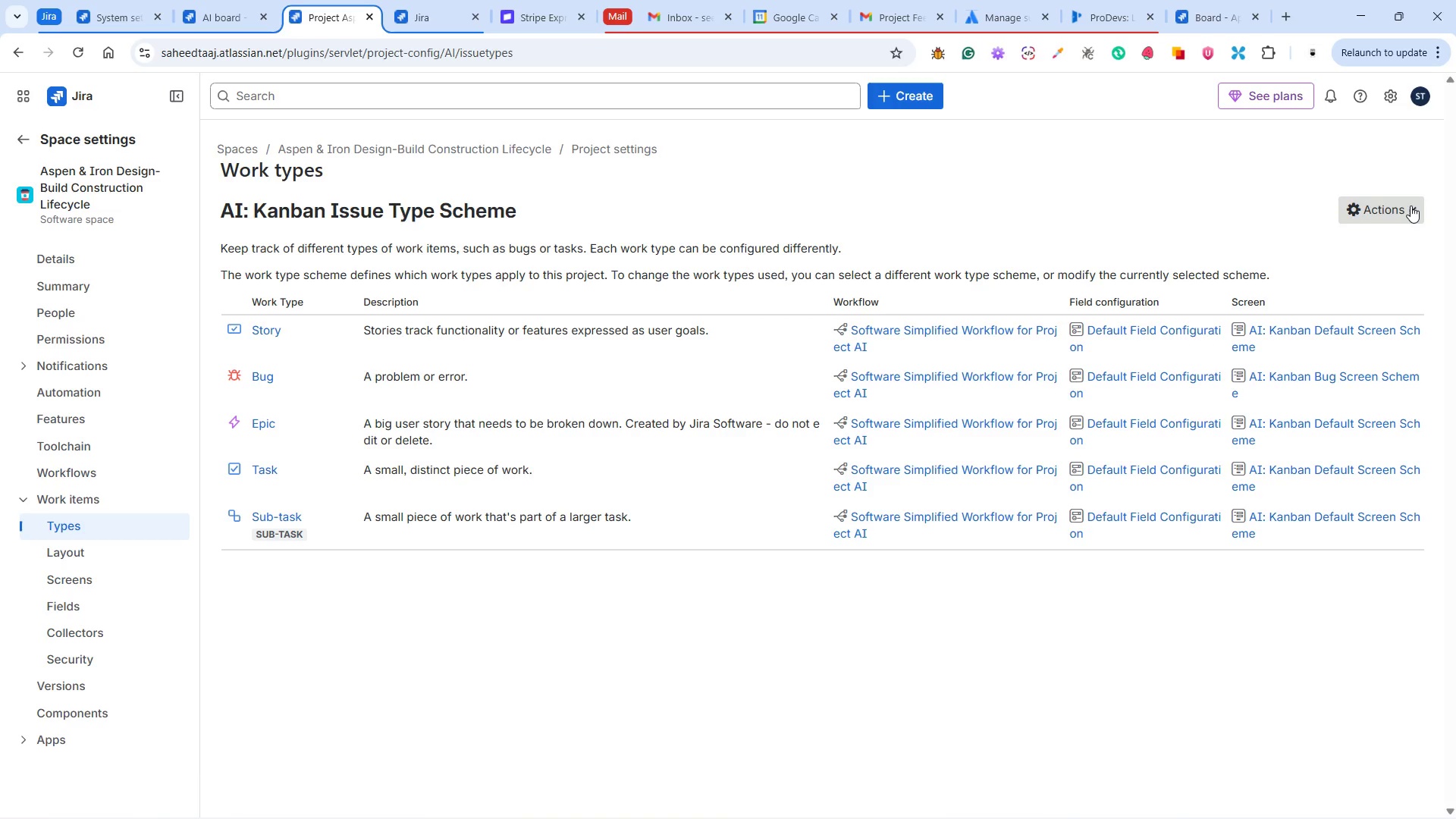 
wait(6.93)
 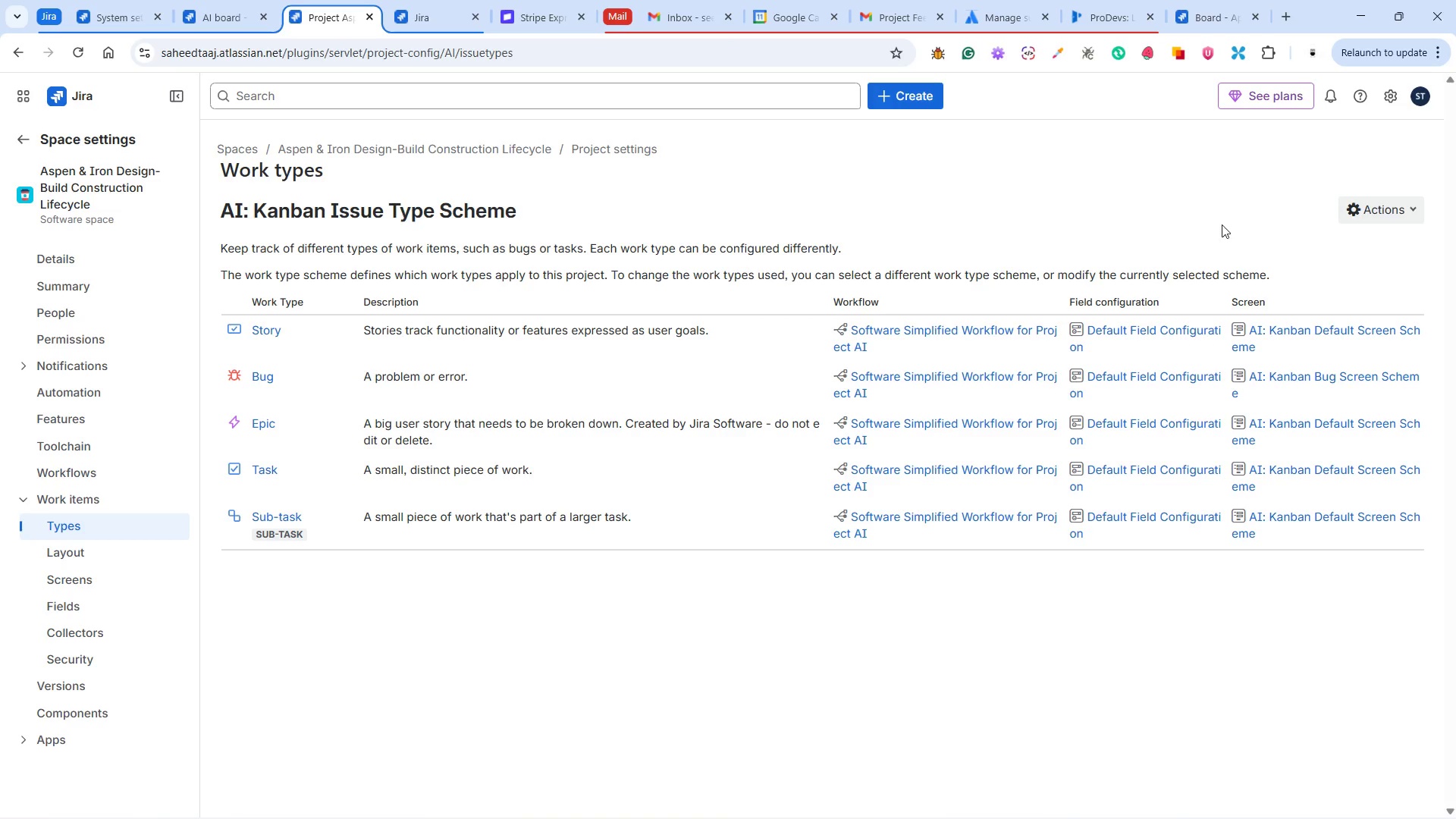 
left_click([1410, 205])
 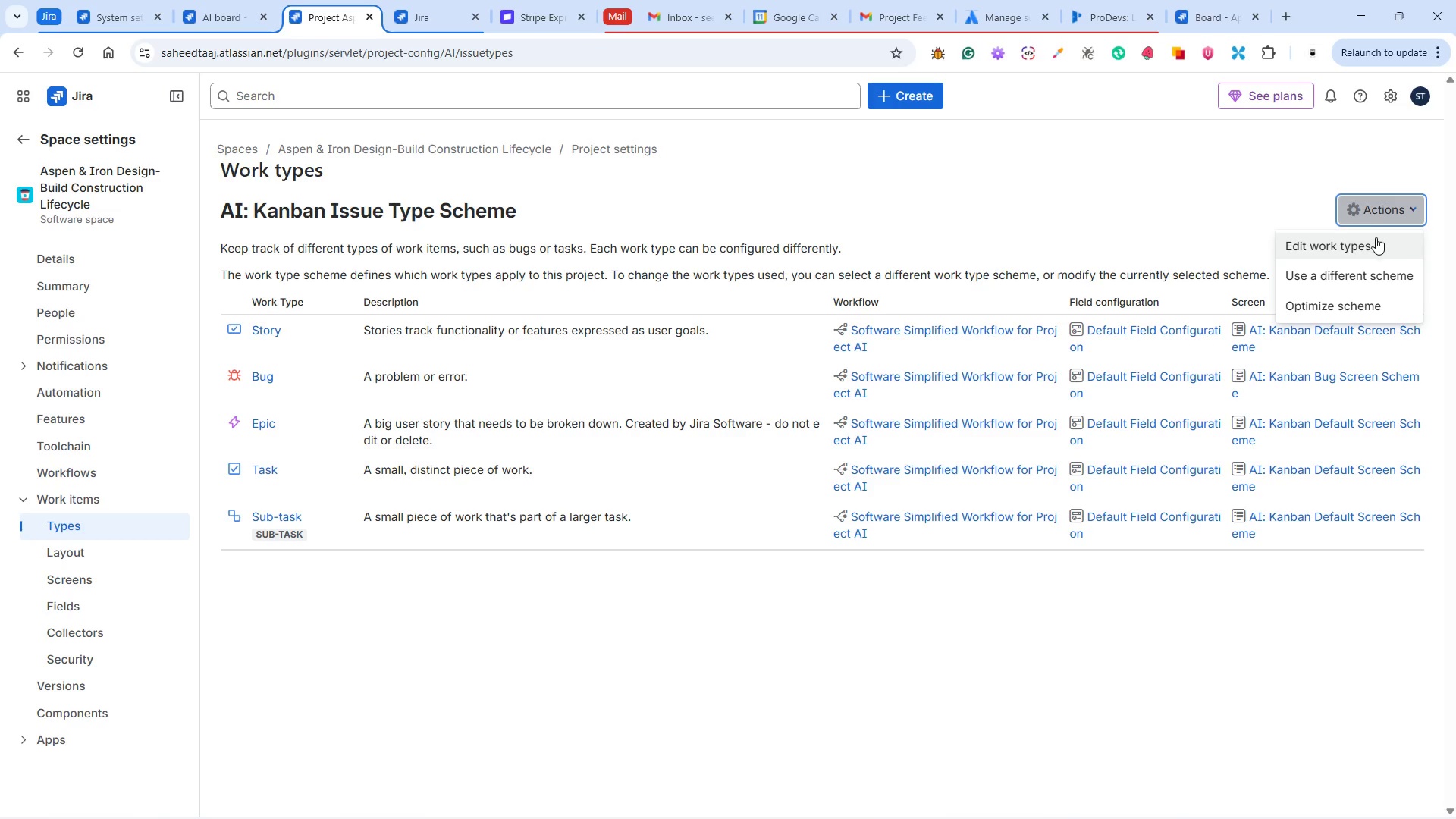 
left_click([1375, 237])
 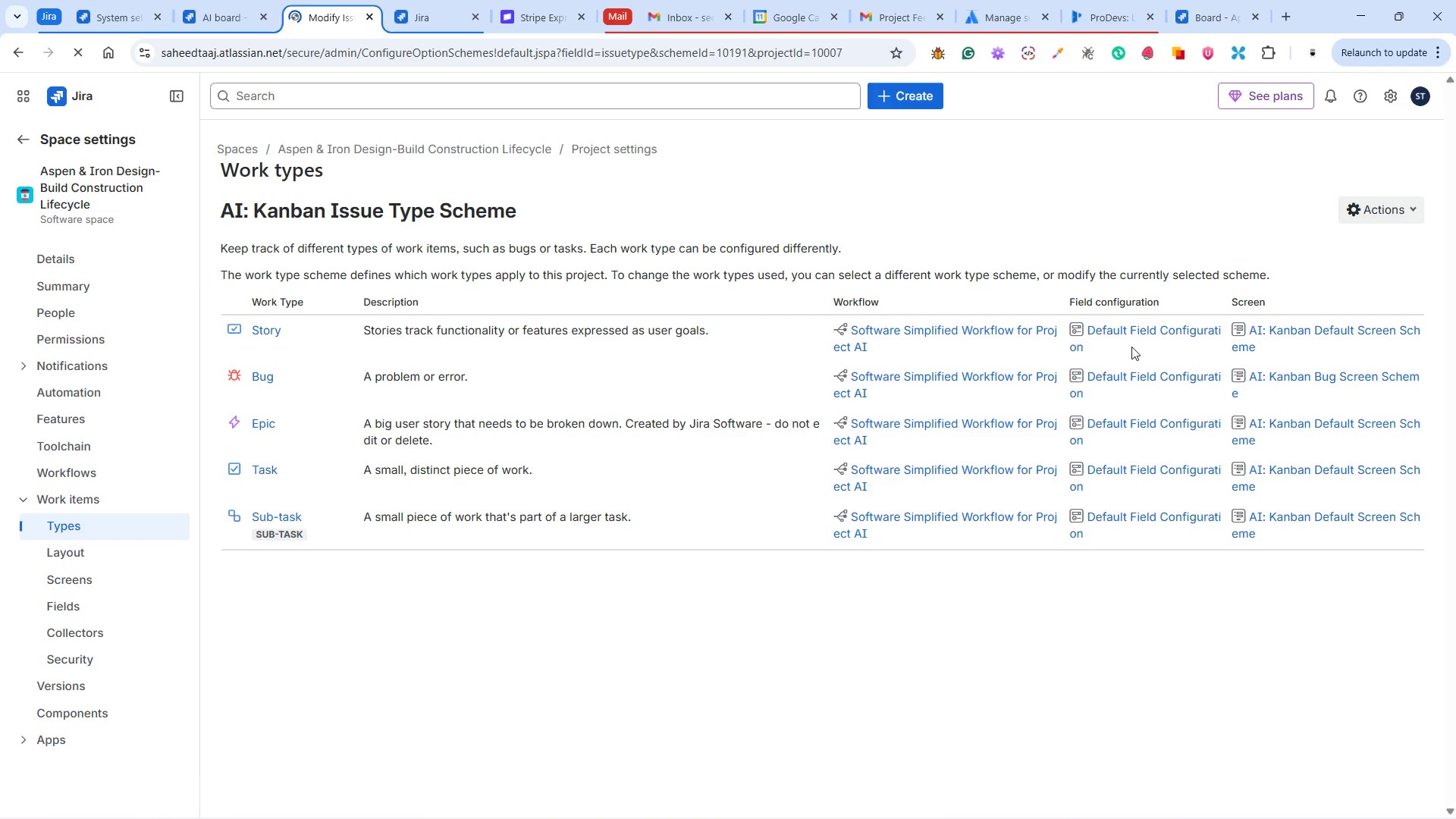 
wait(8.67)
 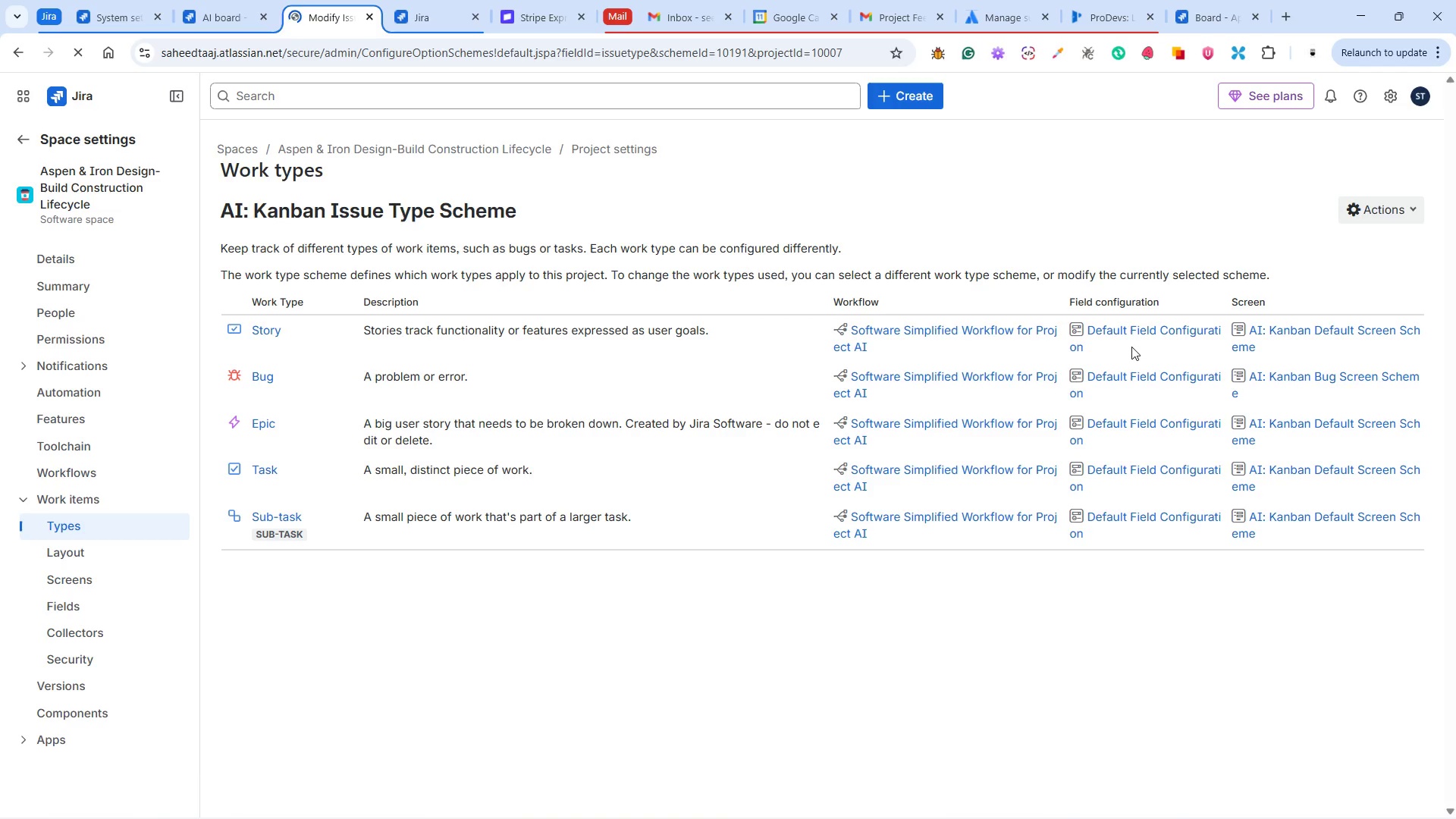 
left_click([726, 316])
 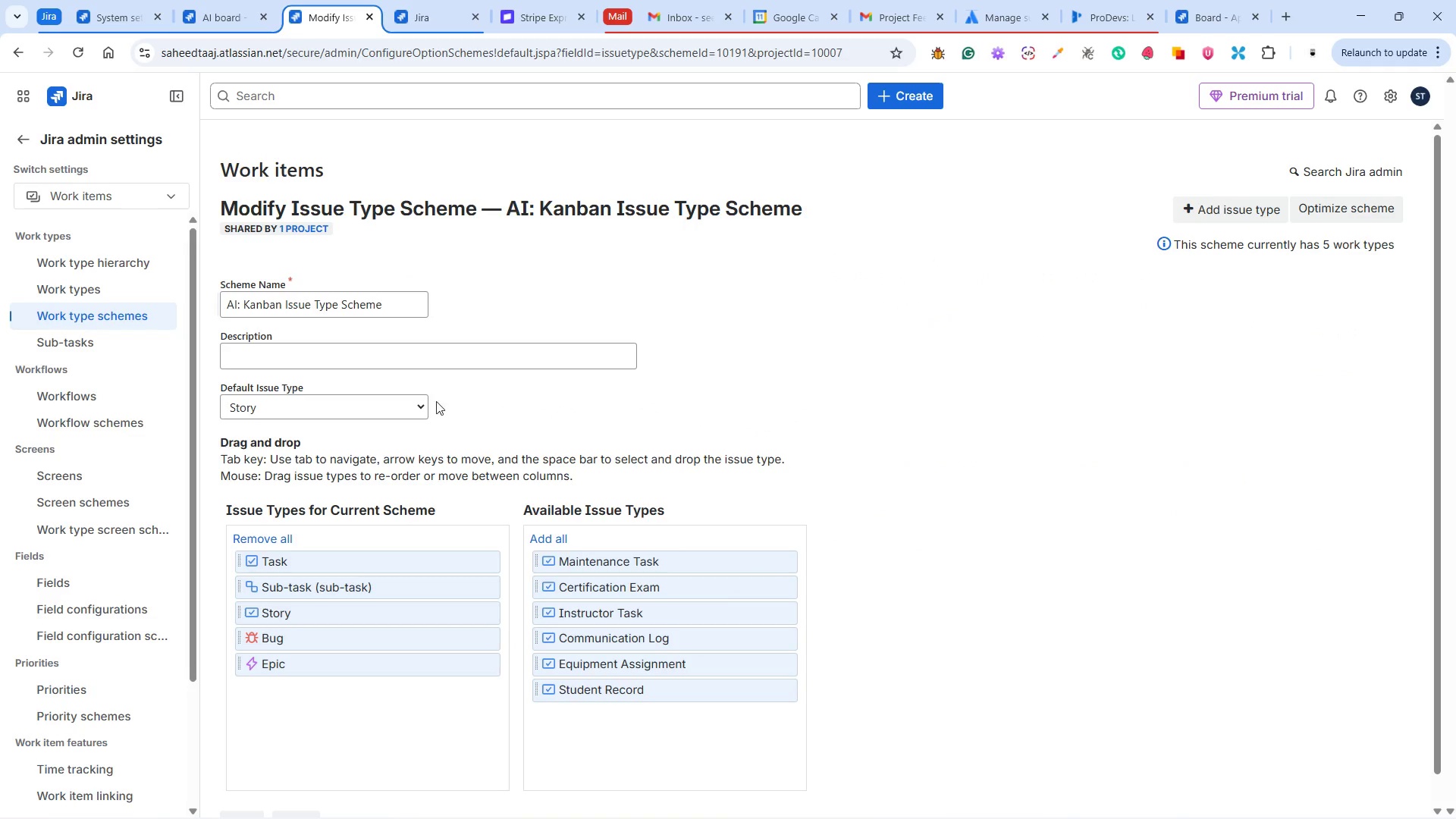 
left_click([422, 397])
 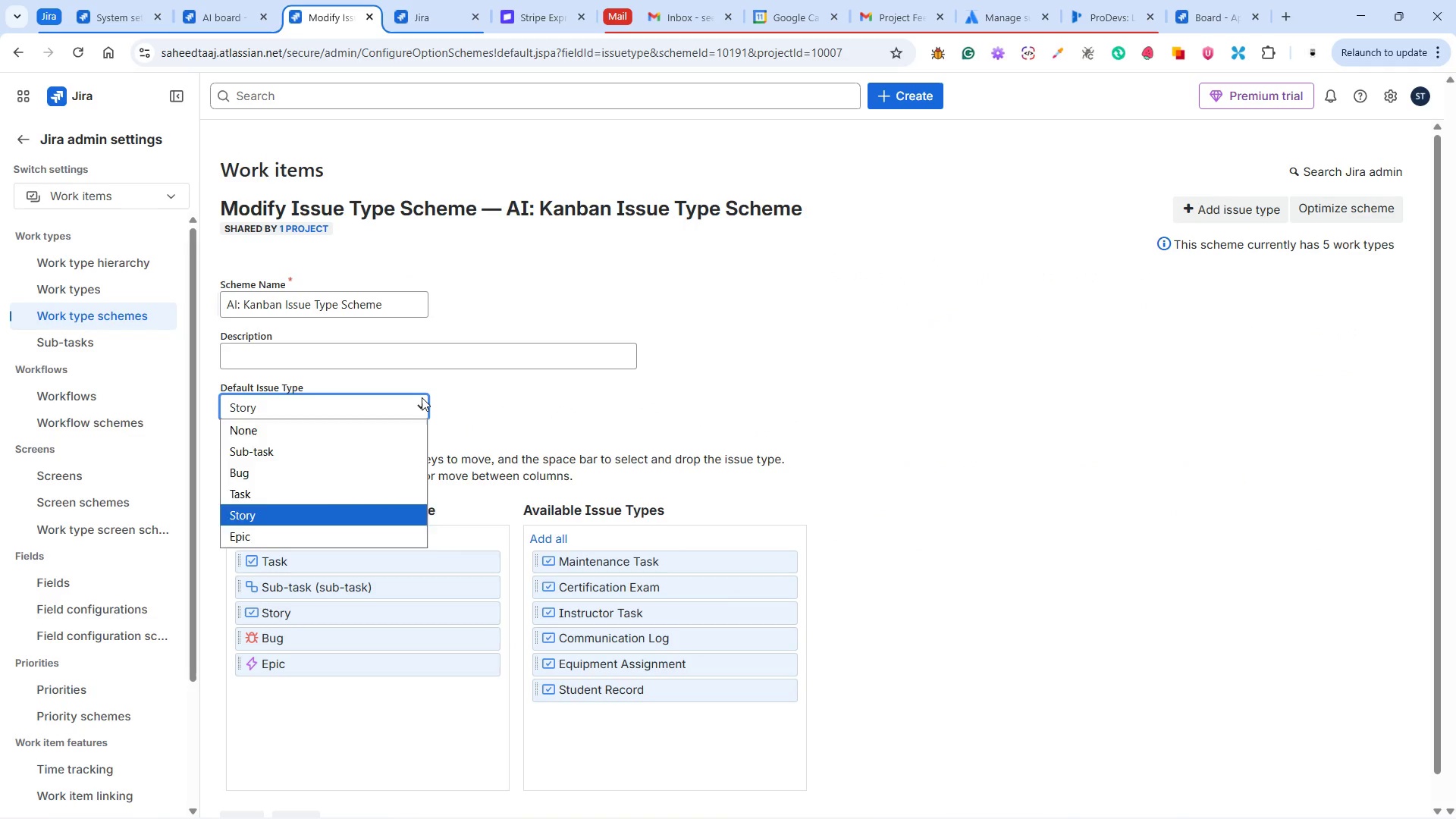 
left_click([422, 397])
 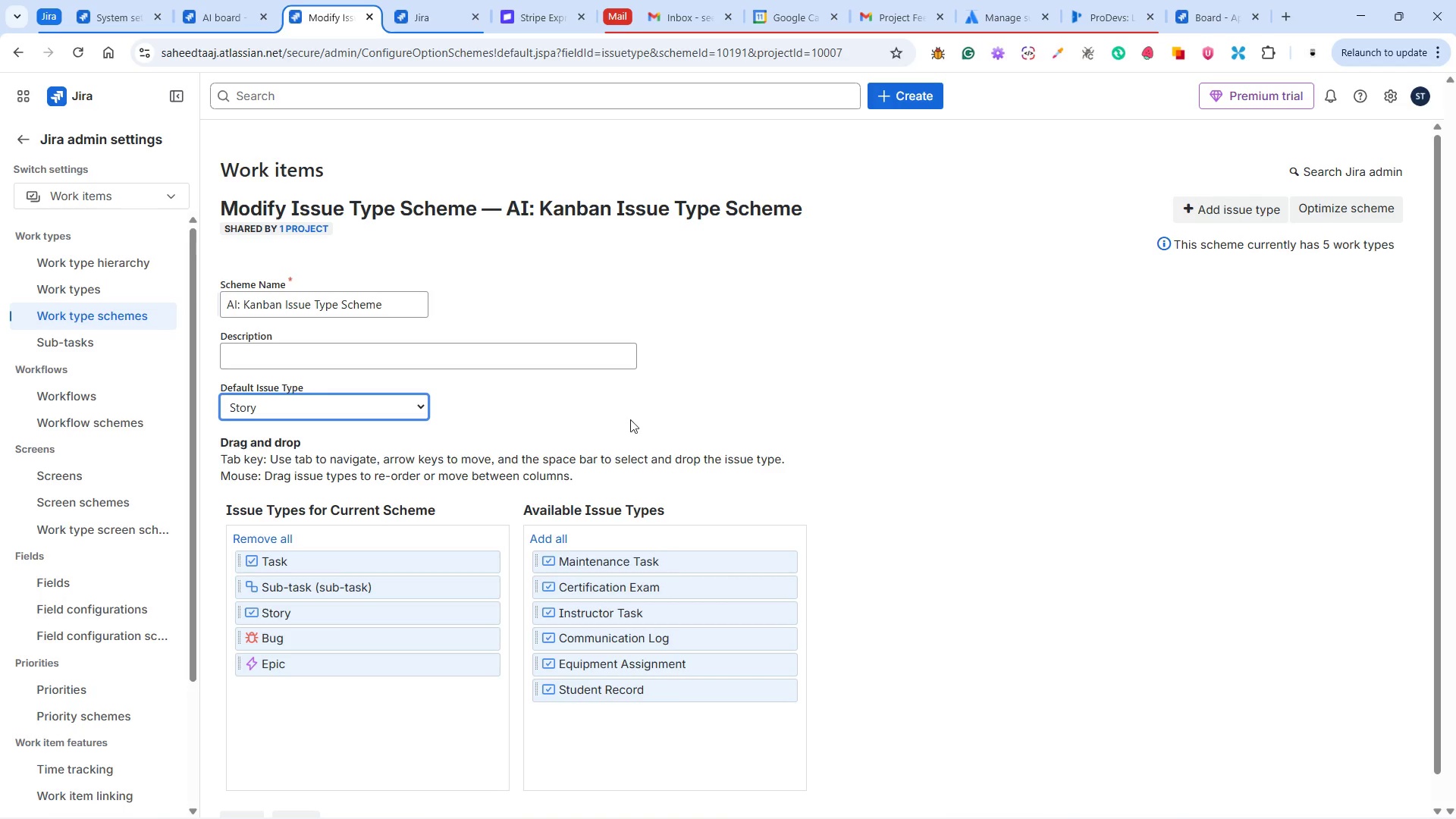 
left_click([664, 406])
 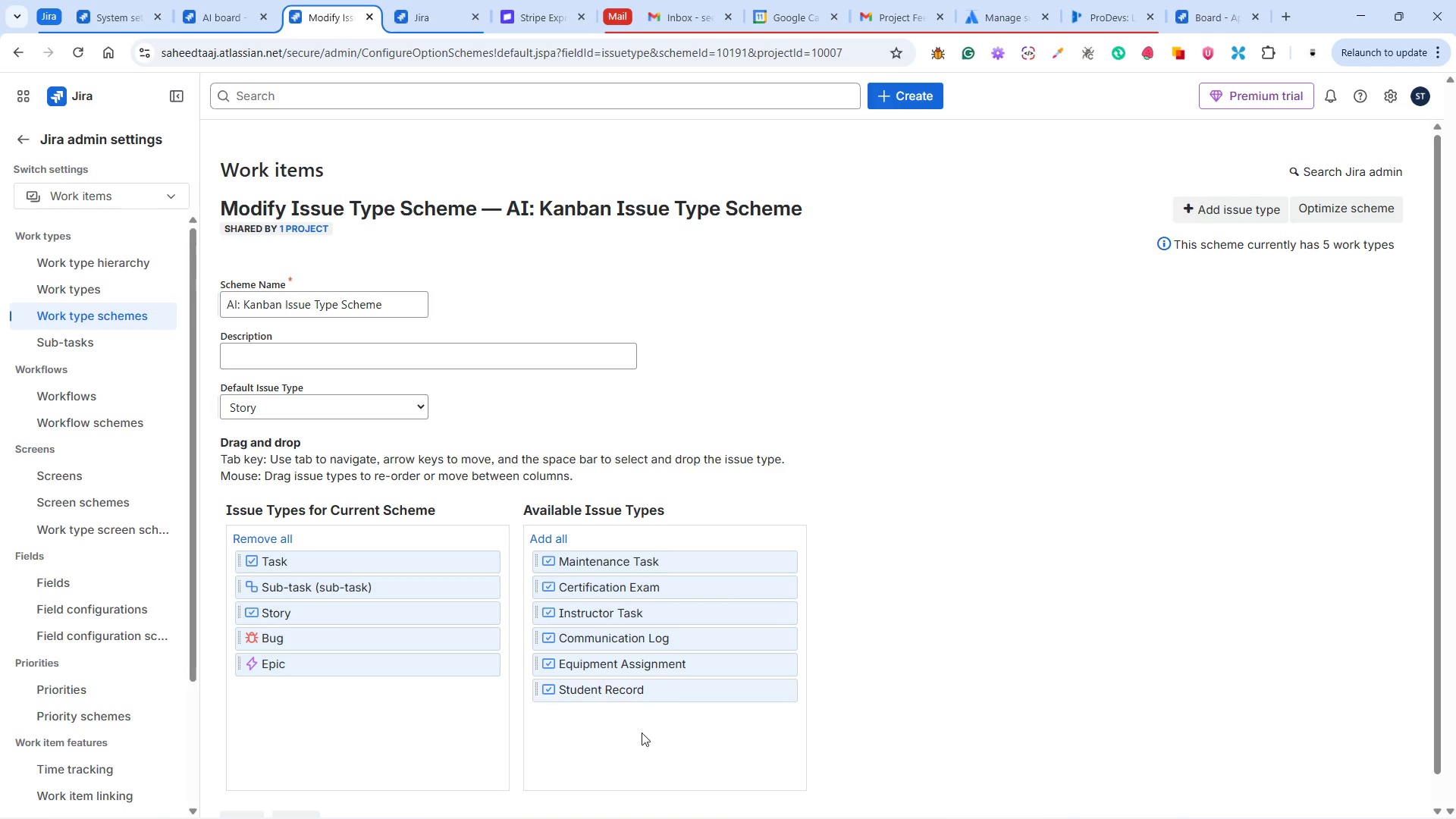 
left_click([632, 734])
 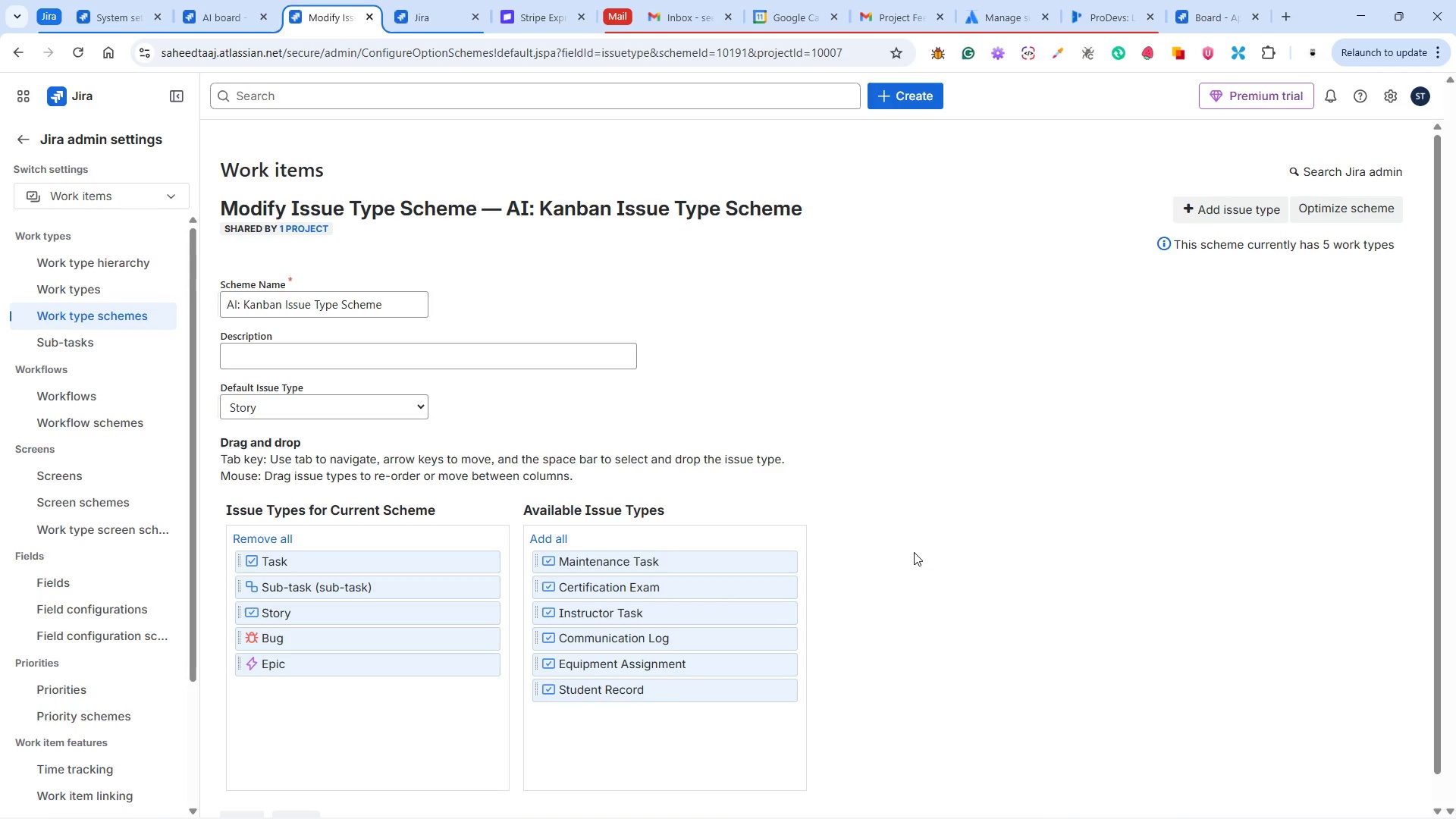 
wait(9.84)
 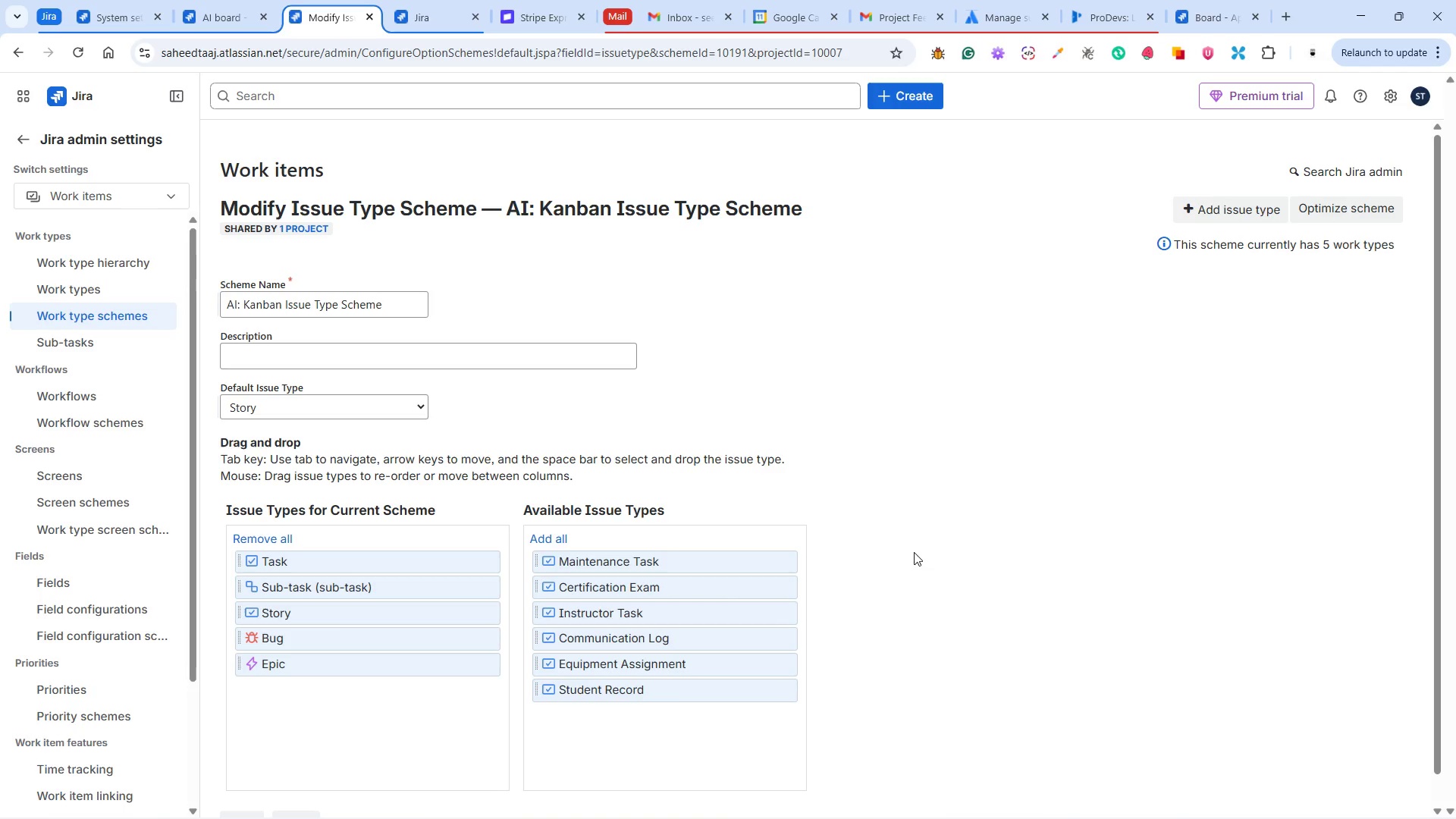 
left_click([1235, 205])
 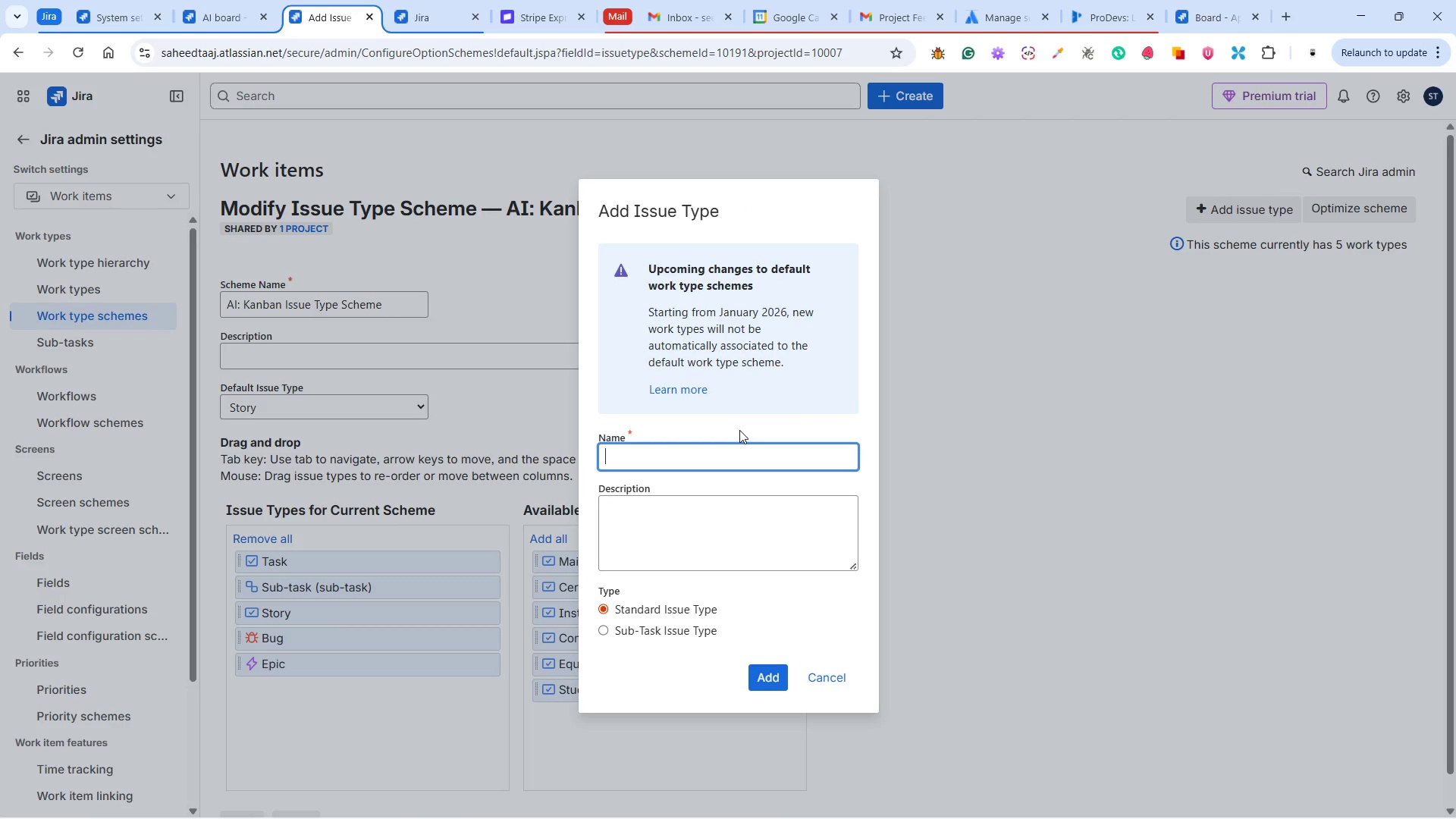 
left_click([679, 459])
 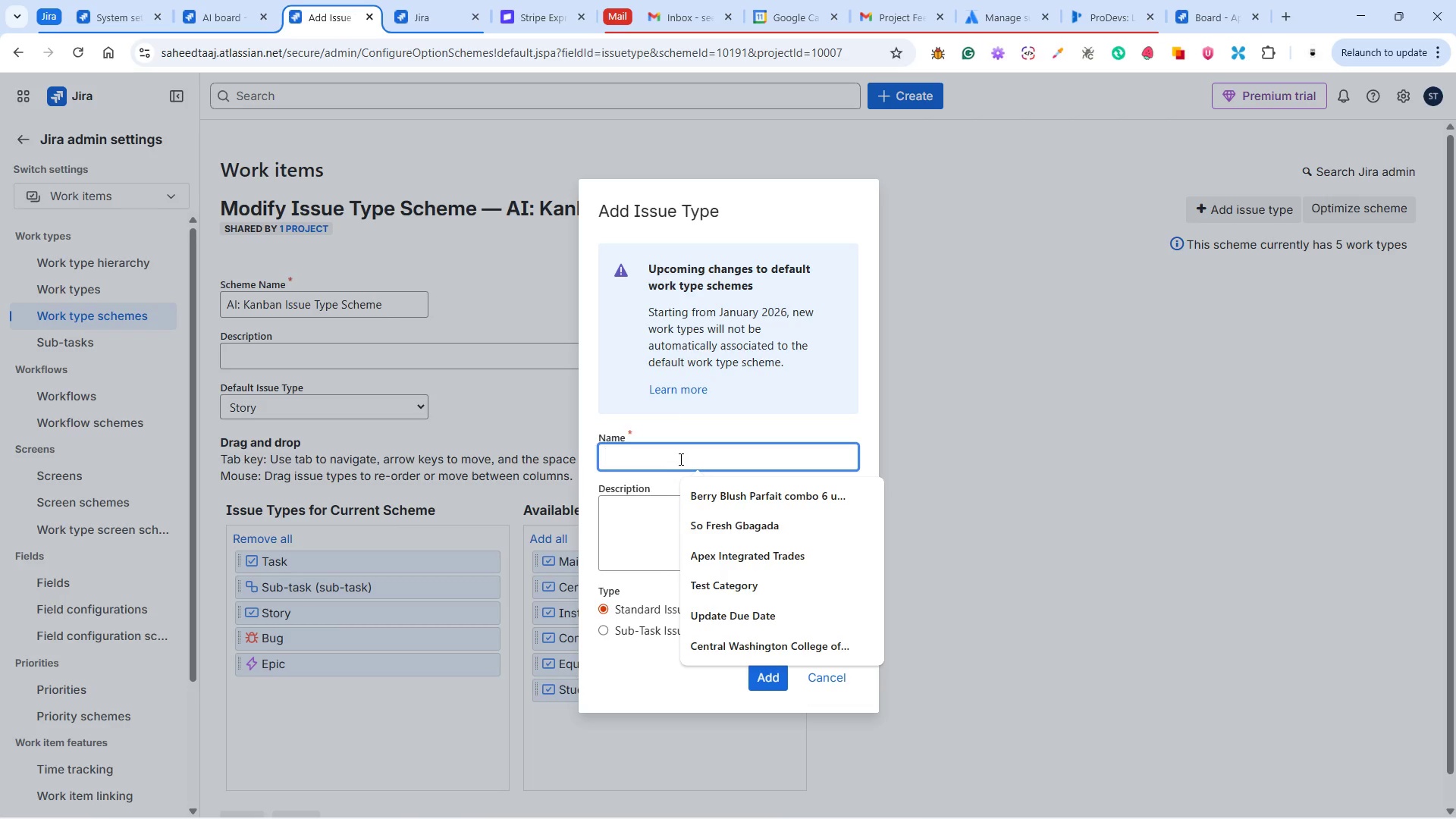 
wait(8.14)
 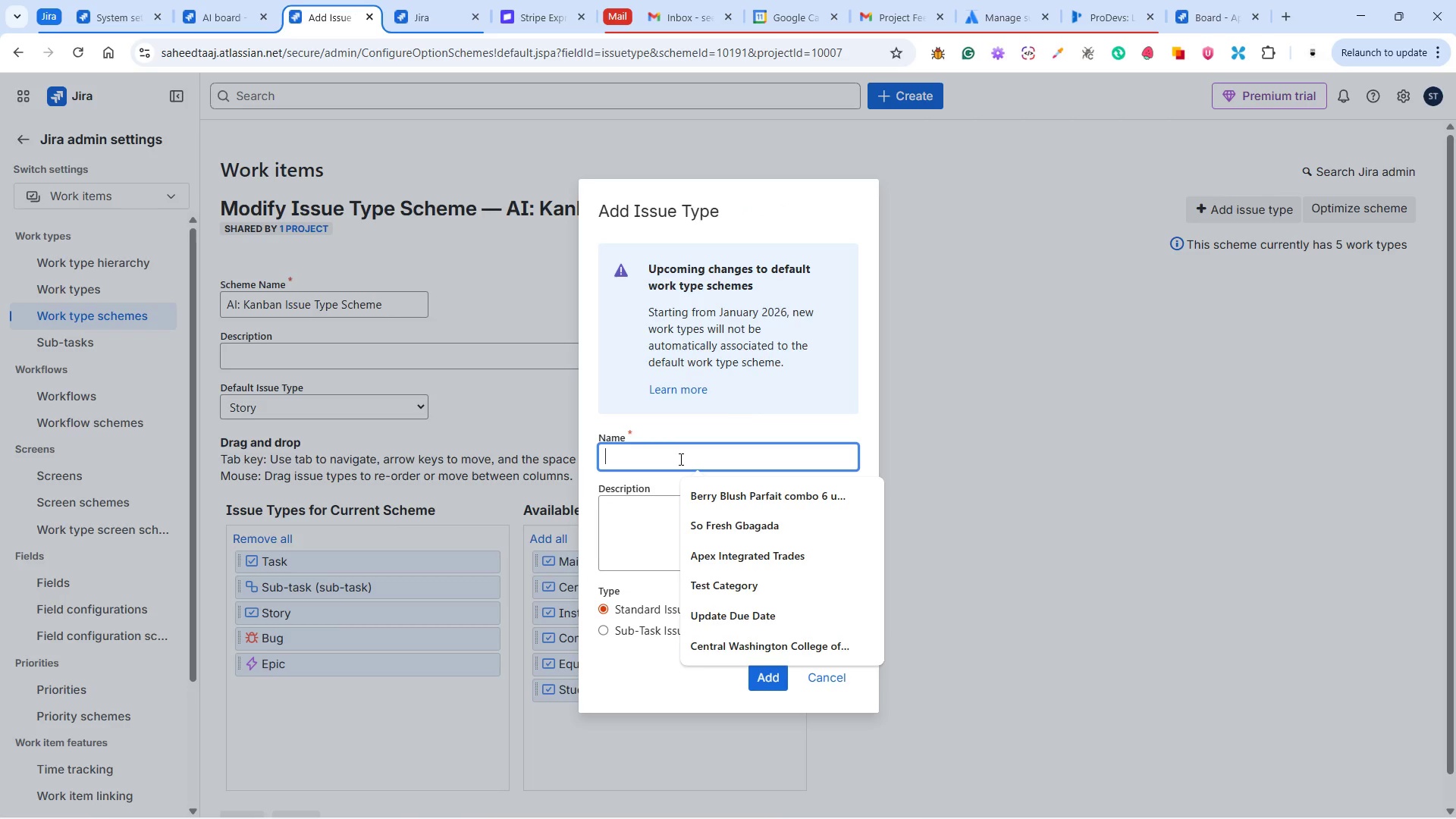 
type(Milestone)
 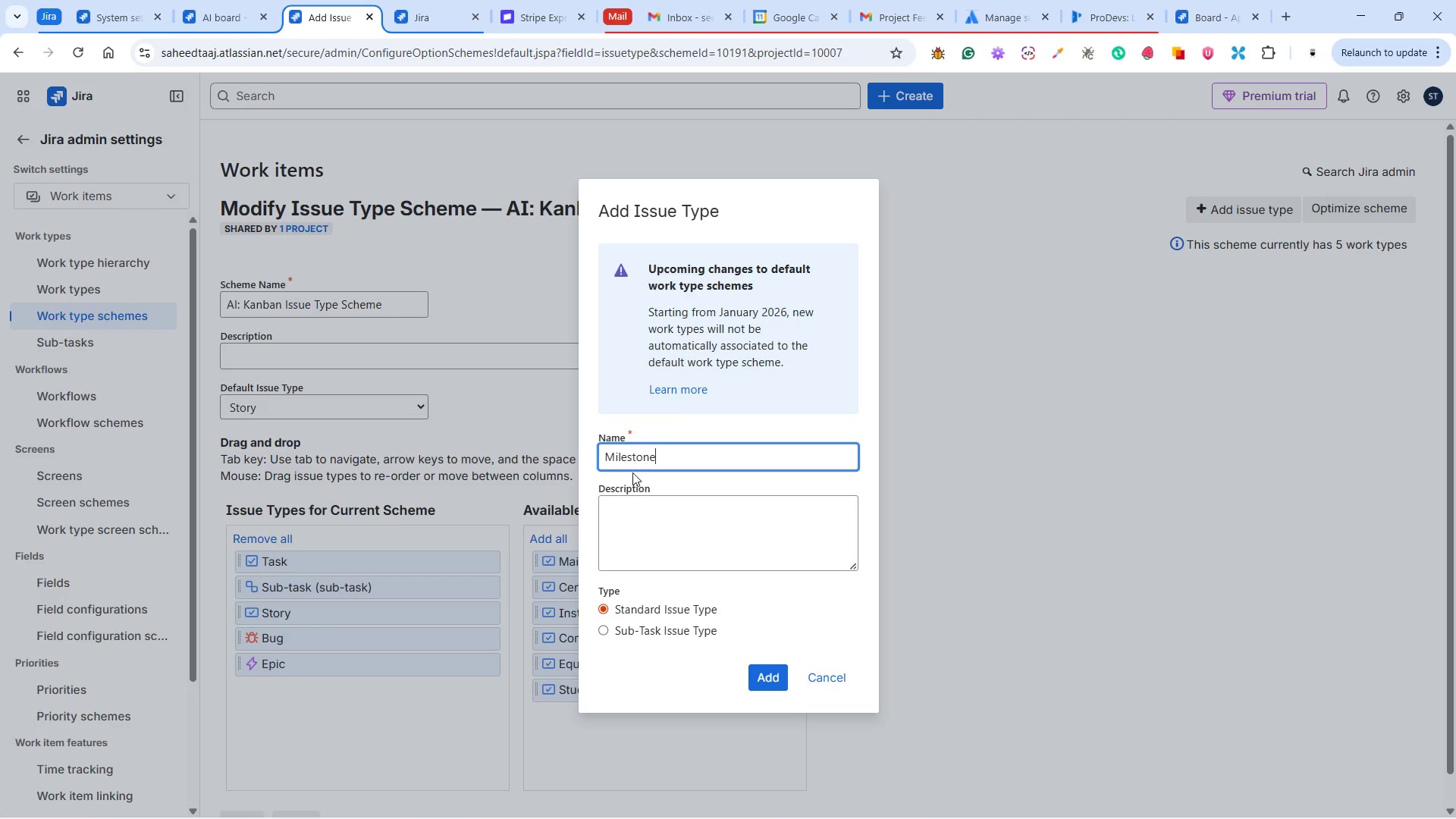 
wait(6.11)
 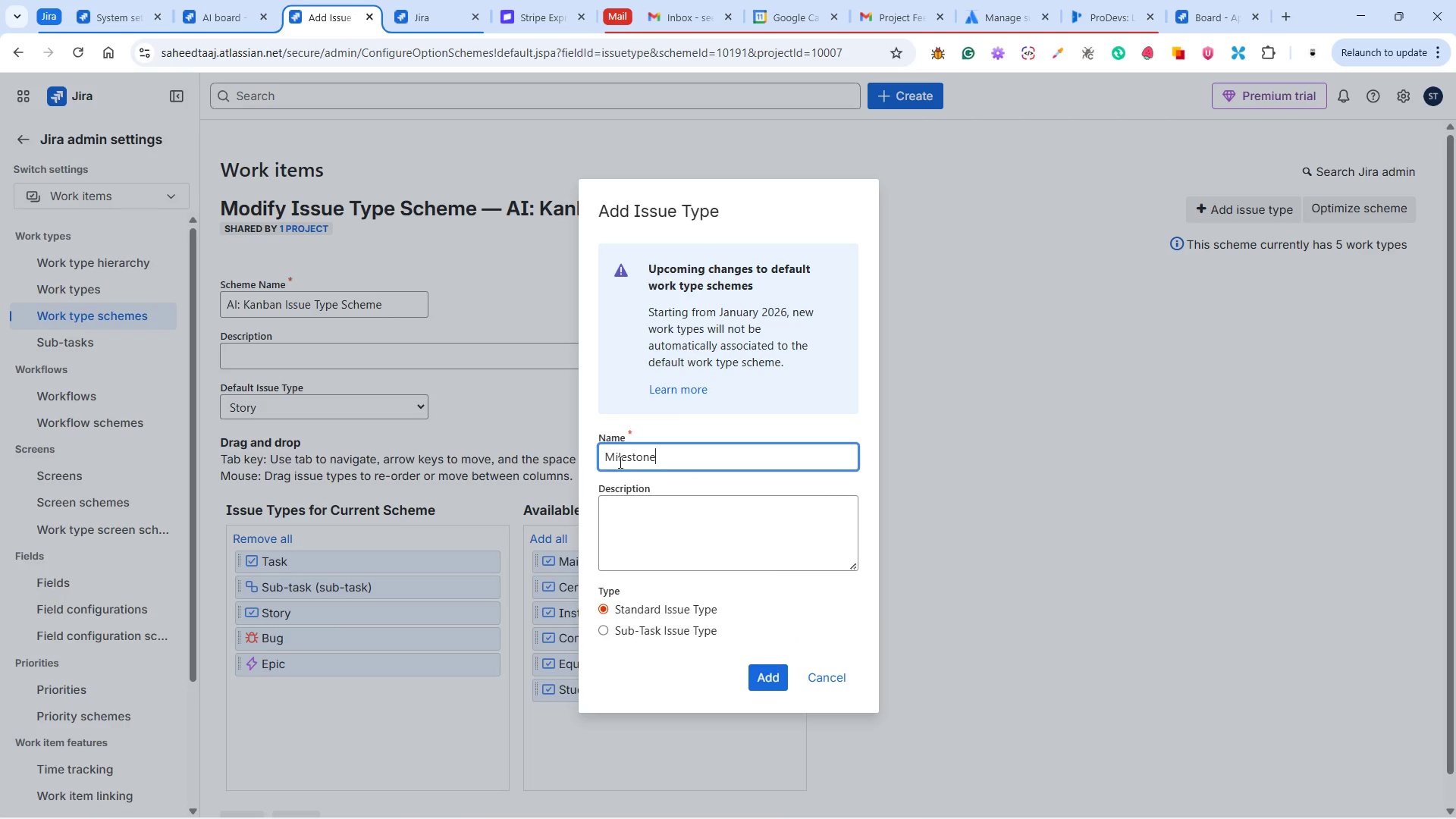 
left_click([640, 534])
 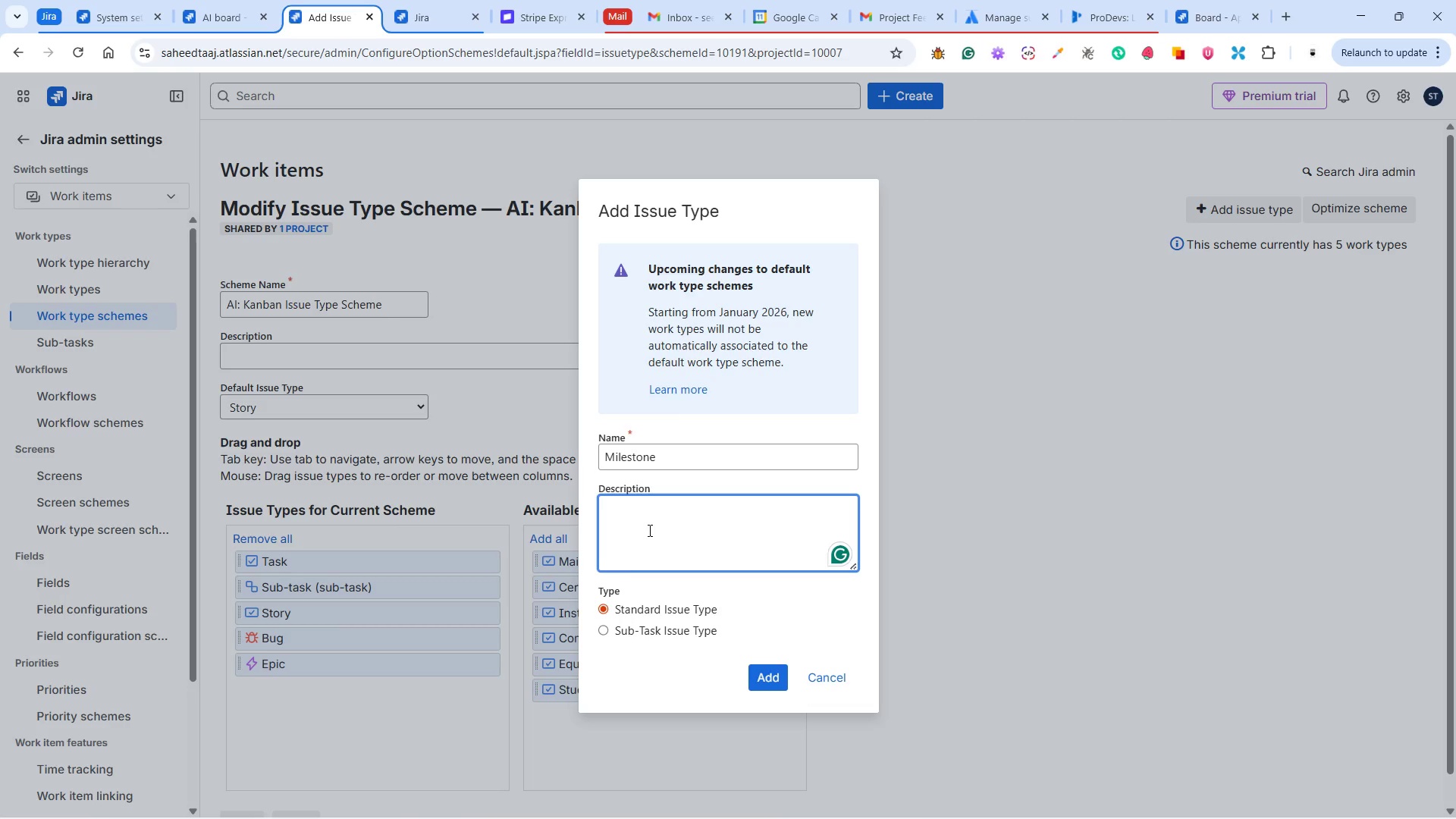 
wait(34.17)
 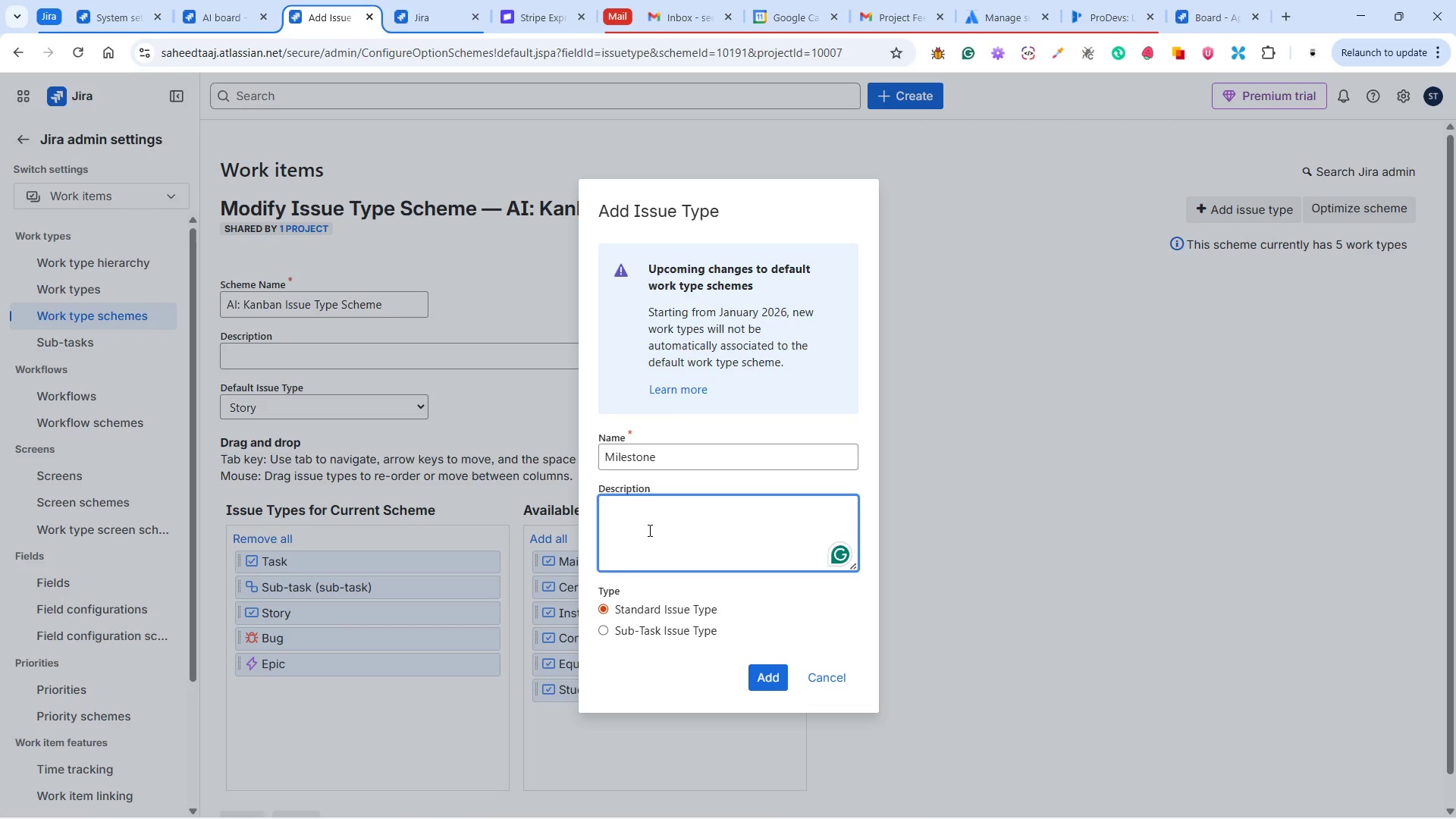 
left_click([762, 670])
 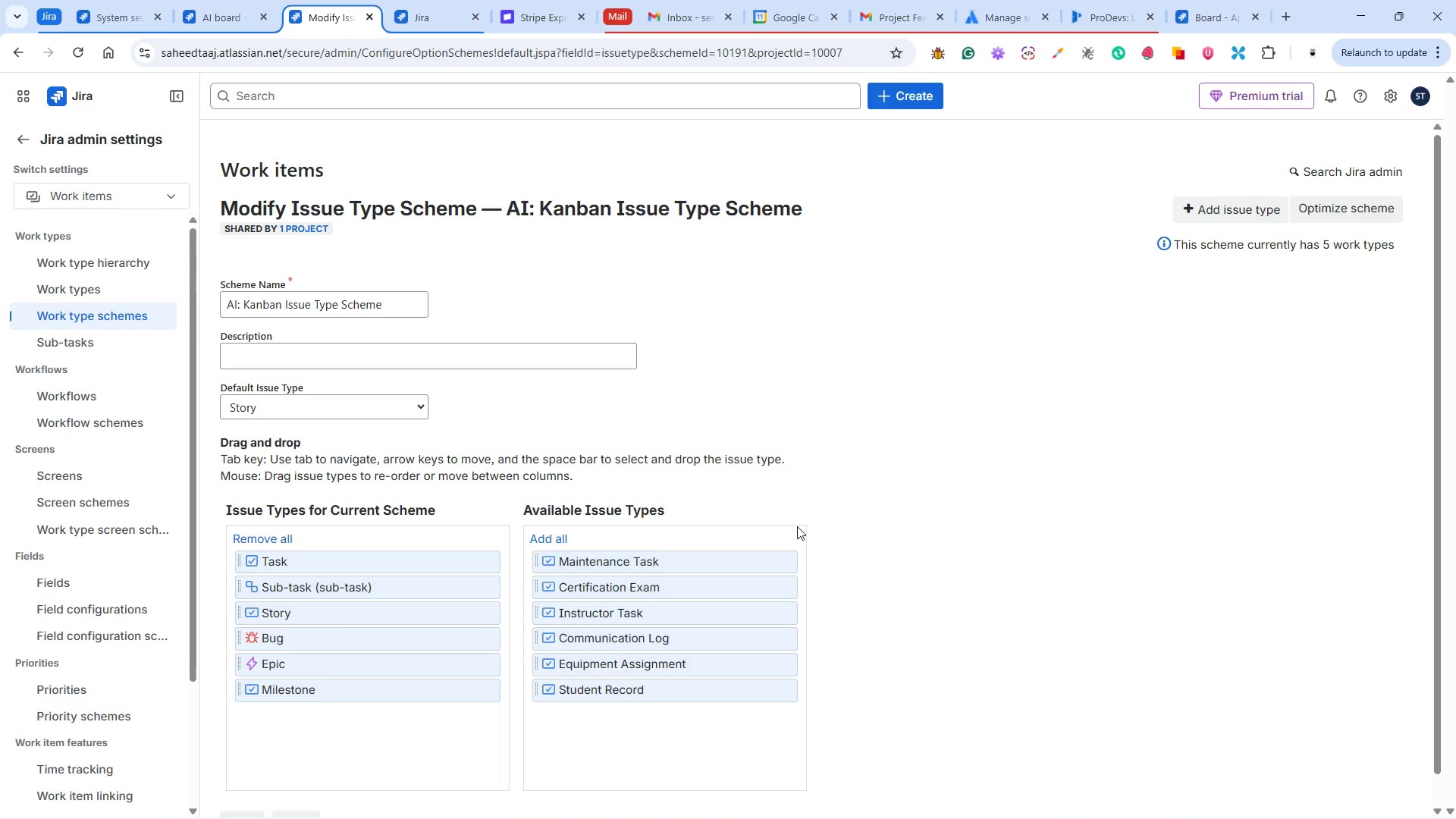 
wait(9.84)
 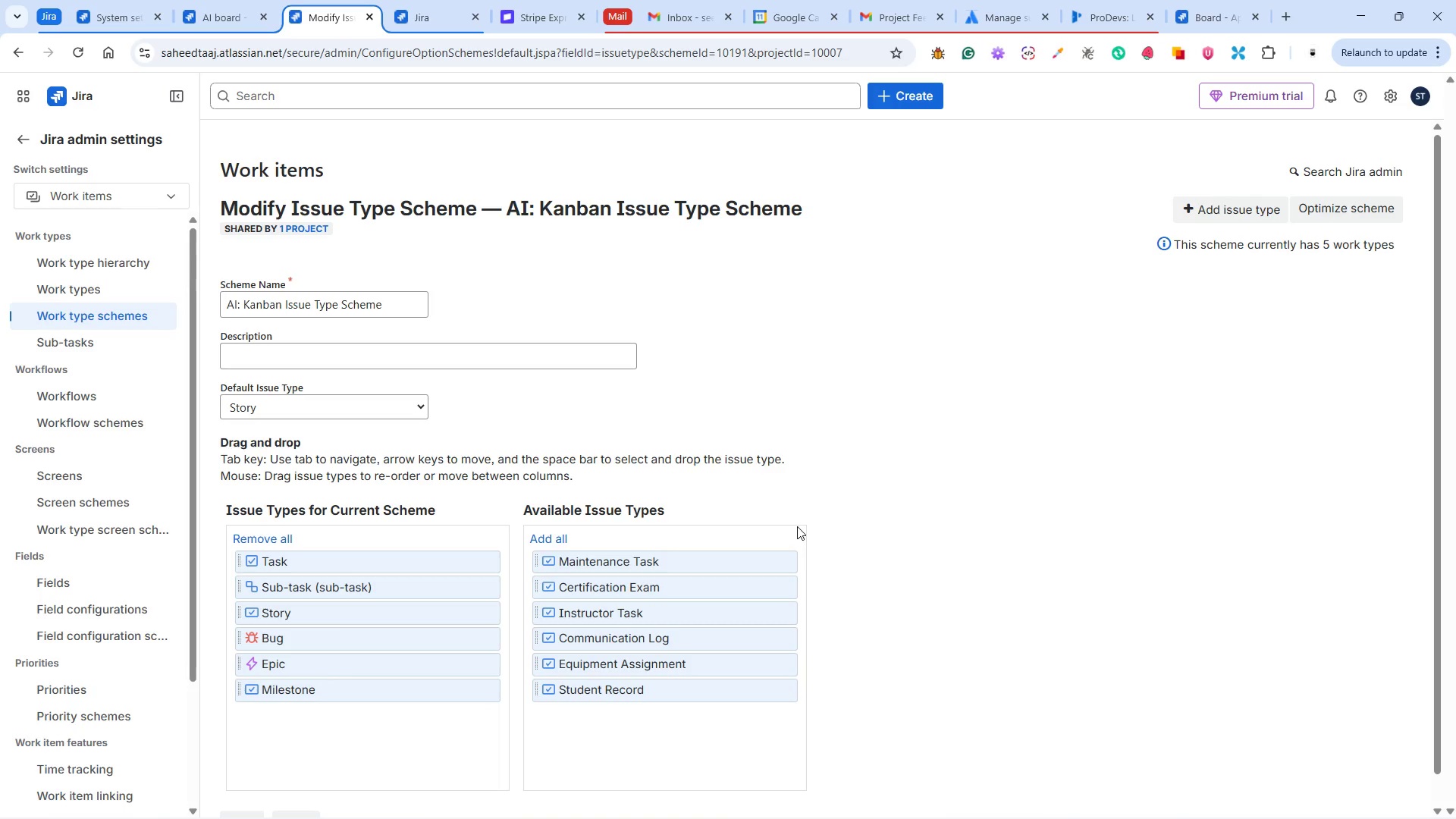 
left_click([1216, 203])
 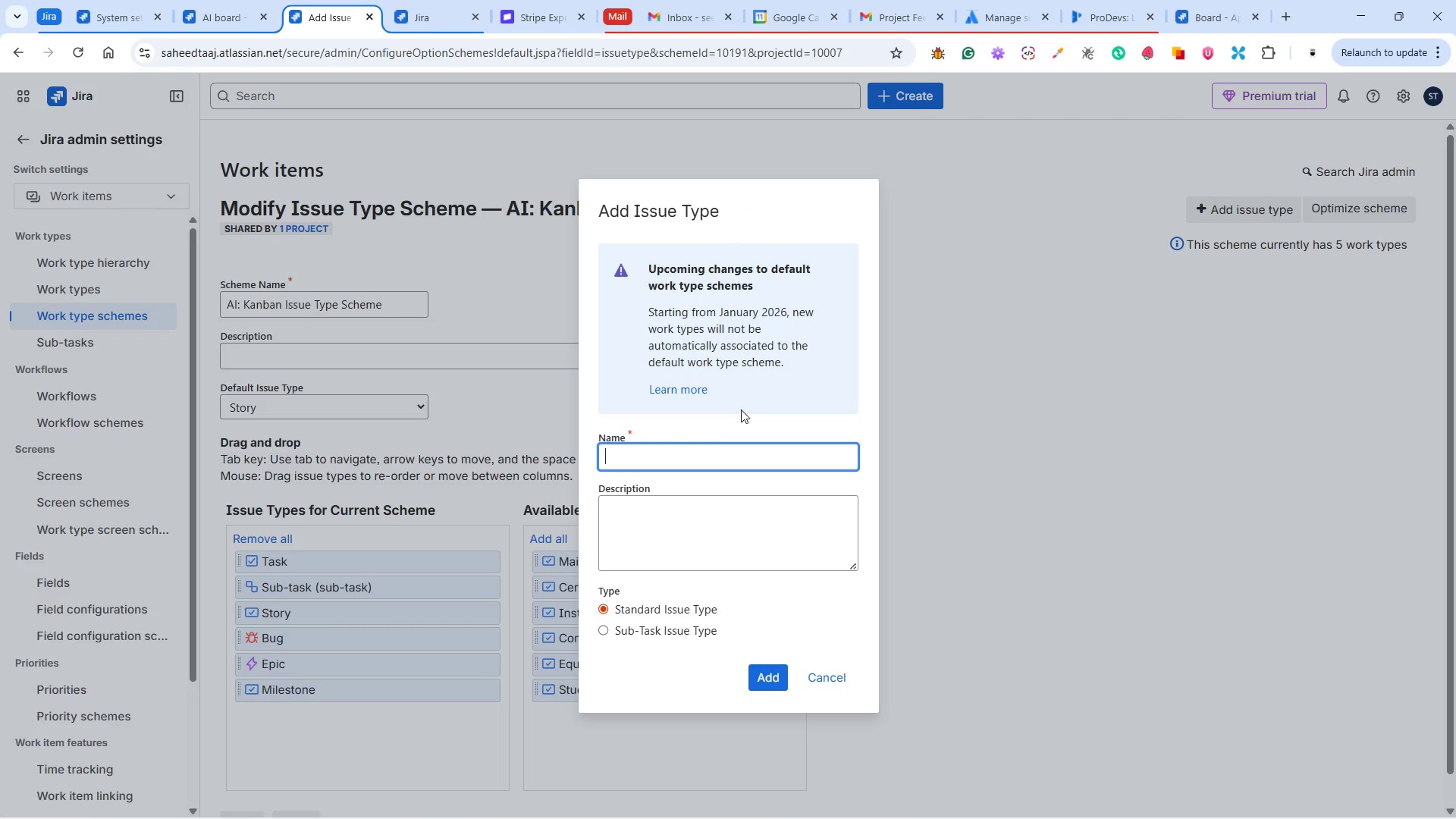 
left_click([692, 455])
 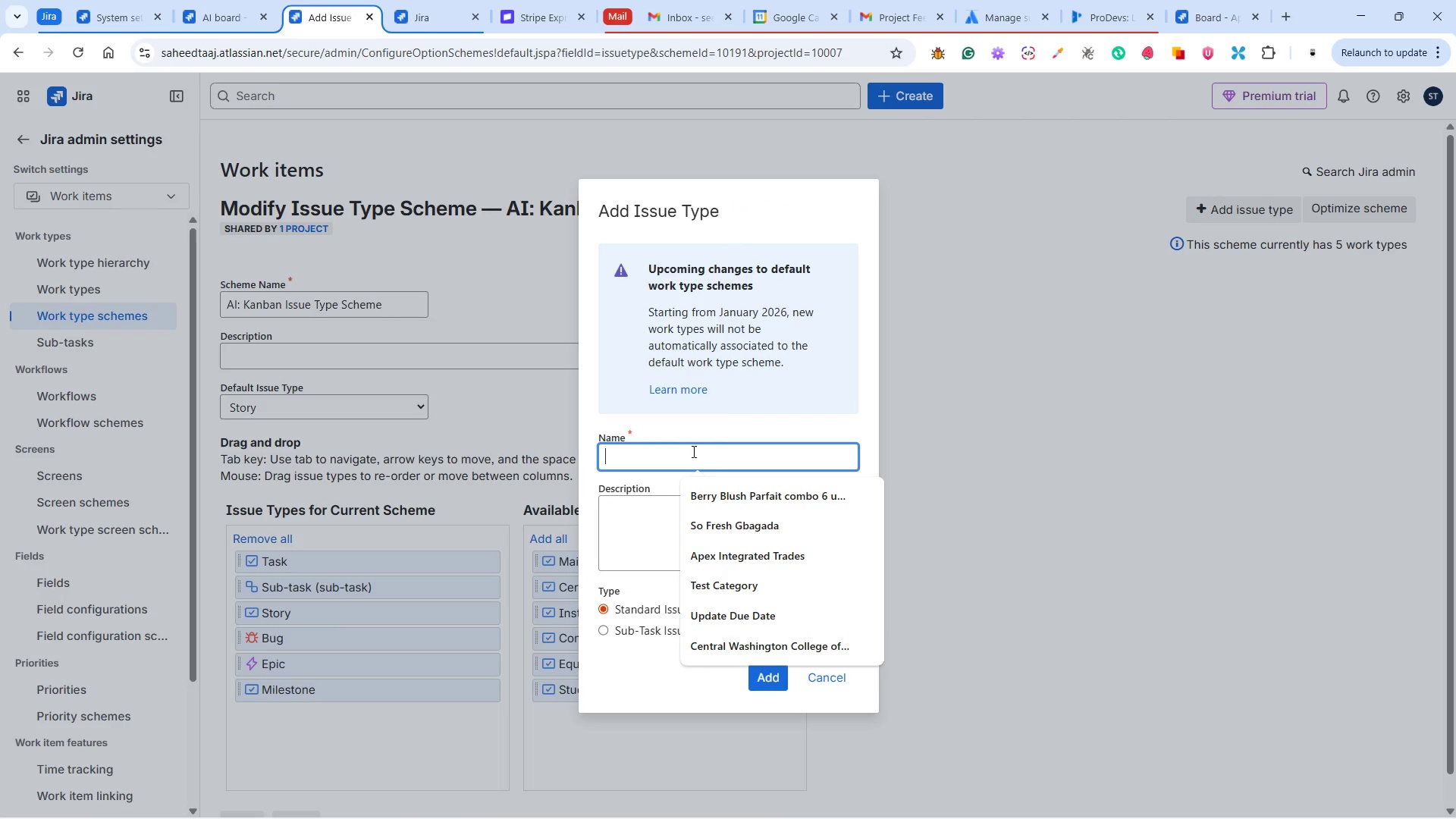 
type(Construction Task)
 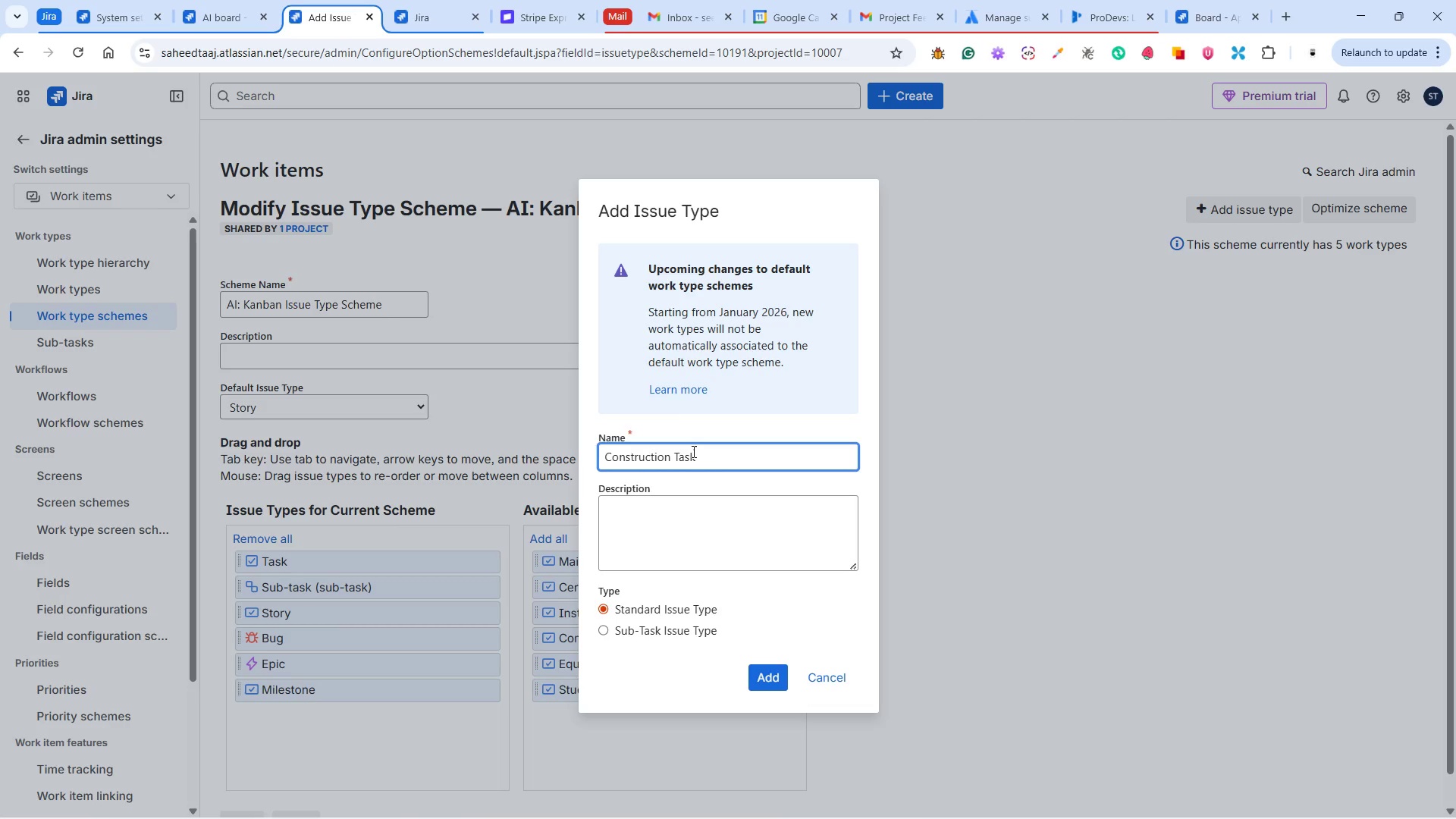 
left_click([677, 629])
 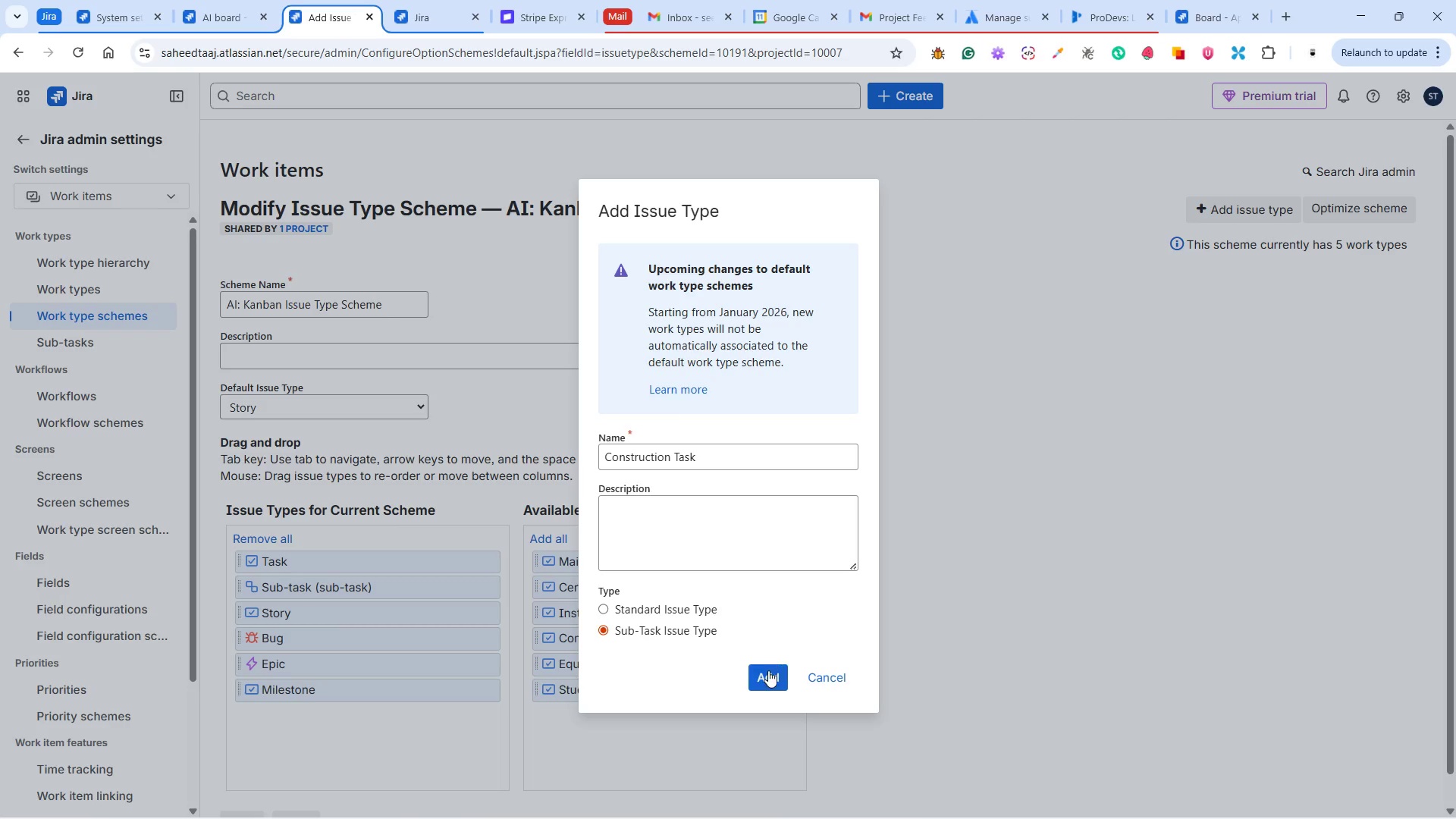 
left_click([765, 673])
 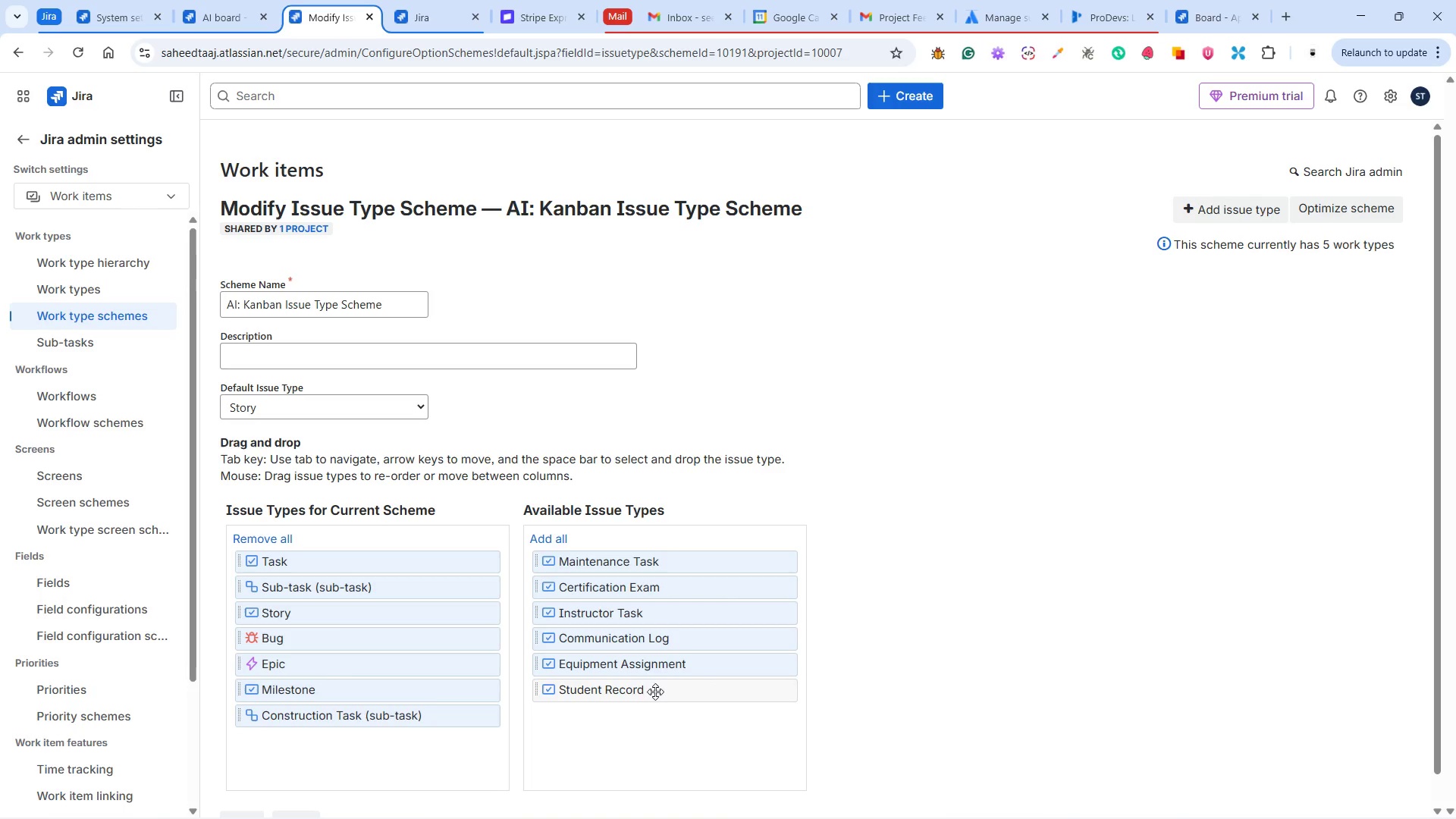 
wait(5.61)
 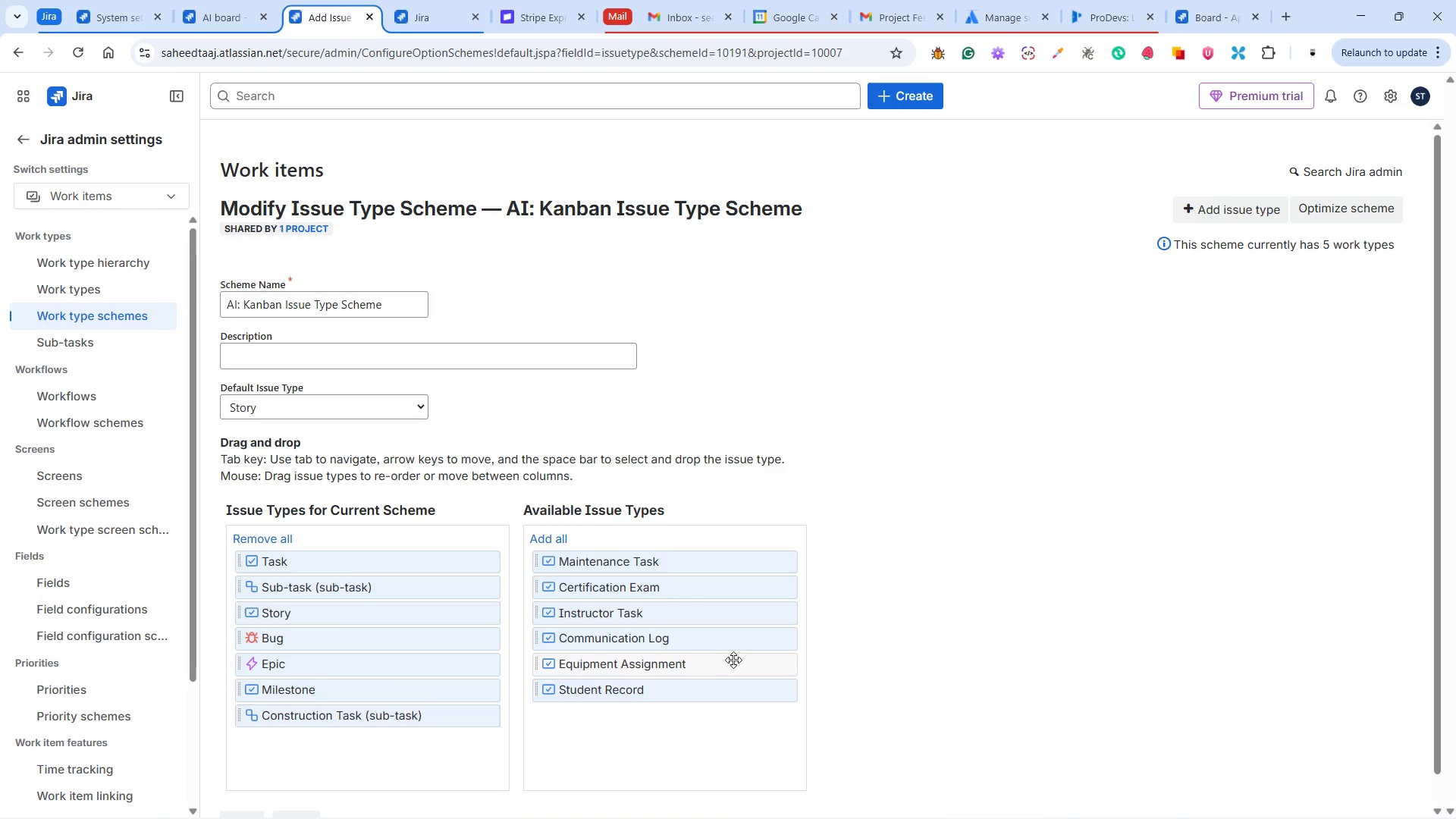 
left_click([1222, 209])
 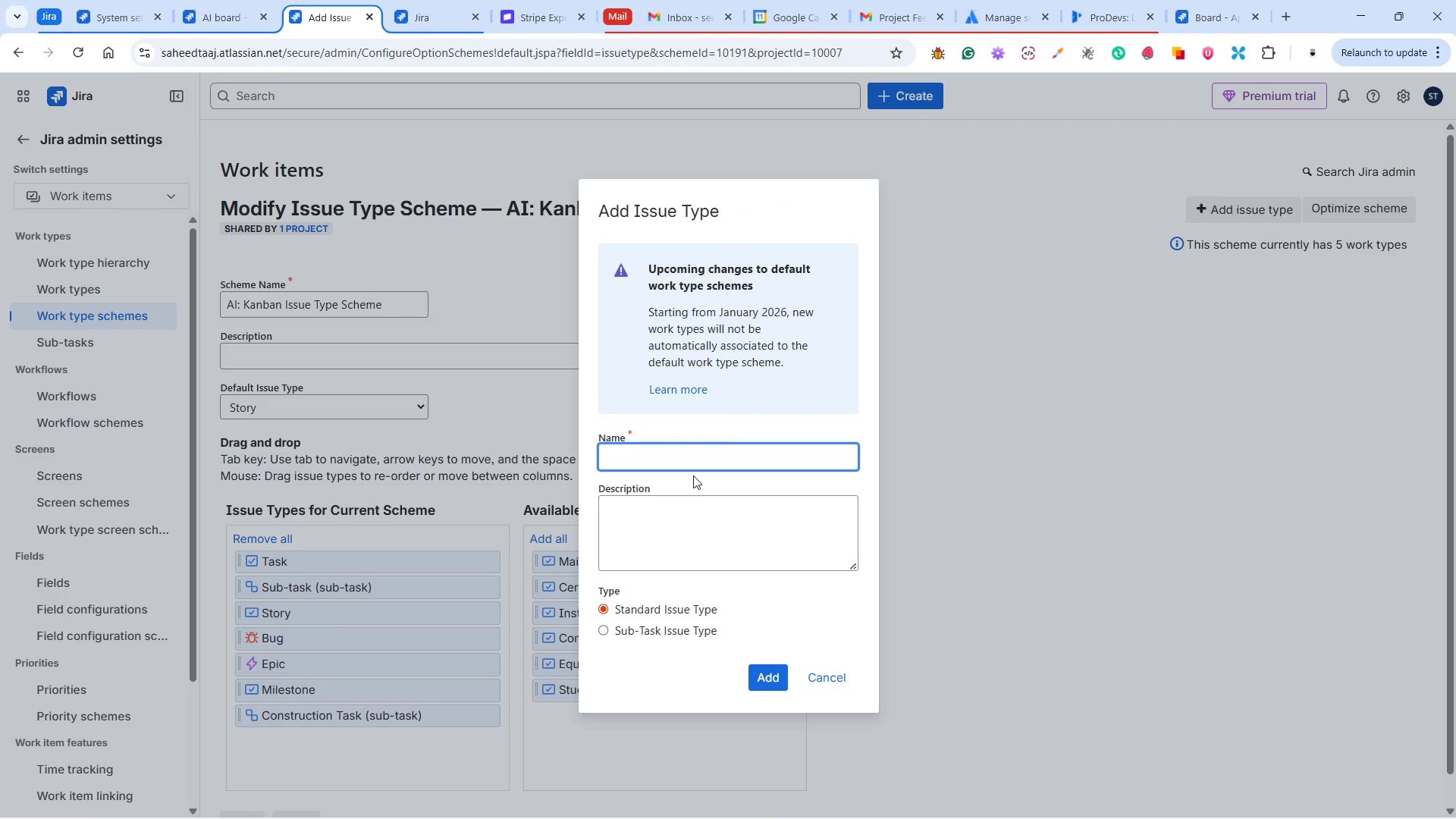 
wait(5.5)
 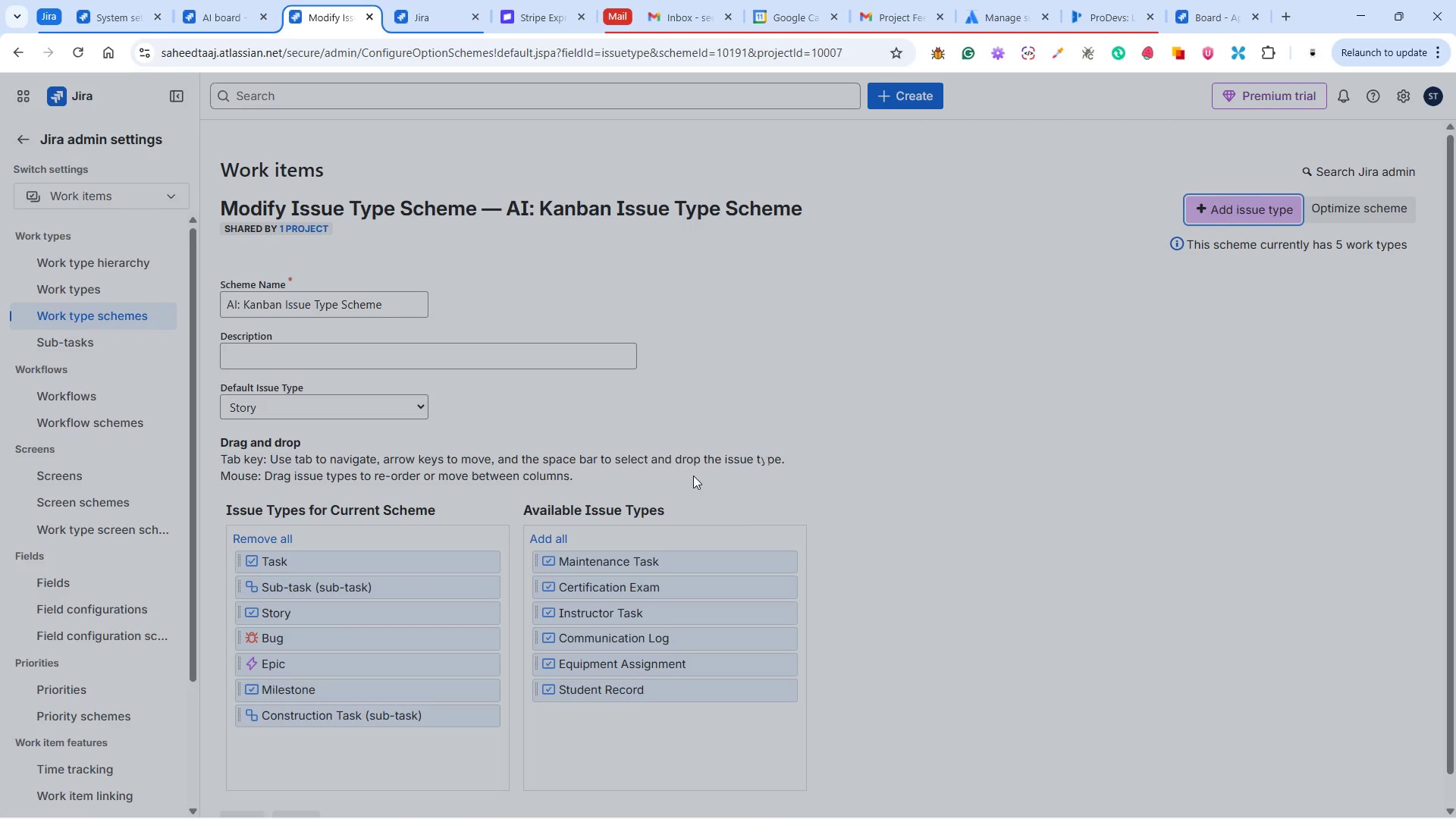 
left_click([711, 450])
 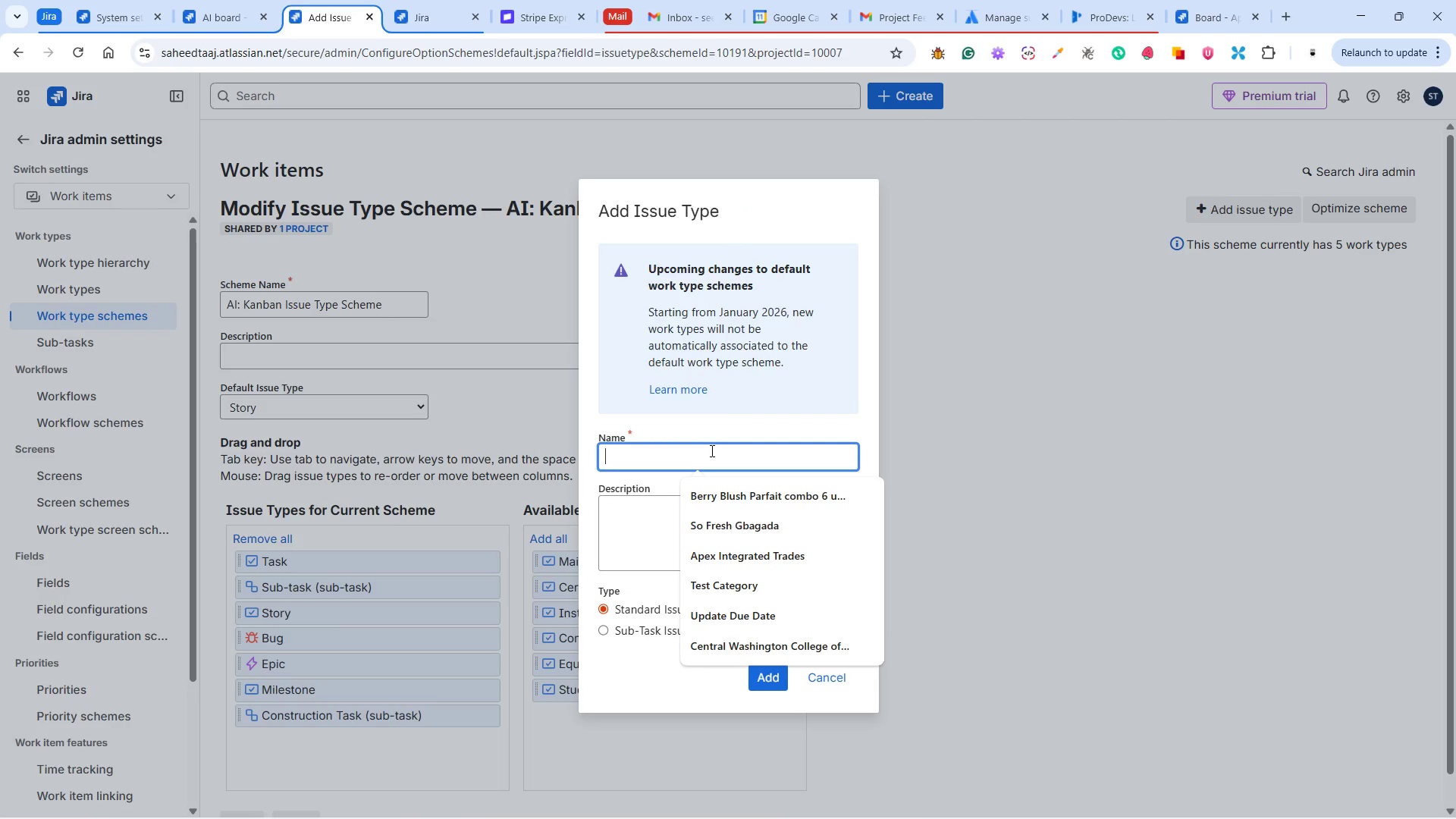 
type(Inspection)
 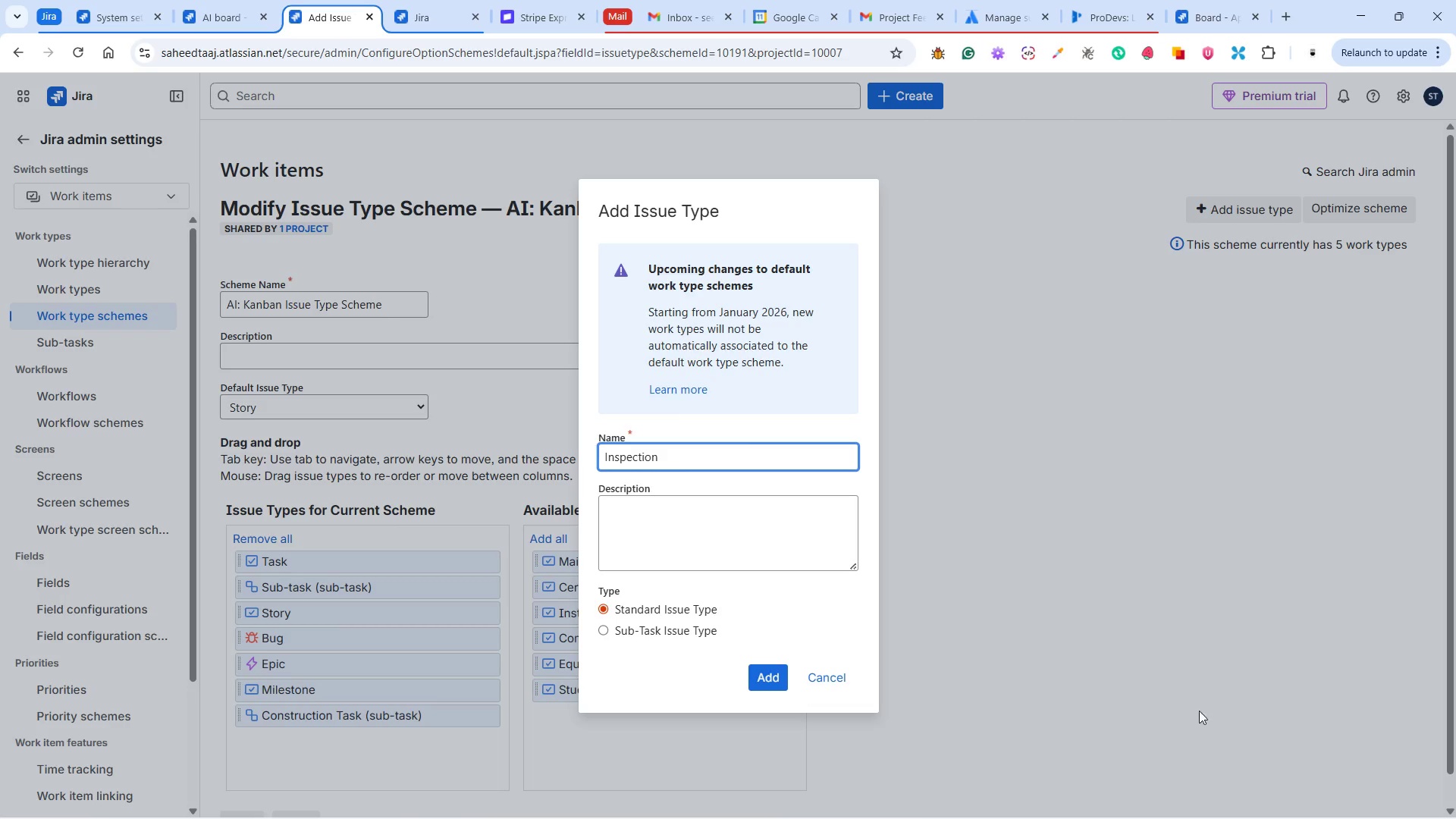 
wait(6.91)
 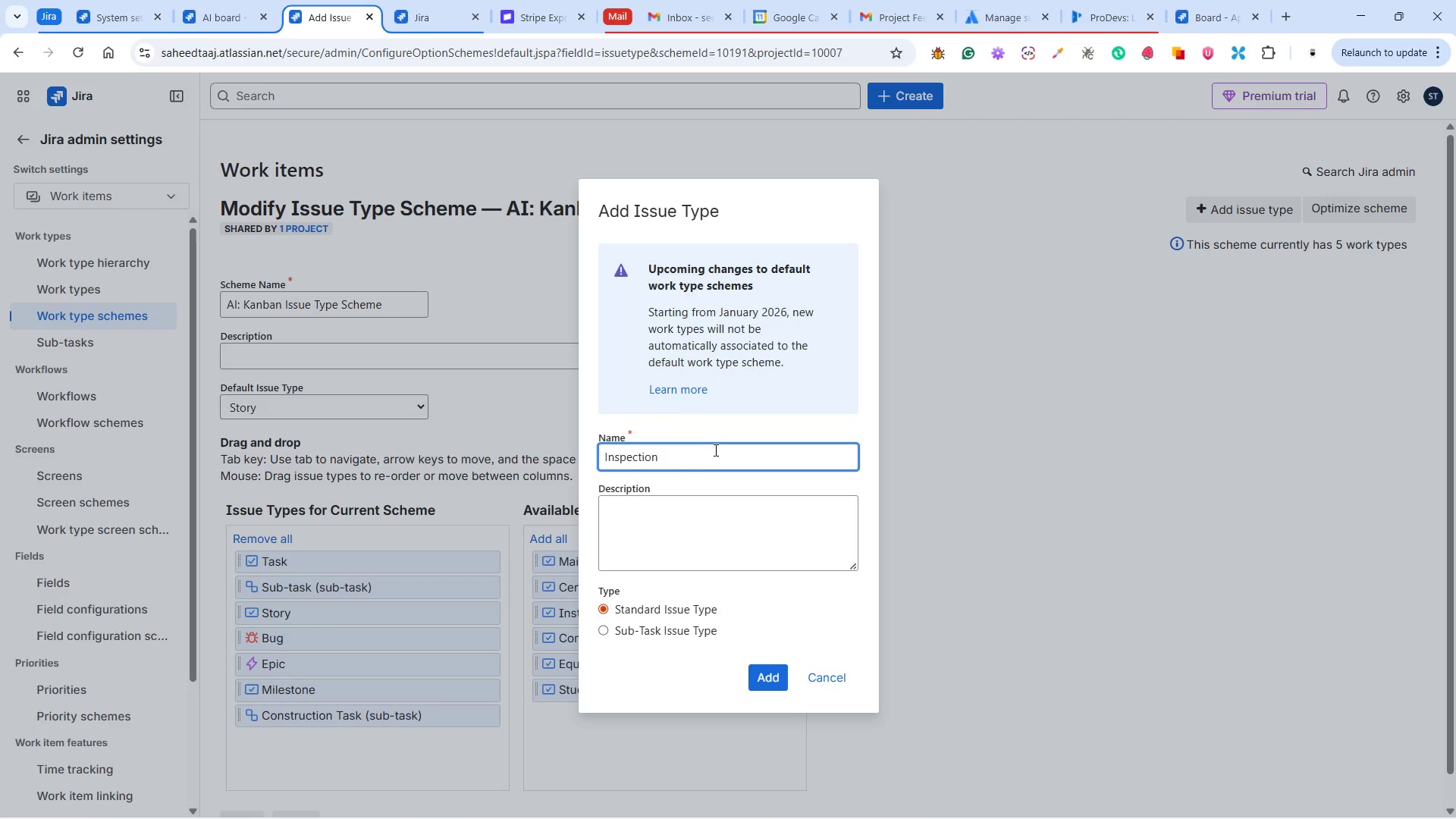 
double_click([761, 679])
 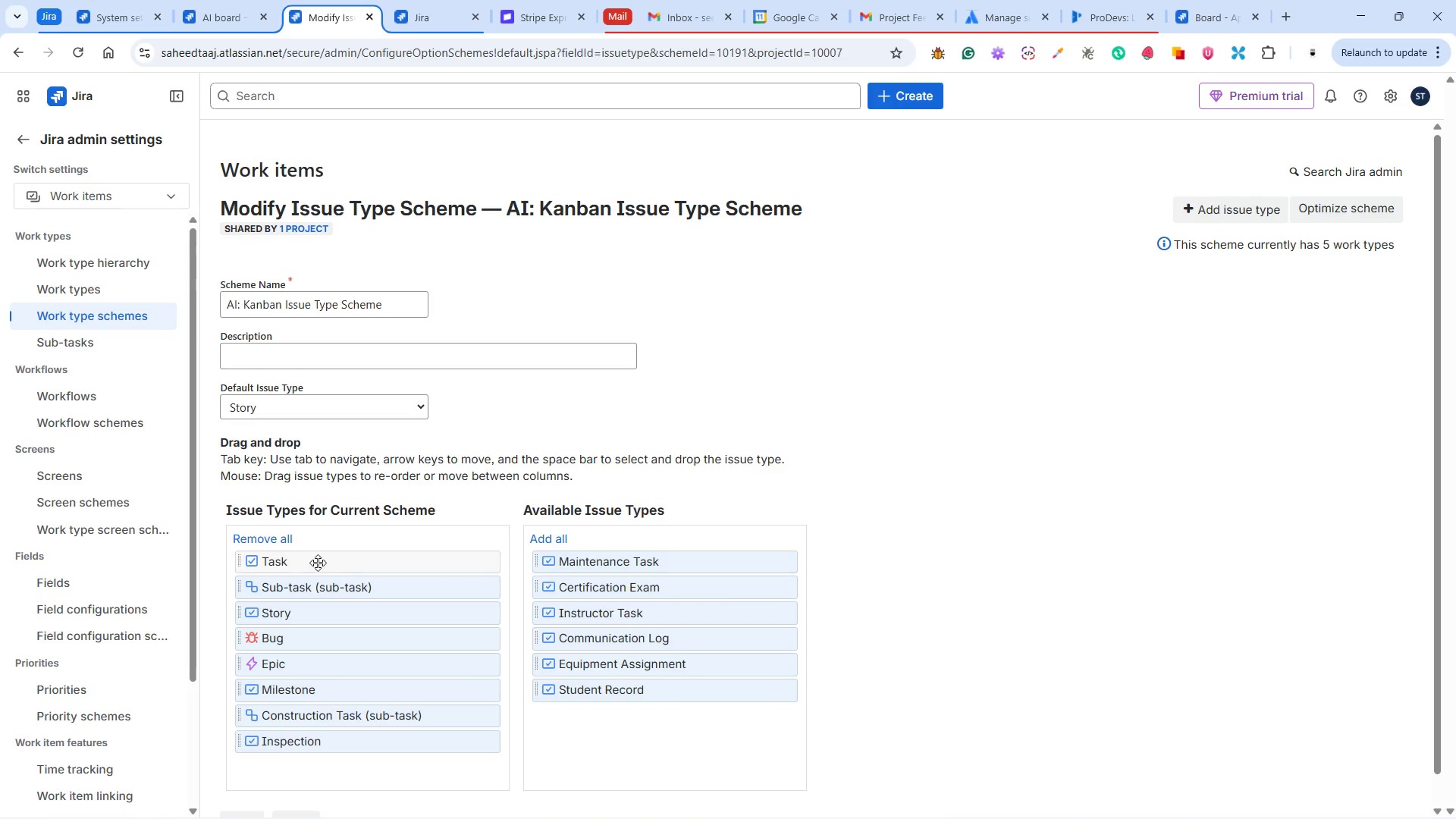 
left_click_drag(start_coordinate=[289, 560], to_coordinate=[592, 709])
 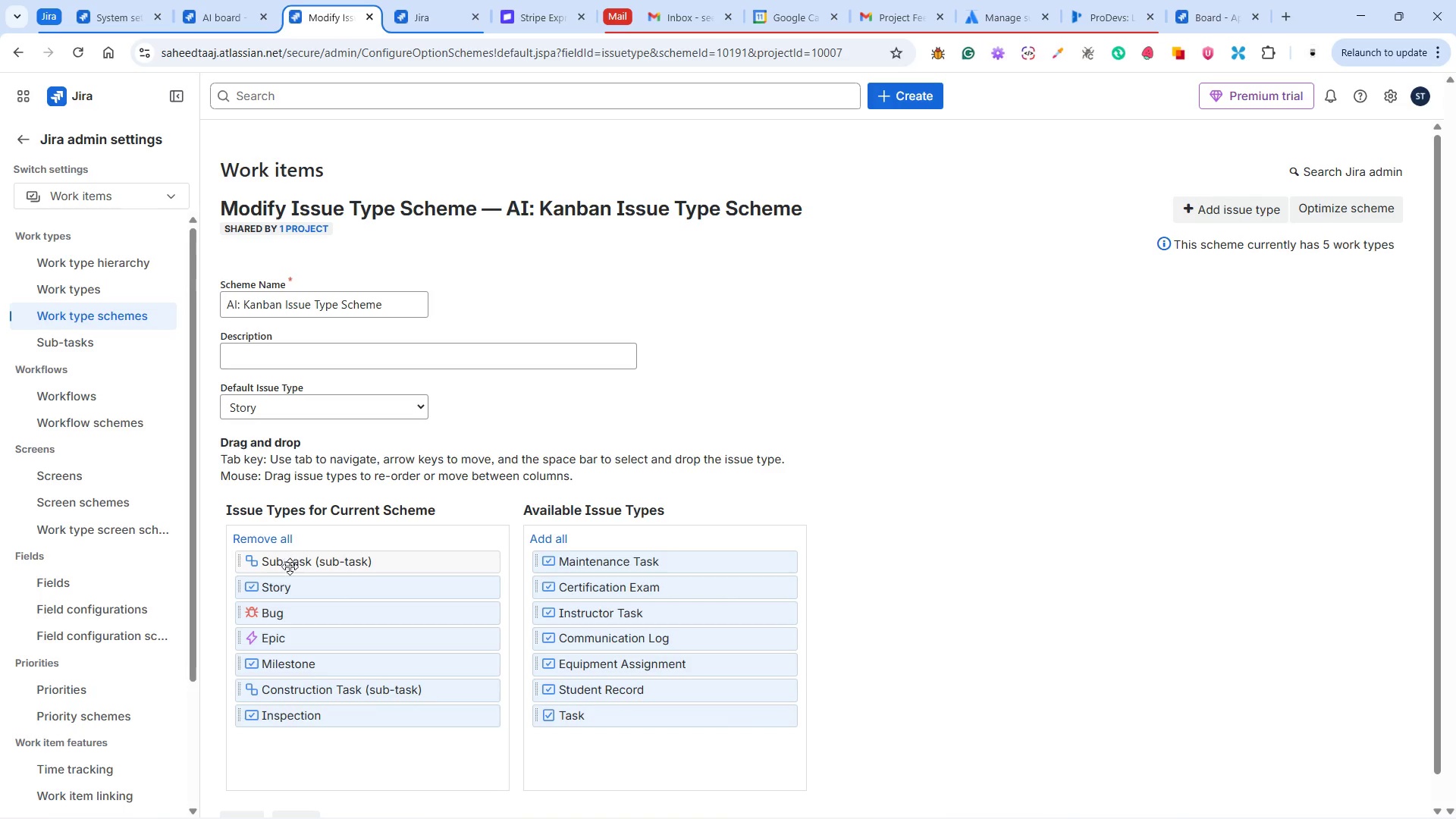 
left_click_drag(start_coordinate=[290, 564], to_coordinate=[584, 745])
 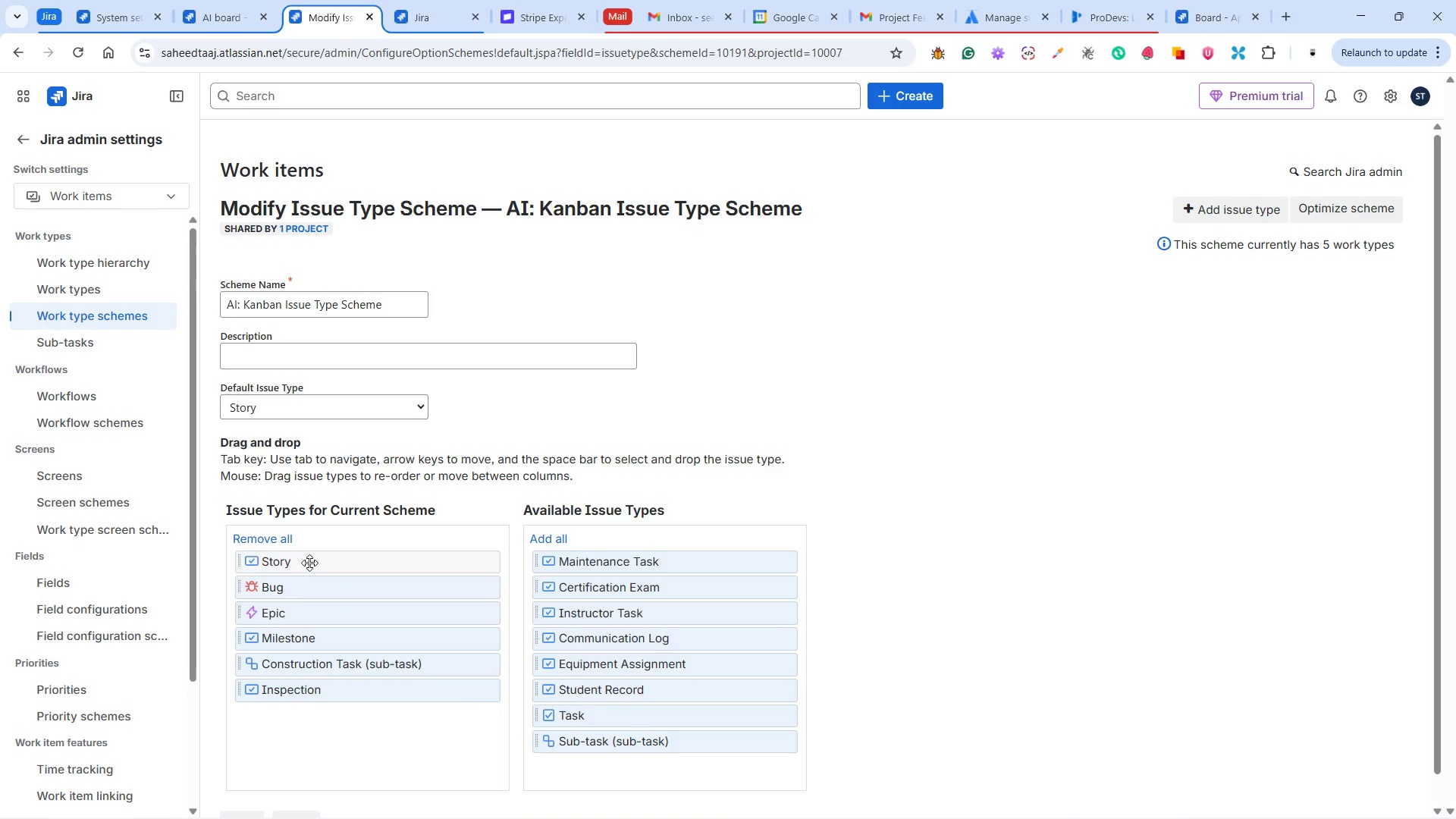 
left_click_drag(start_coordinate=[309, 561], to_coordinate=[629, 758])
 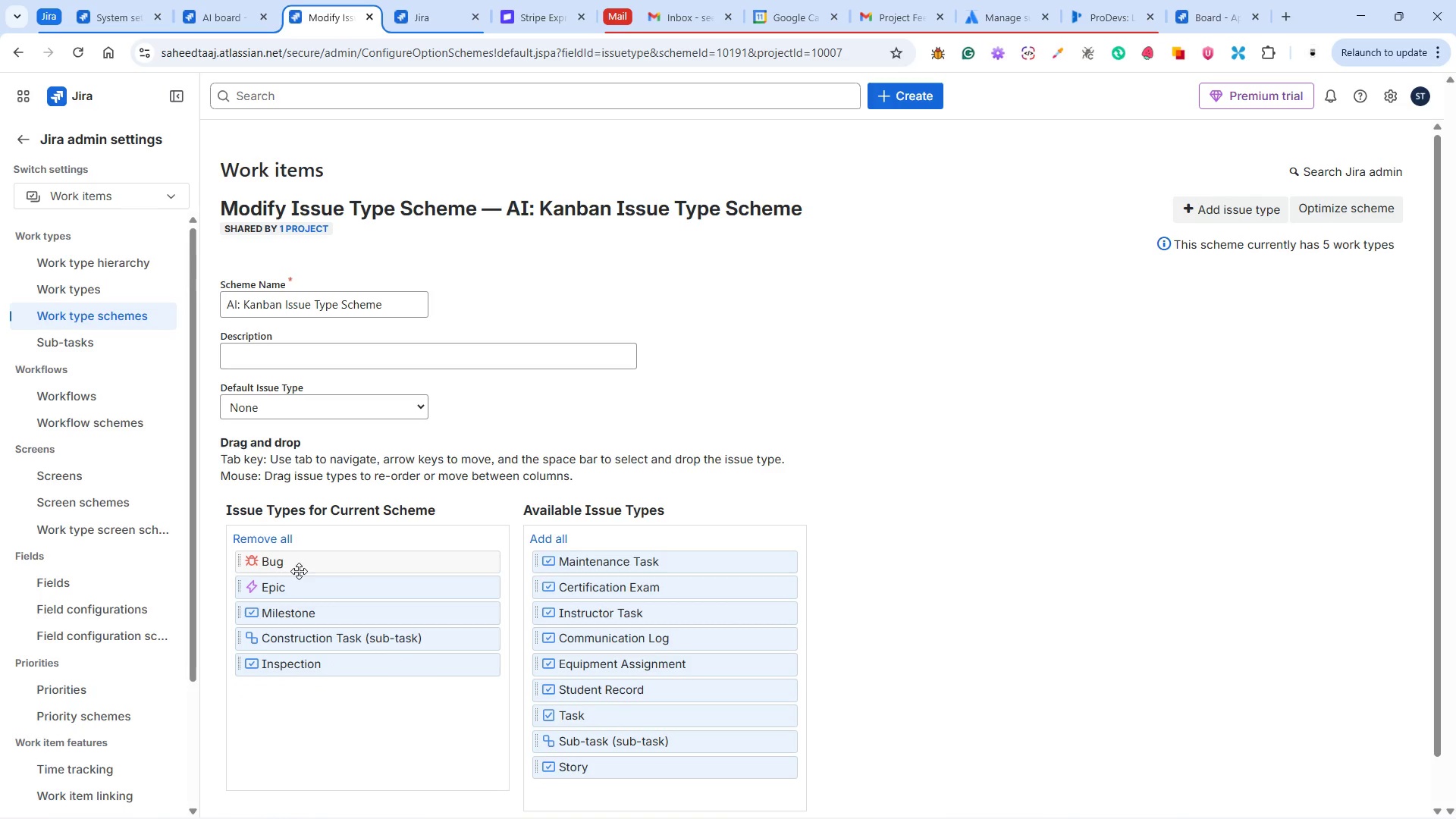 
left_click_drag(start_coordinate=[299, 564], to_coordinate=[617, 789])
 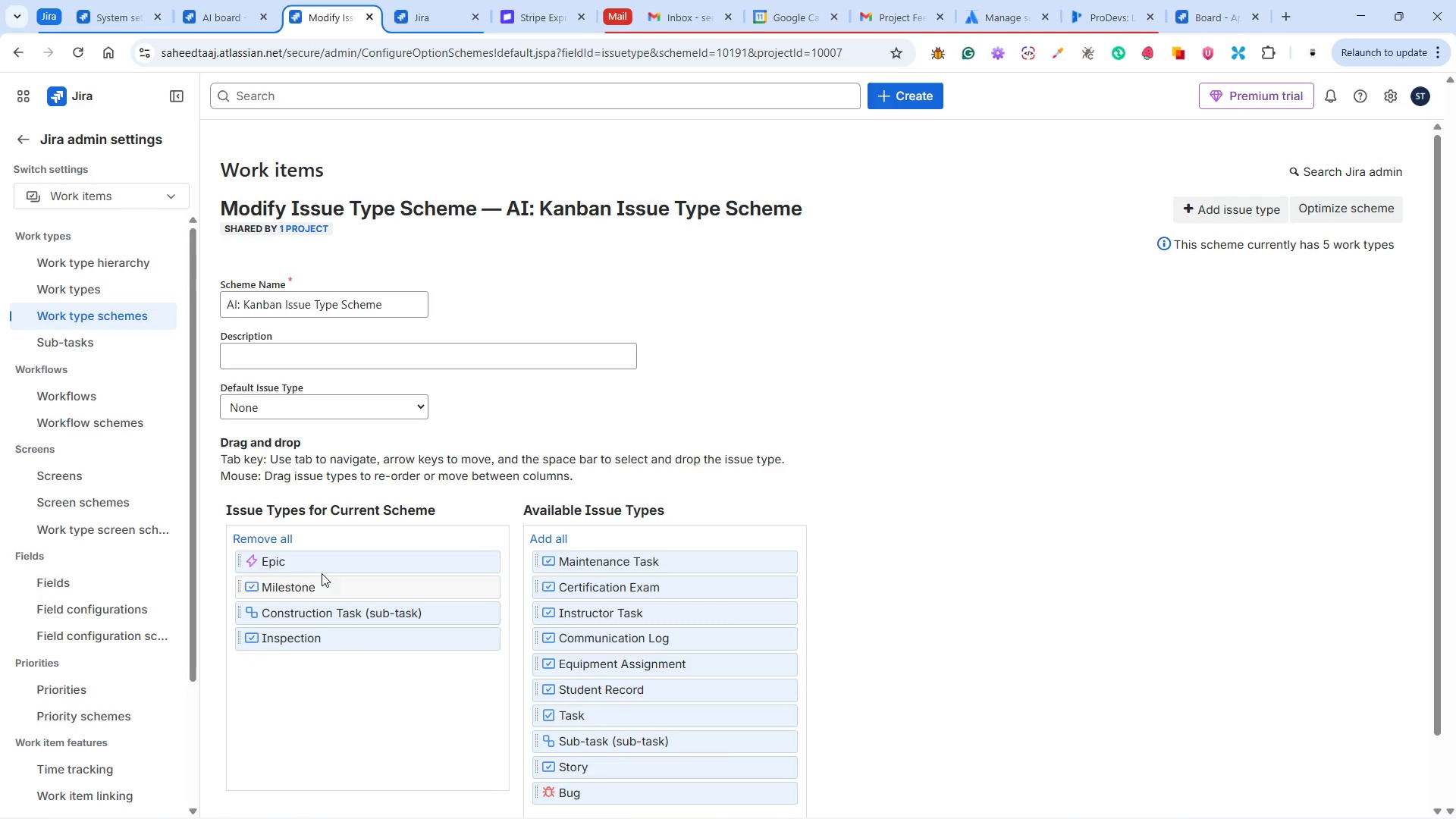 
left_click_drag(start_coordinate=[318, 569], to_coordinate=[617, 818])
 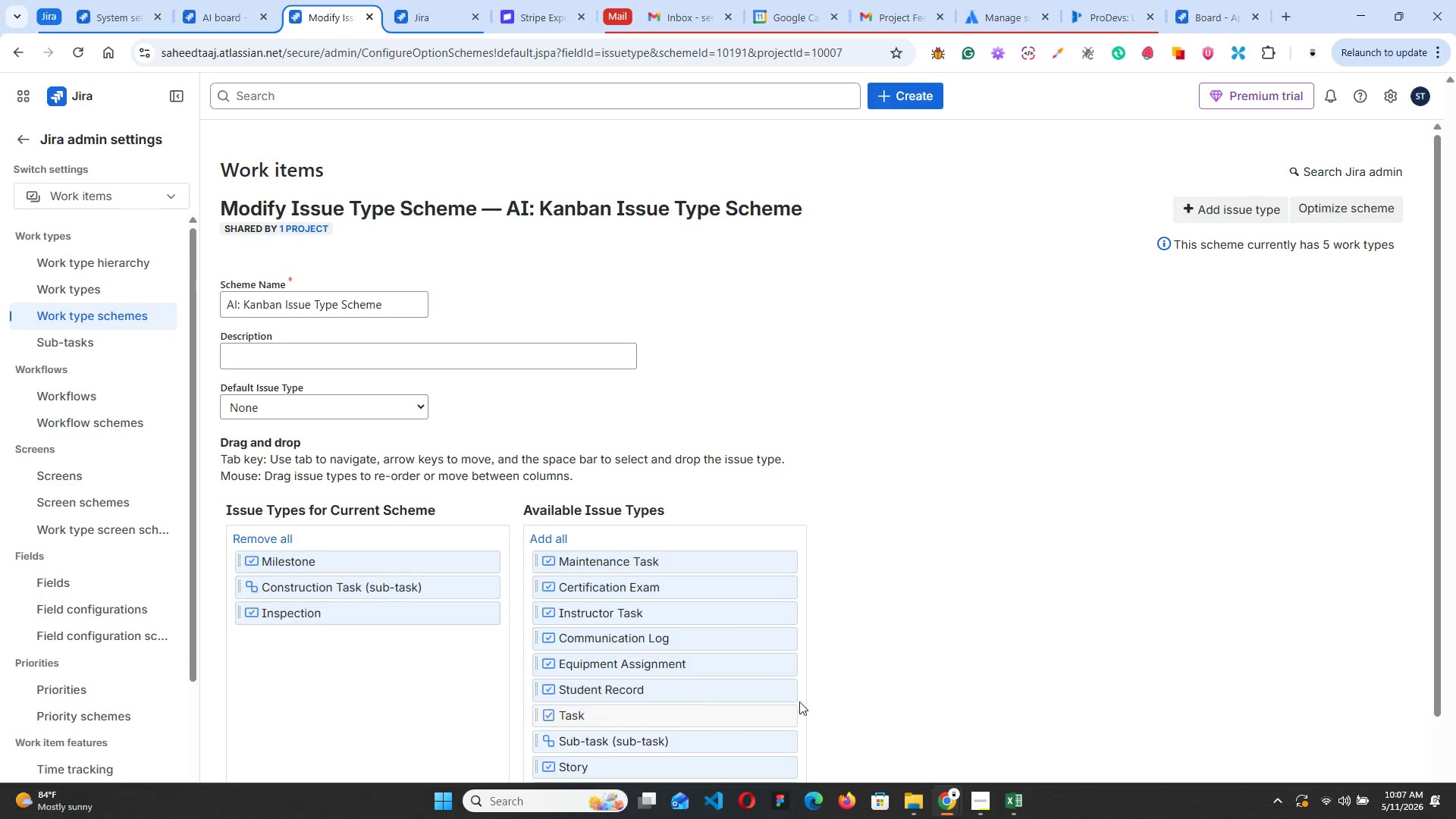 
scroll: coordinate [893, 660], scroll_direction: down, amount: 4.0
 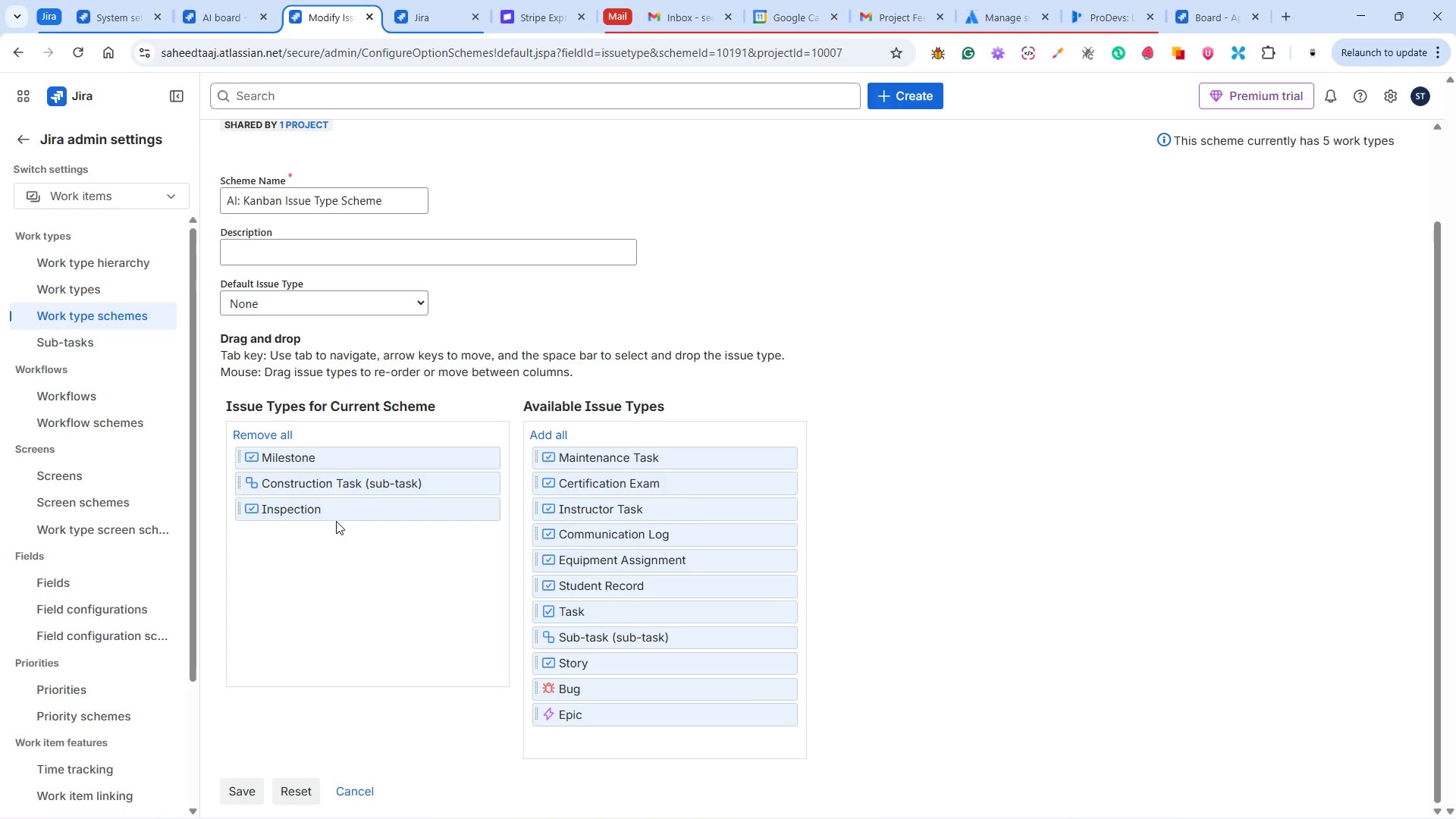 
left_click_drag(start_coordinate=[334, 516], to_coordinate=[337, 480])
 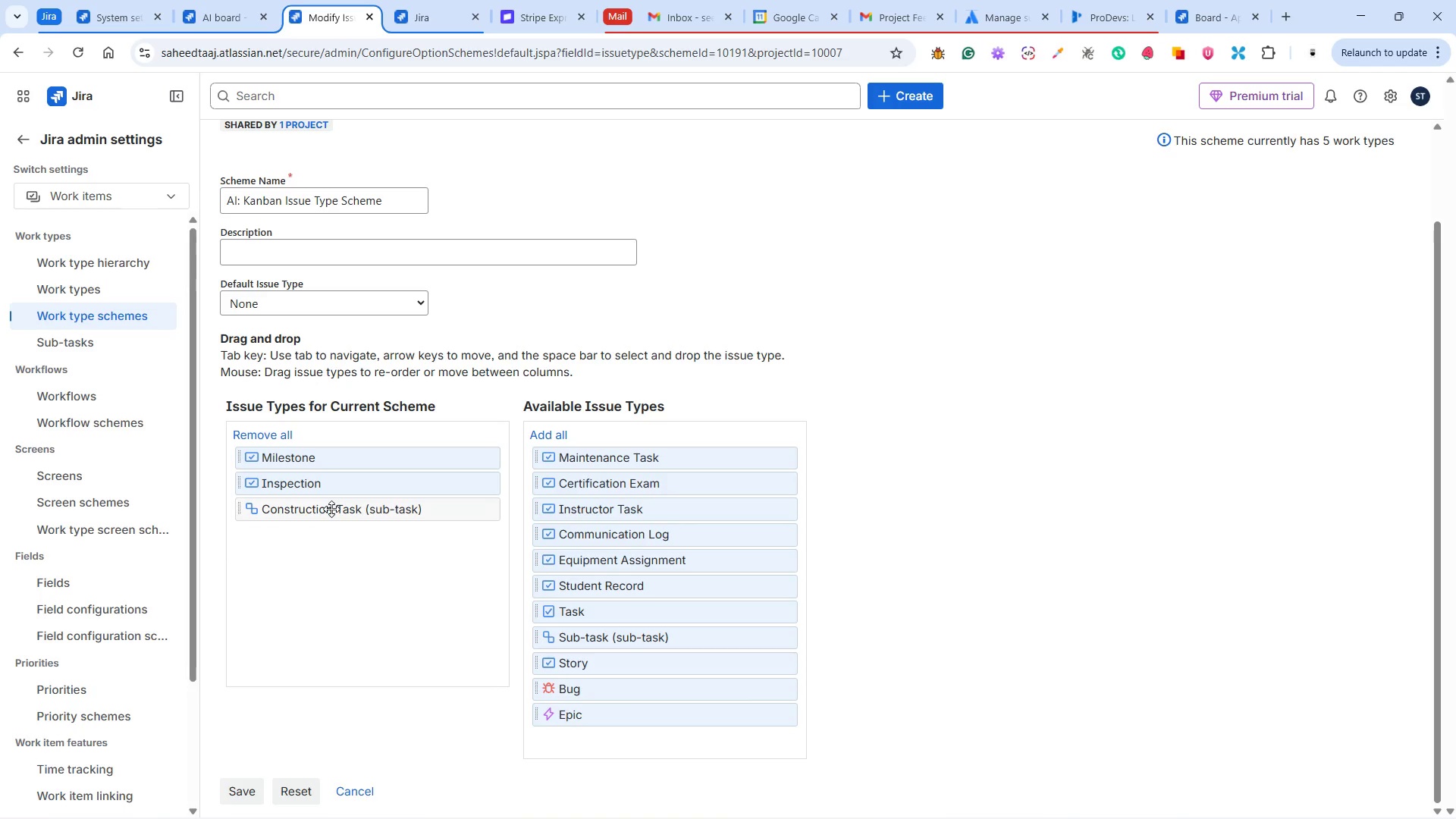 
left_click_drag(start_coordinate=[330, 514], to_coordinate=[338, 478])
 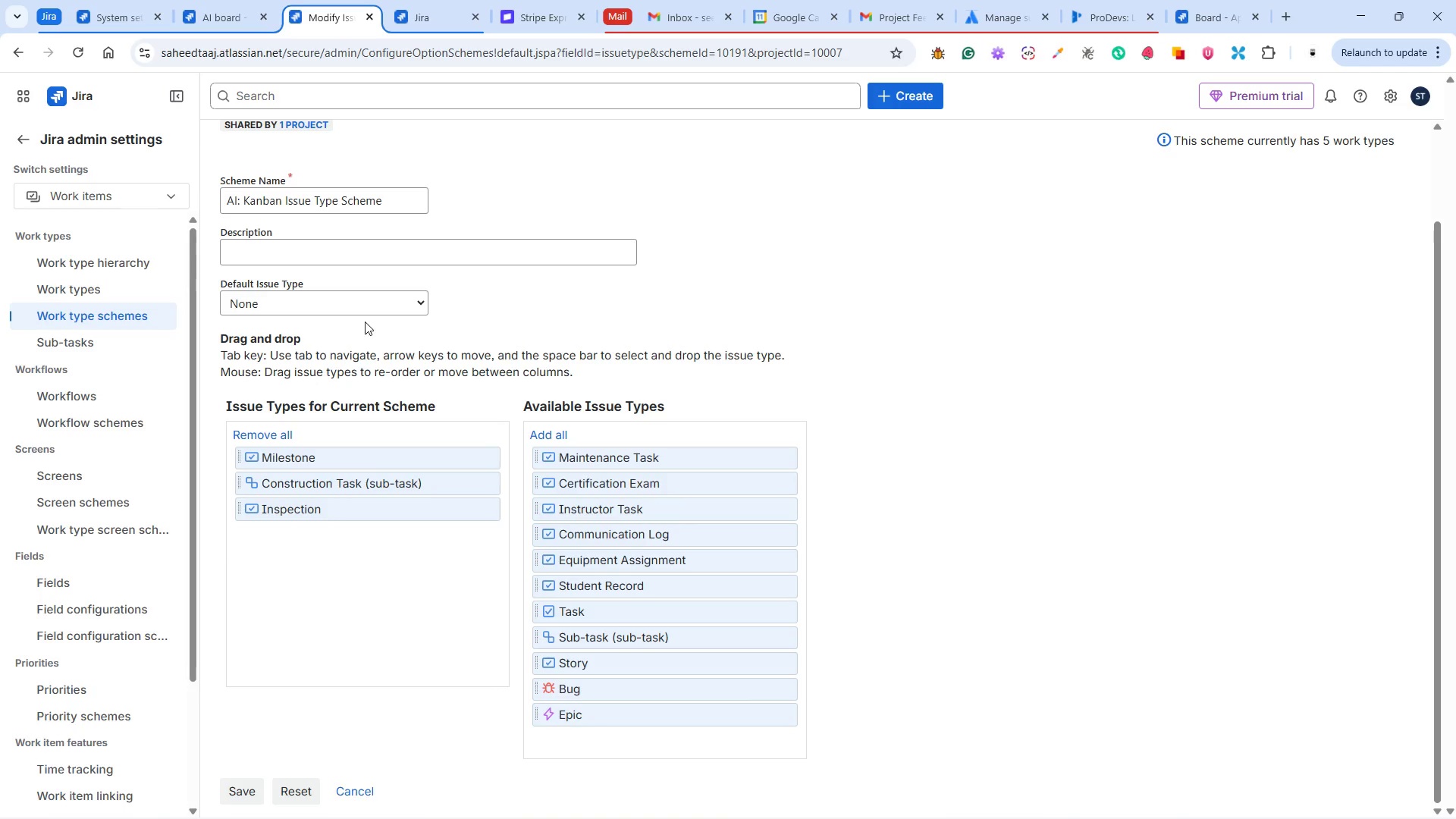 
left_click([362, 300])
 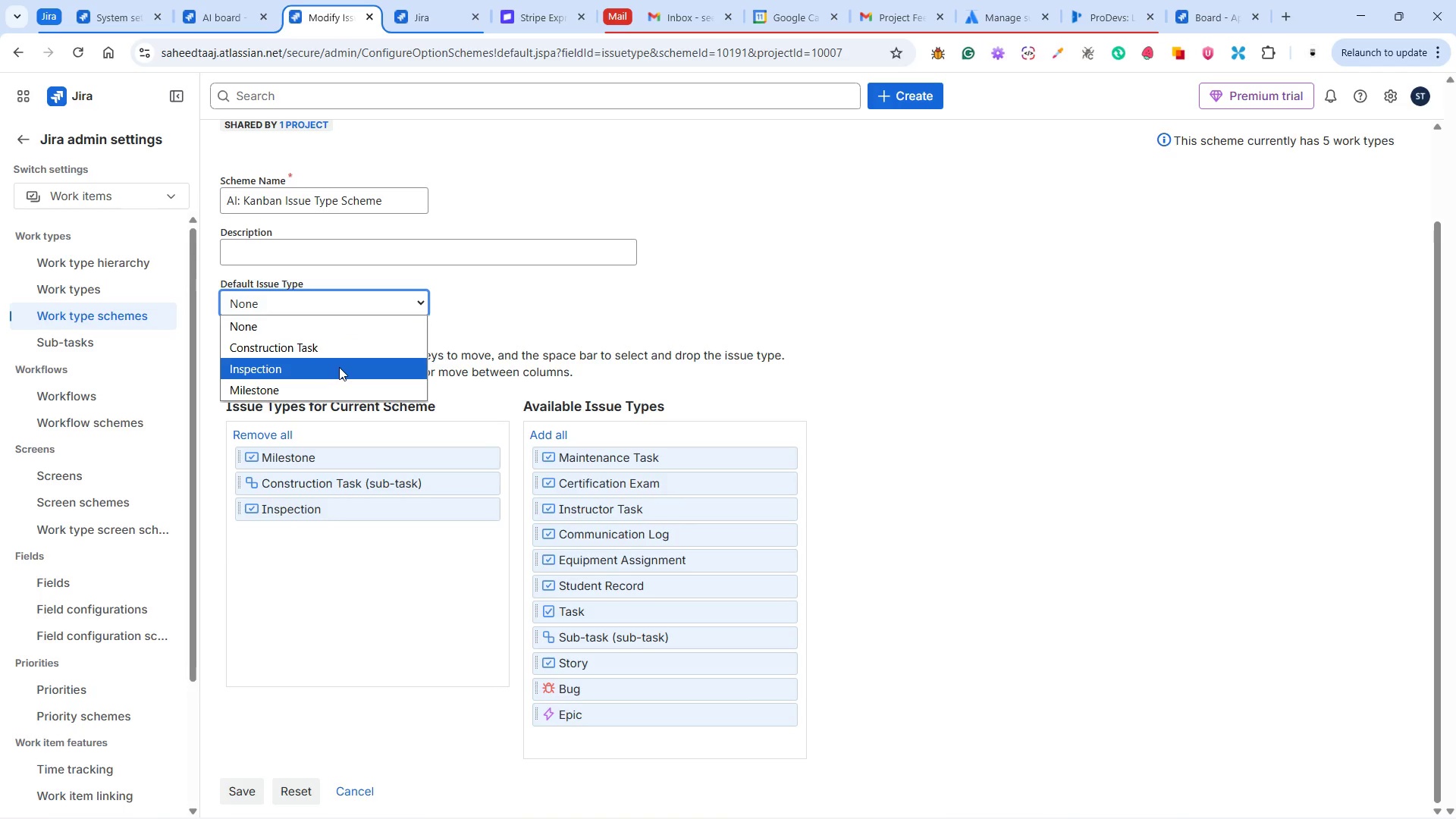 
left_click([332, 379])
 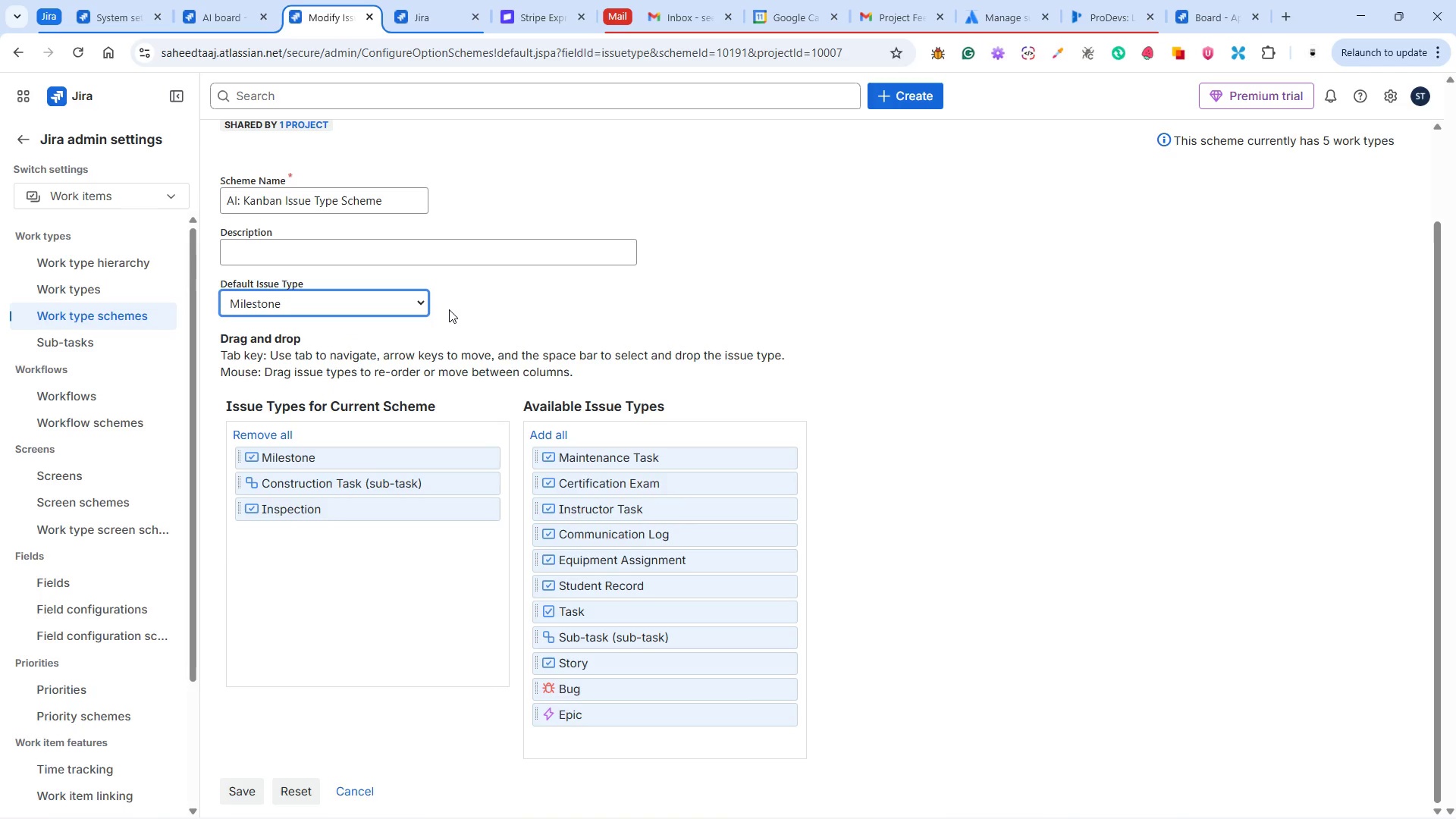 
left_click([449, 309])
 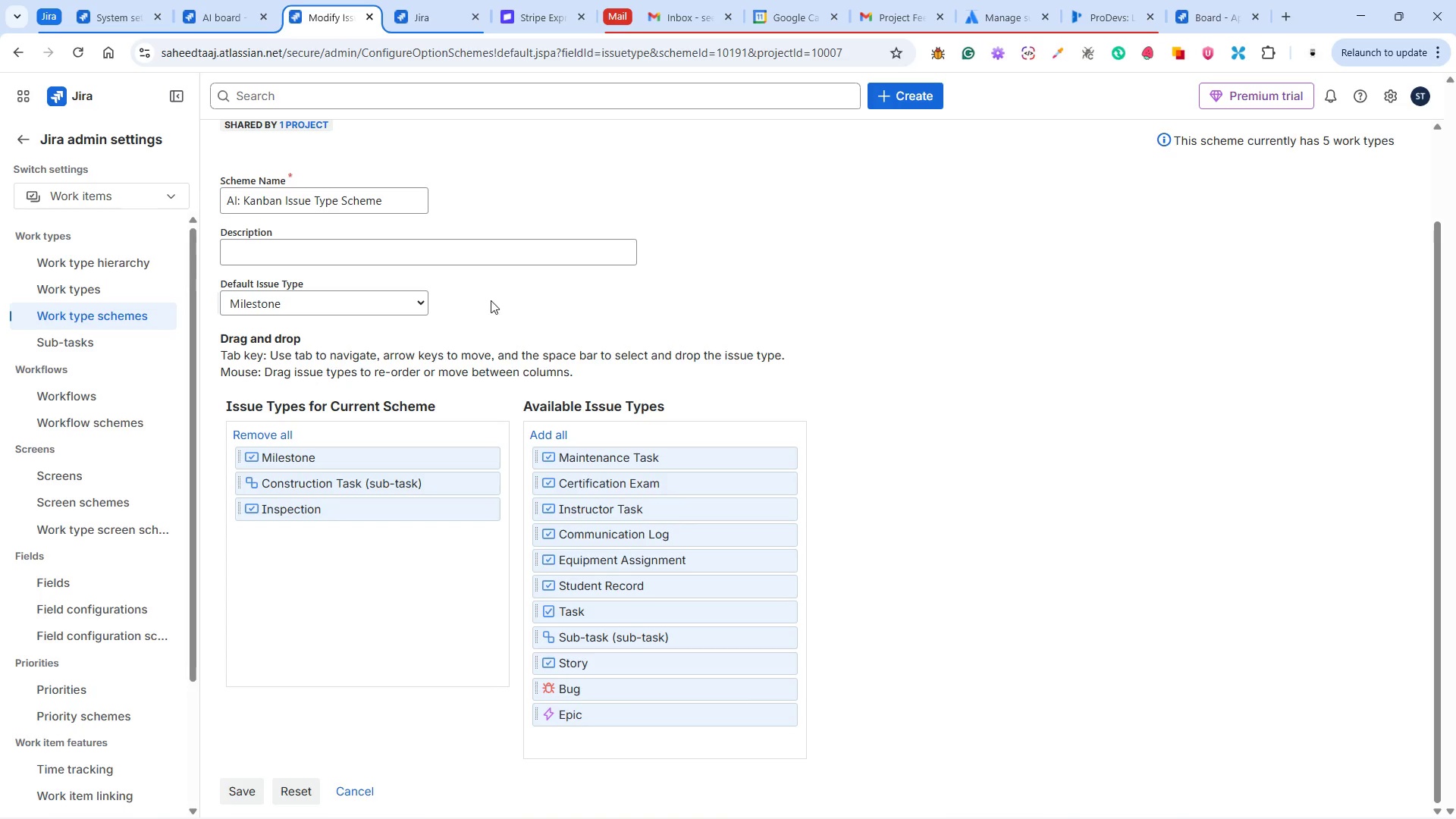 
scroll: coordinate [497, 304], scroll_direction: up, amount: 2.0
 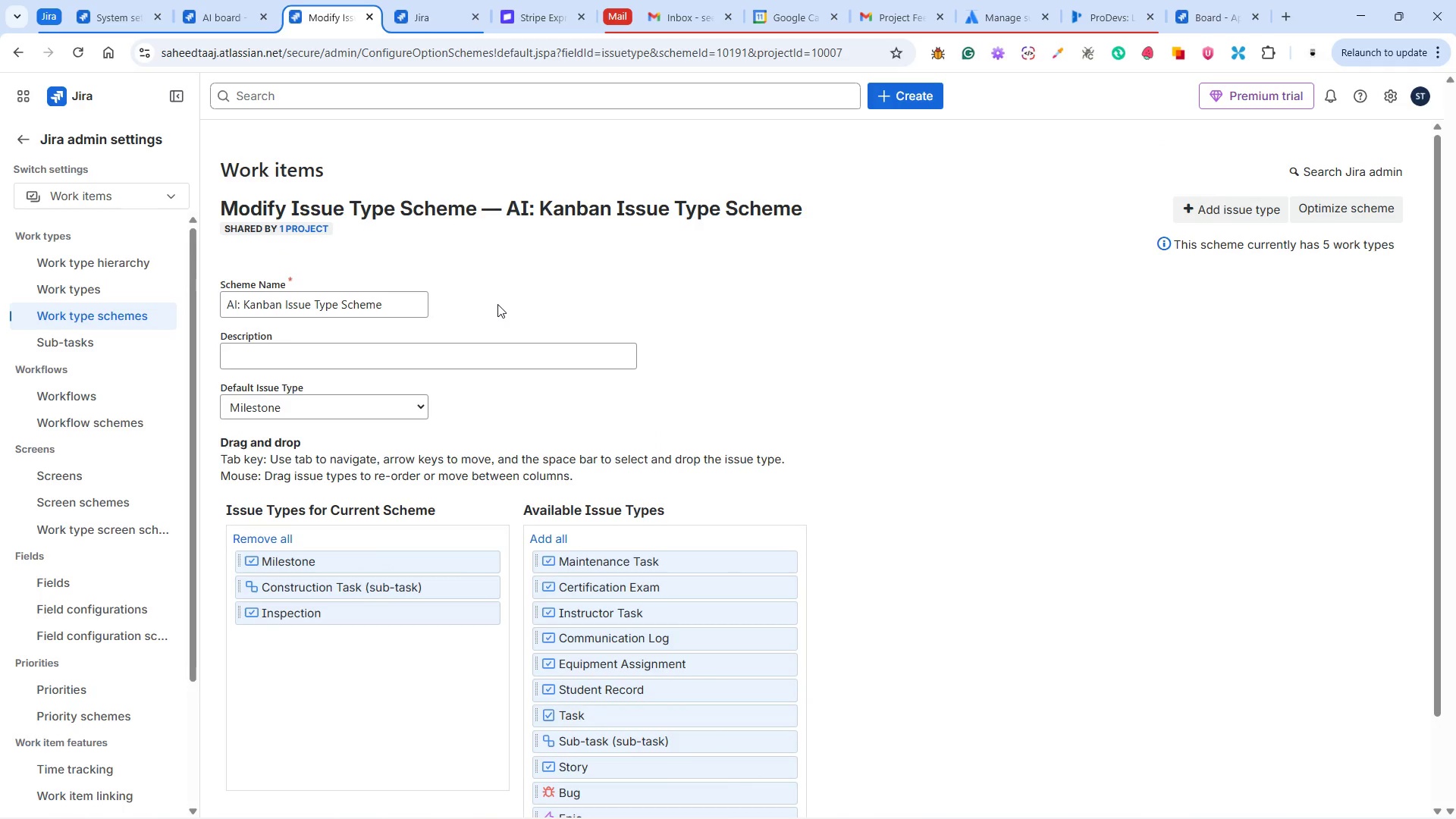 
scroll: coordinate [527, 334], scroll_direction: down, amount: 6.0
 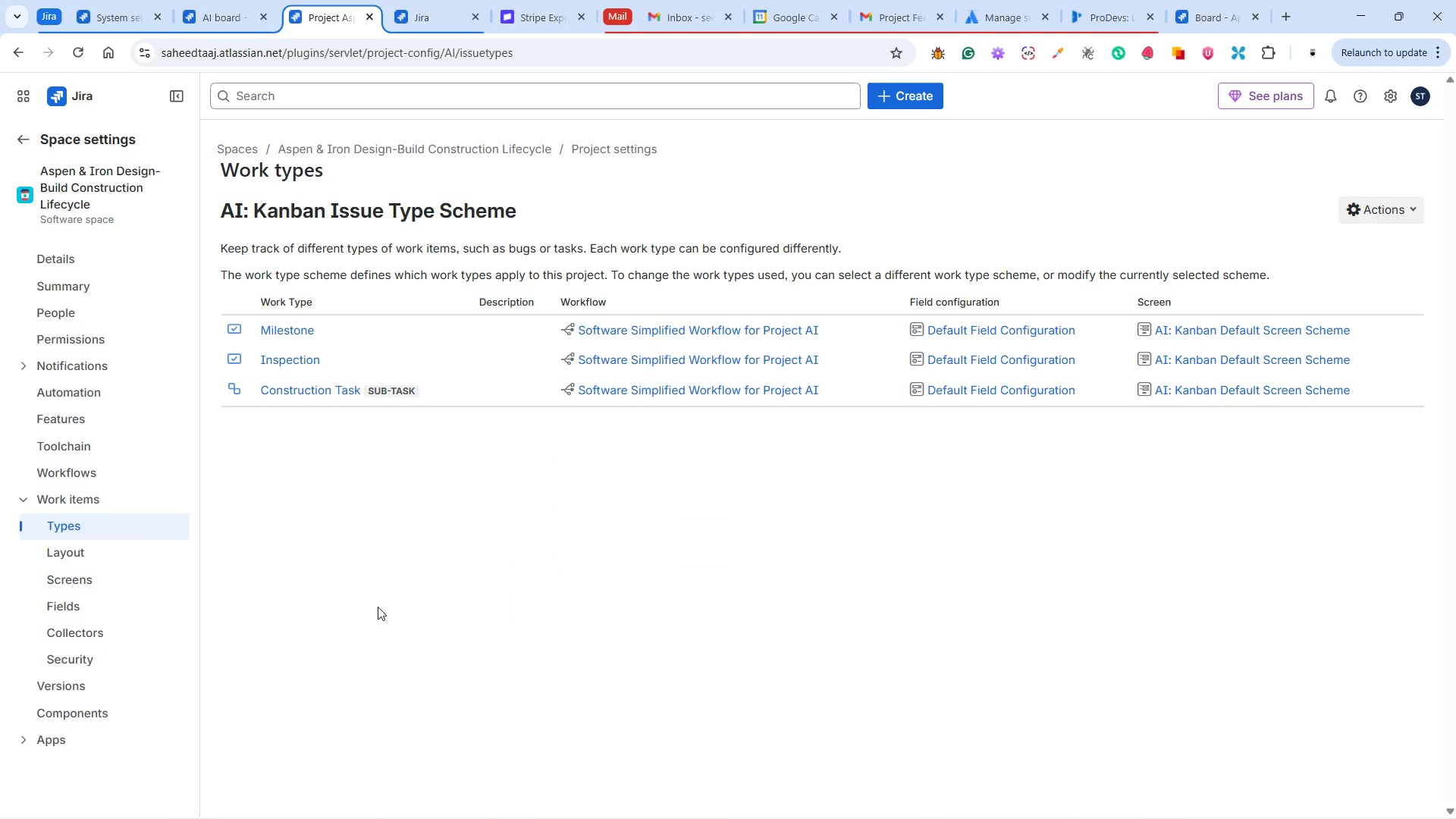 
wait(21.0)
 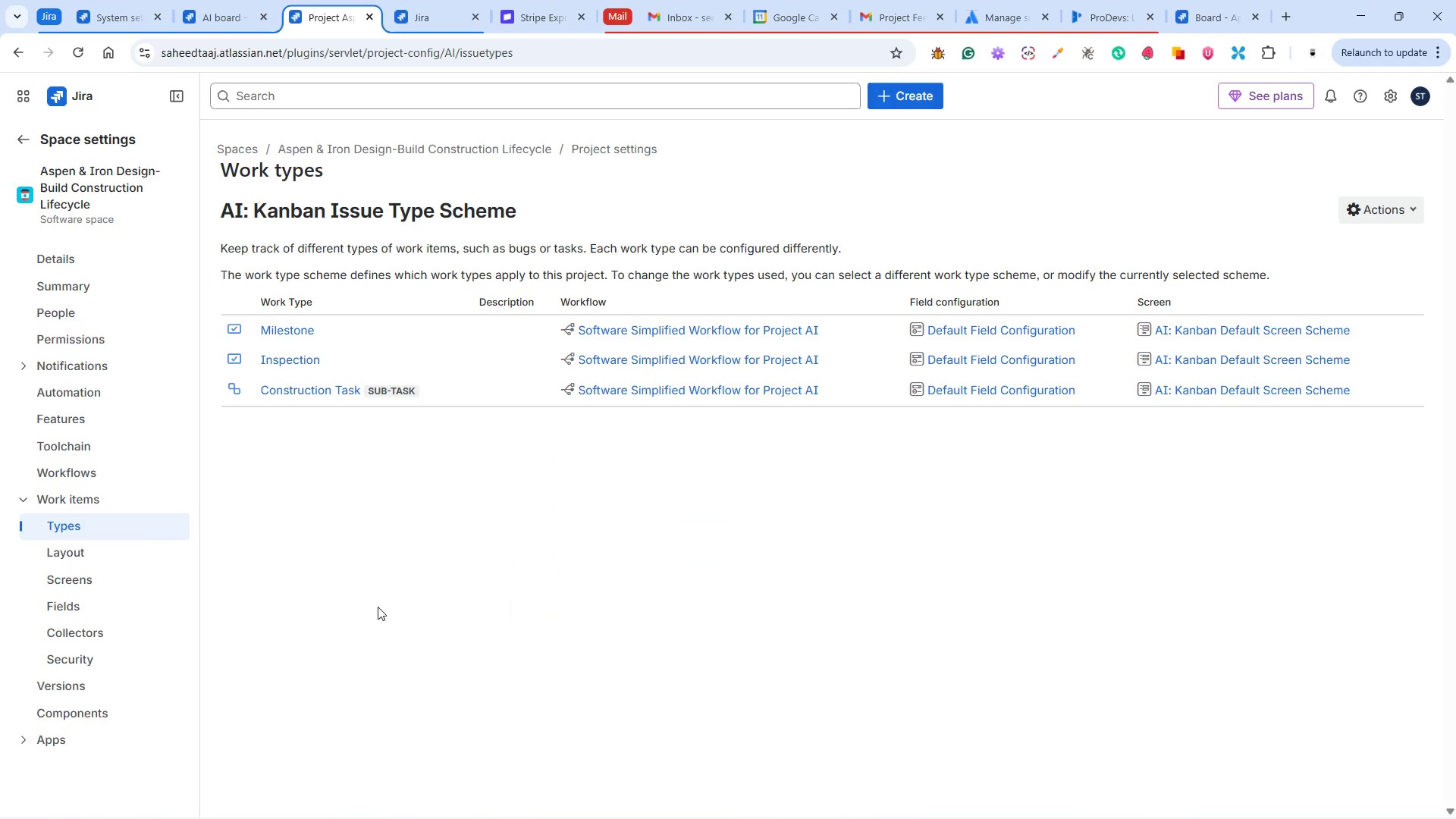 
right_click([672, 328])
 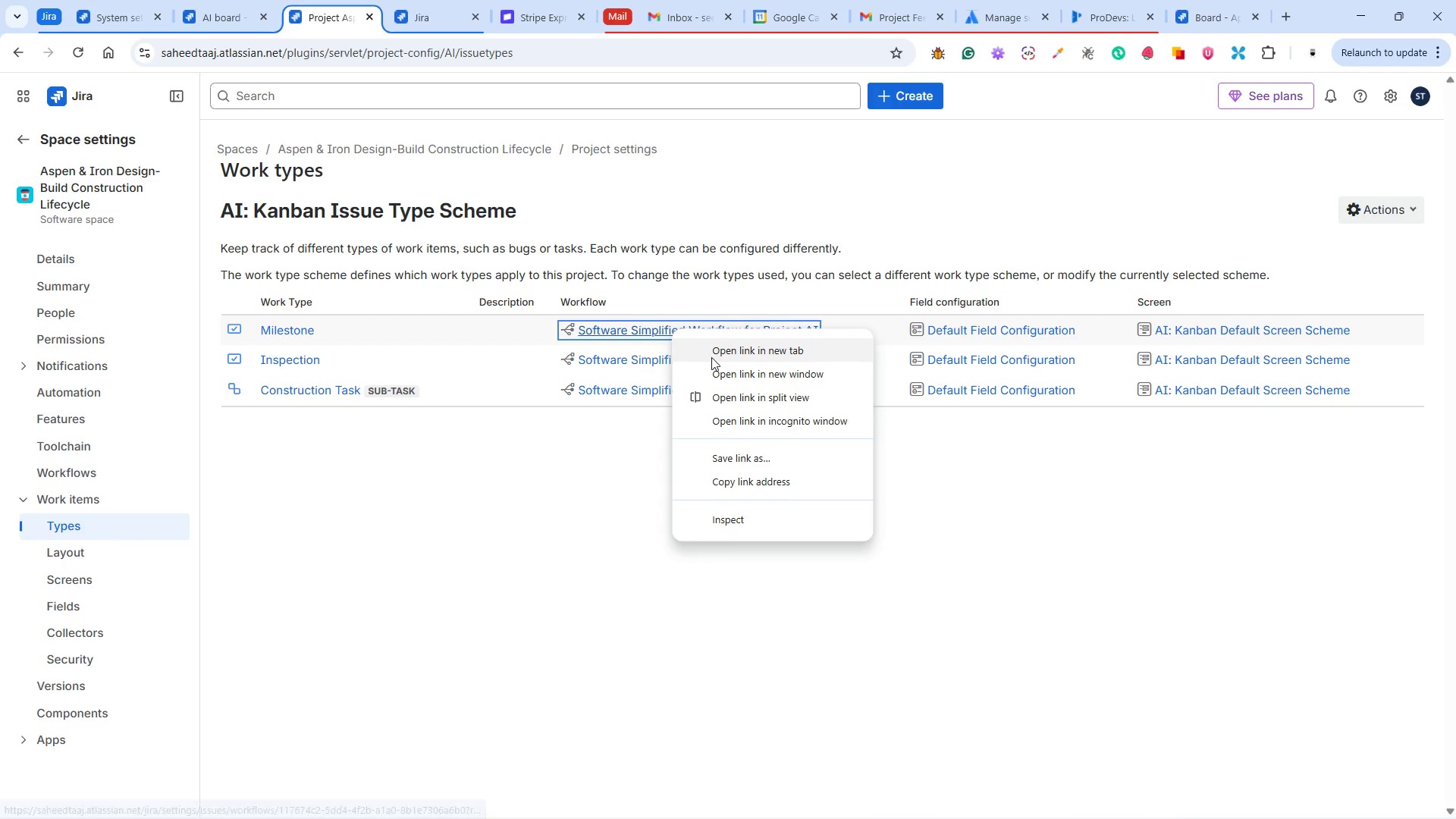 
left_click([714, 352])
 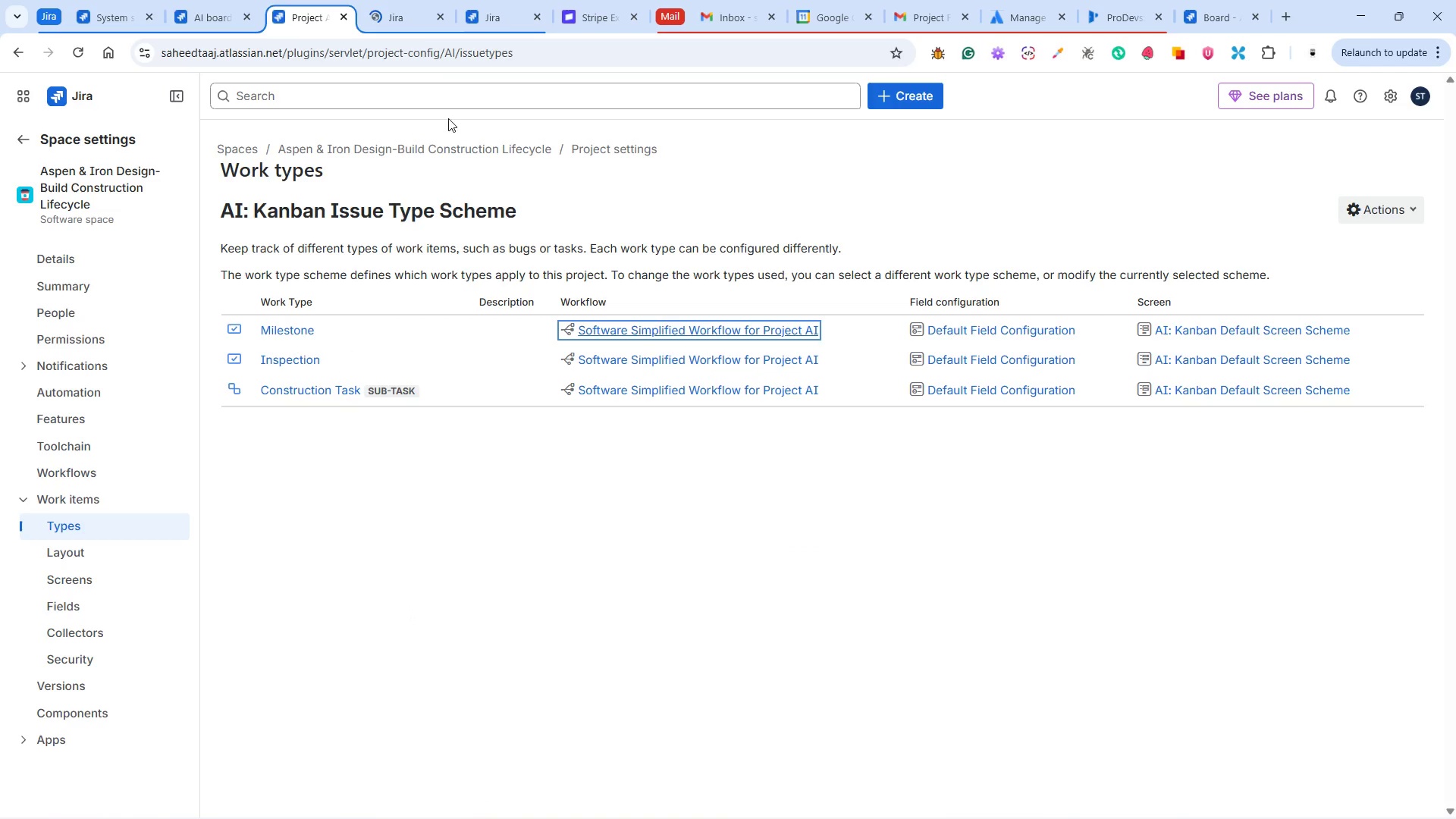 
left_click([386, 11])
 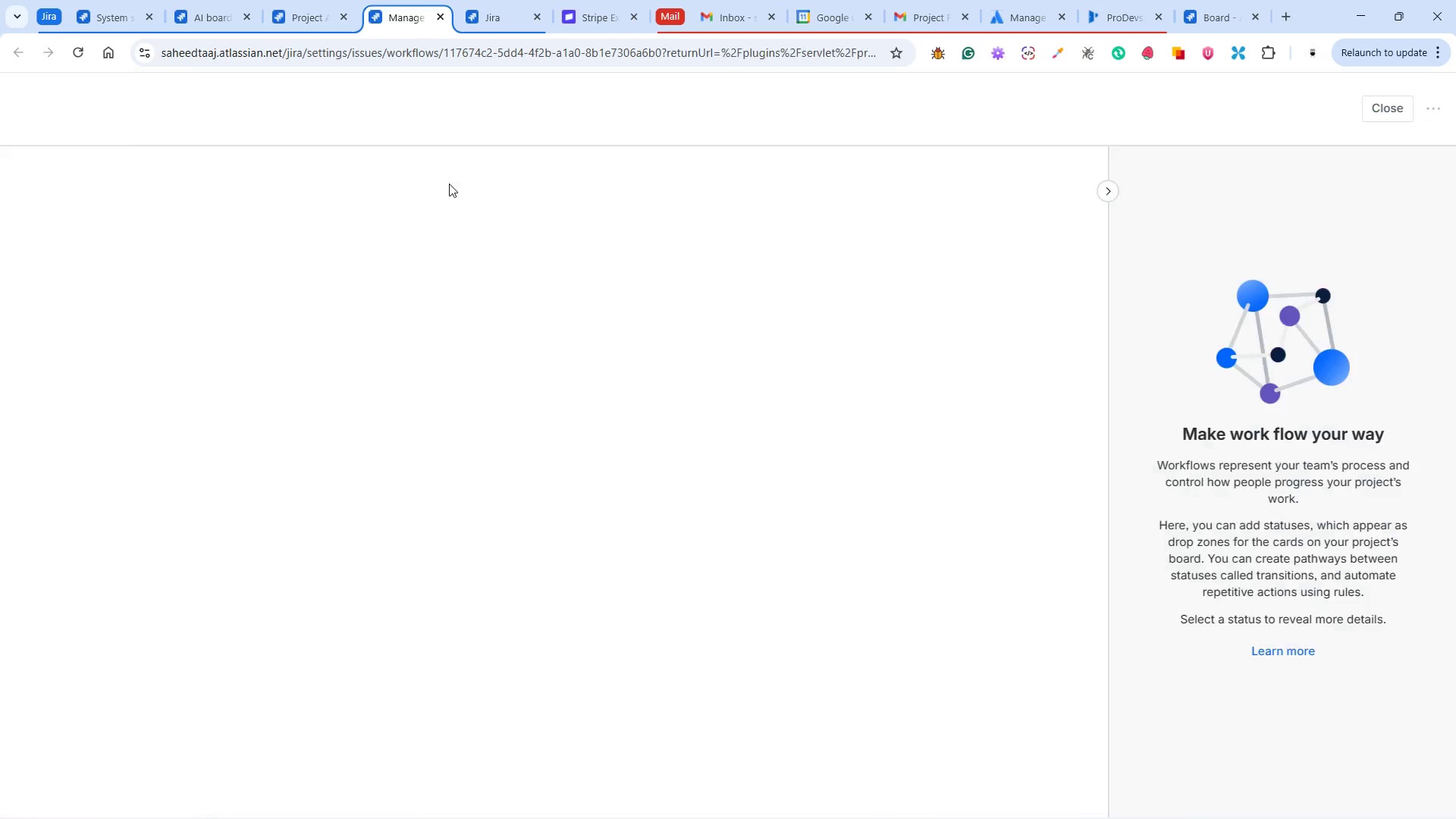 
mouse_move([526, 221])
 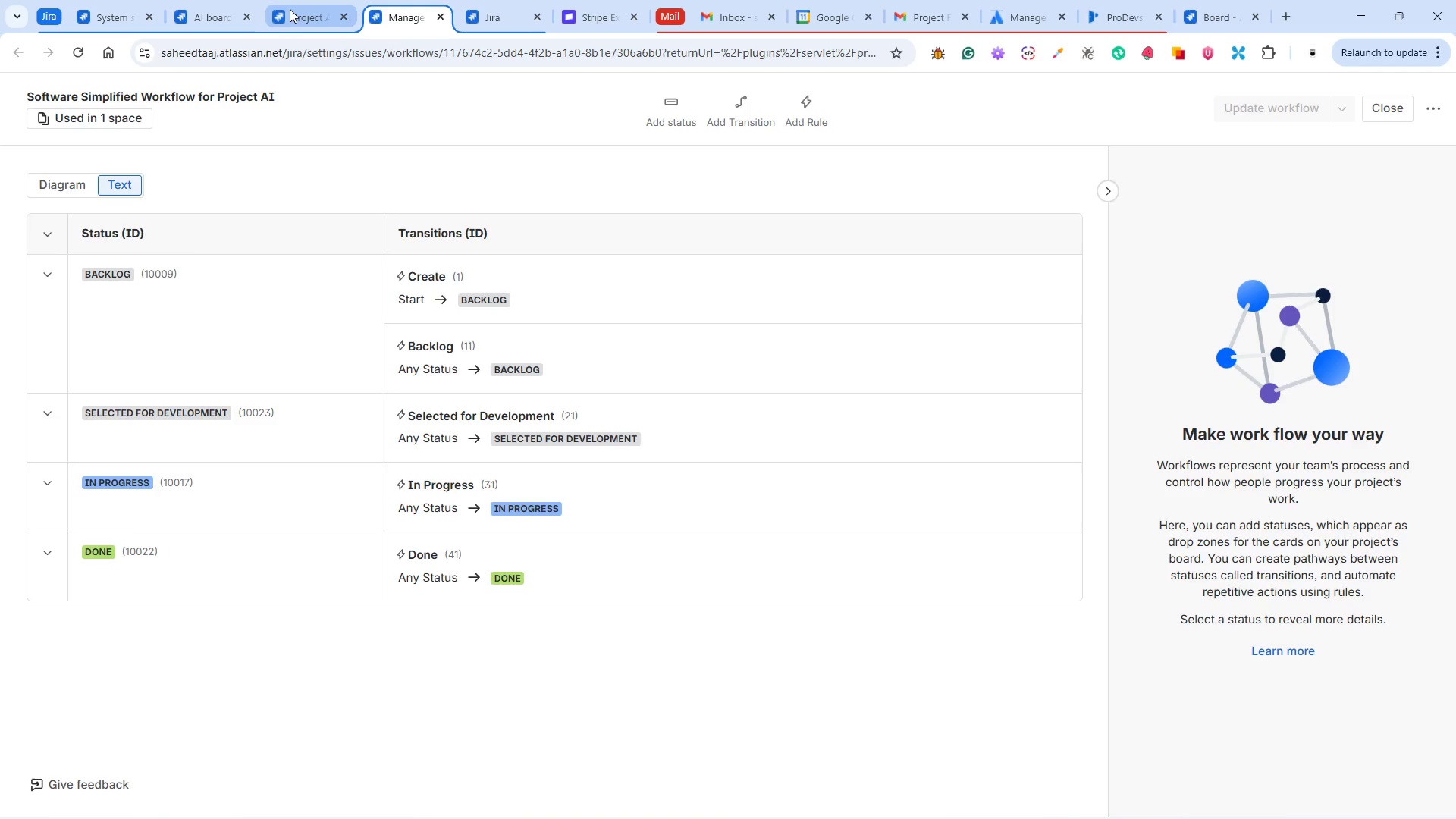 
left_click([294, 14])
 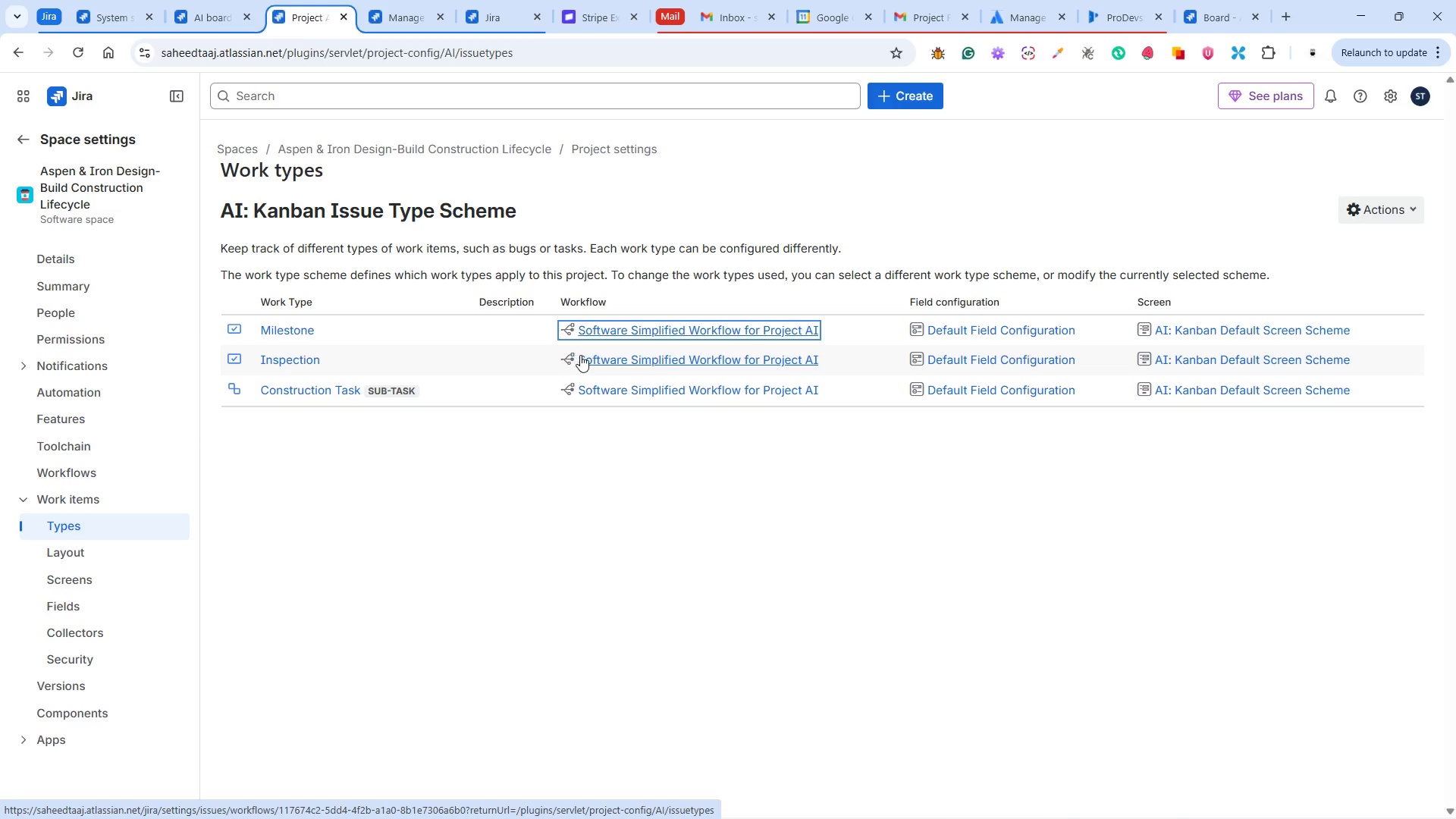 
wait(12.7)
 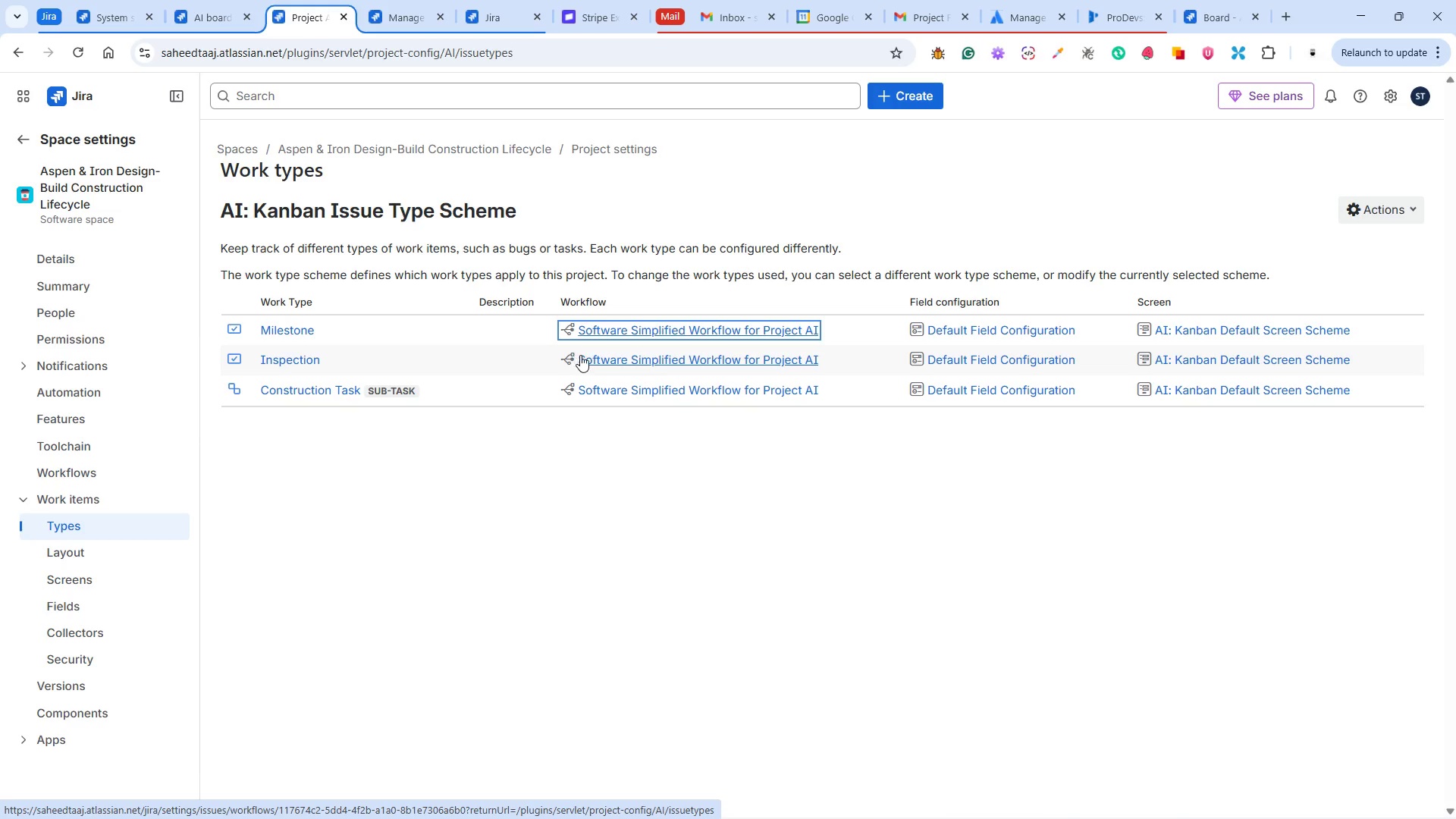 
right_click([651, 360])
 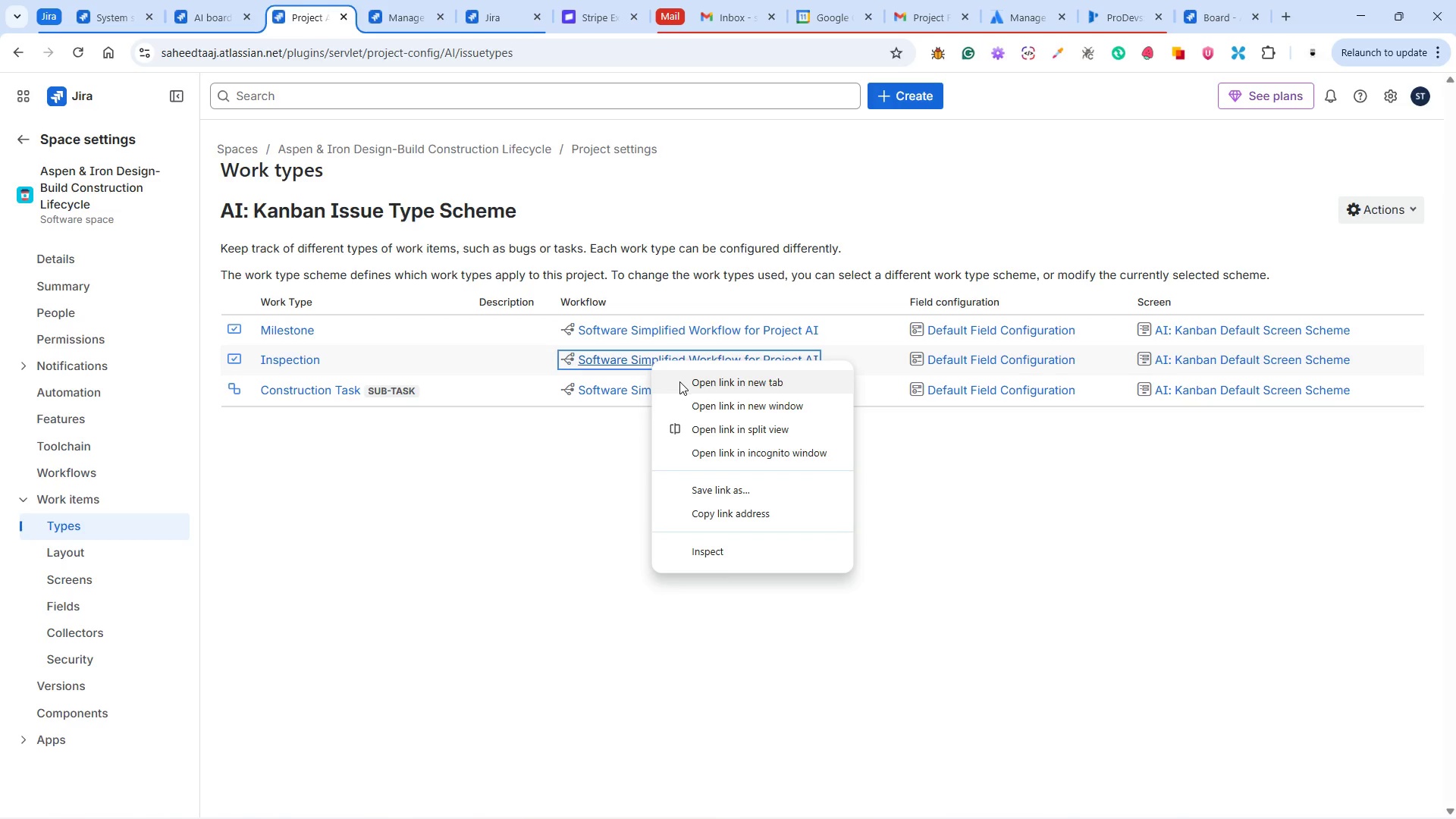 
left_click([679, 381])
 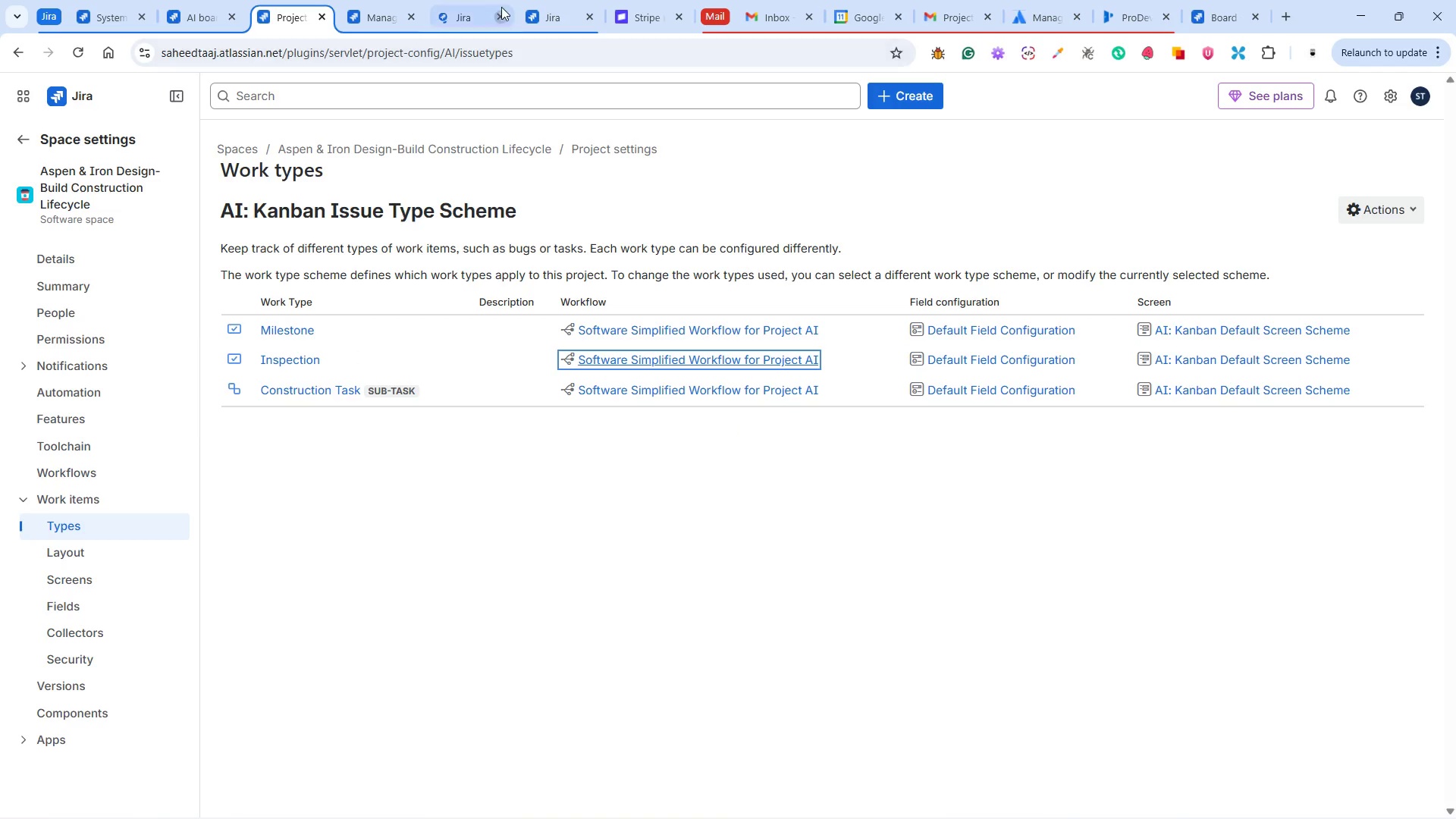 
left_click([469, 14])
 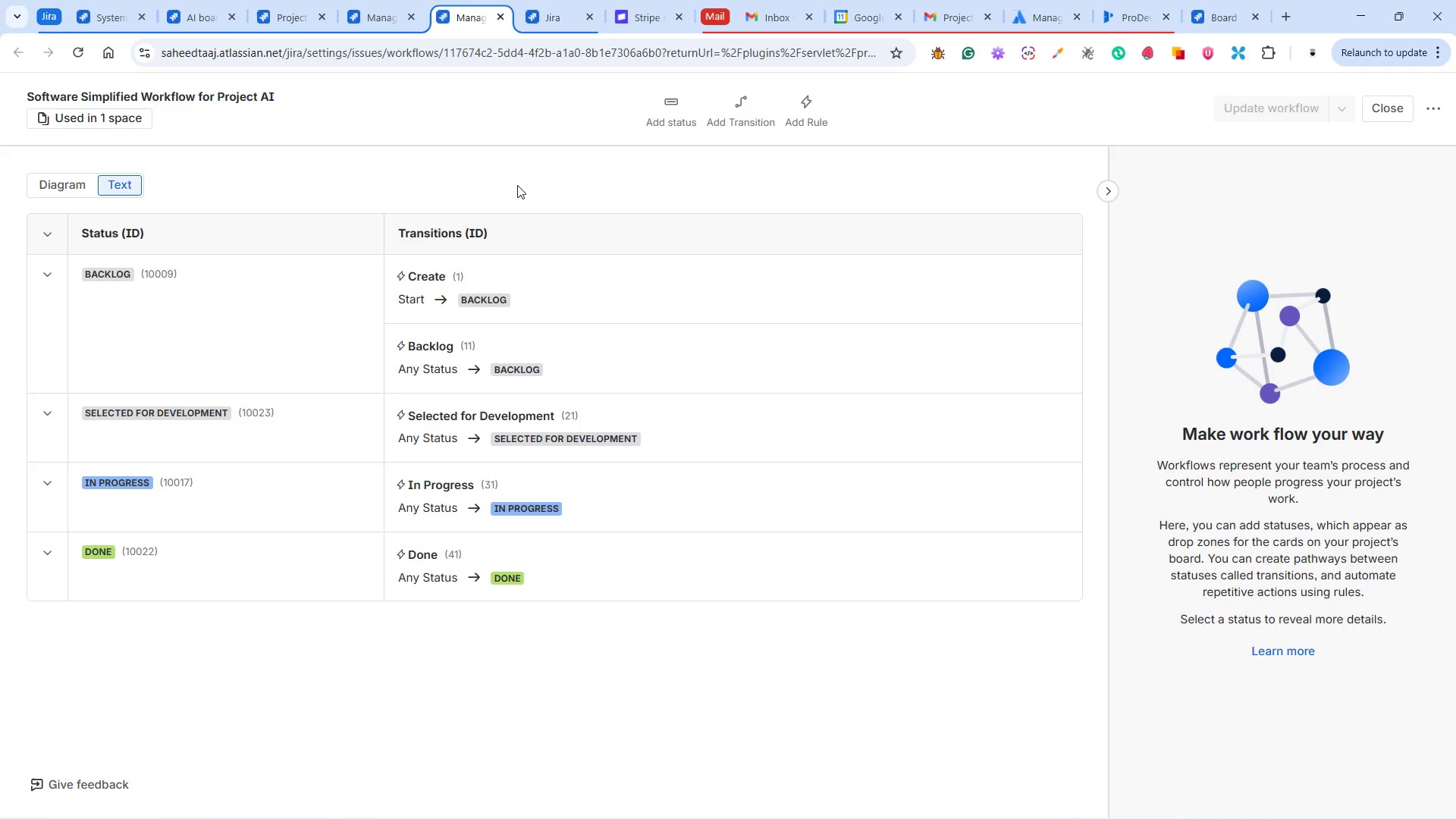 
wait(9.83)
 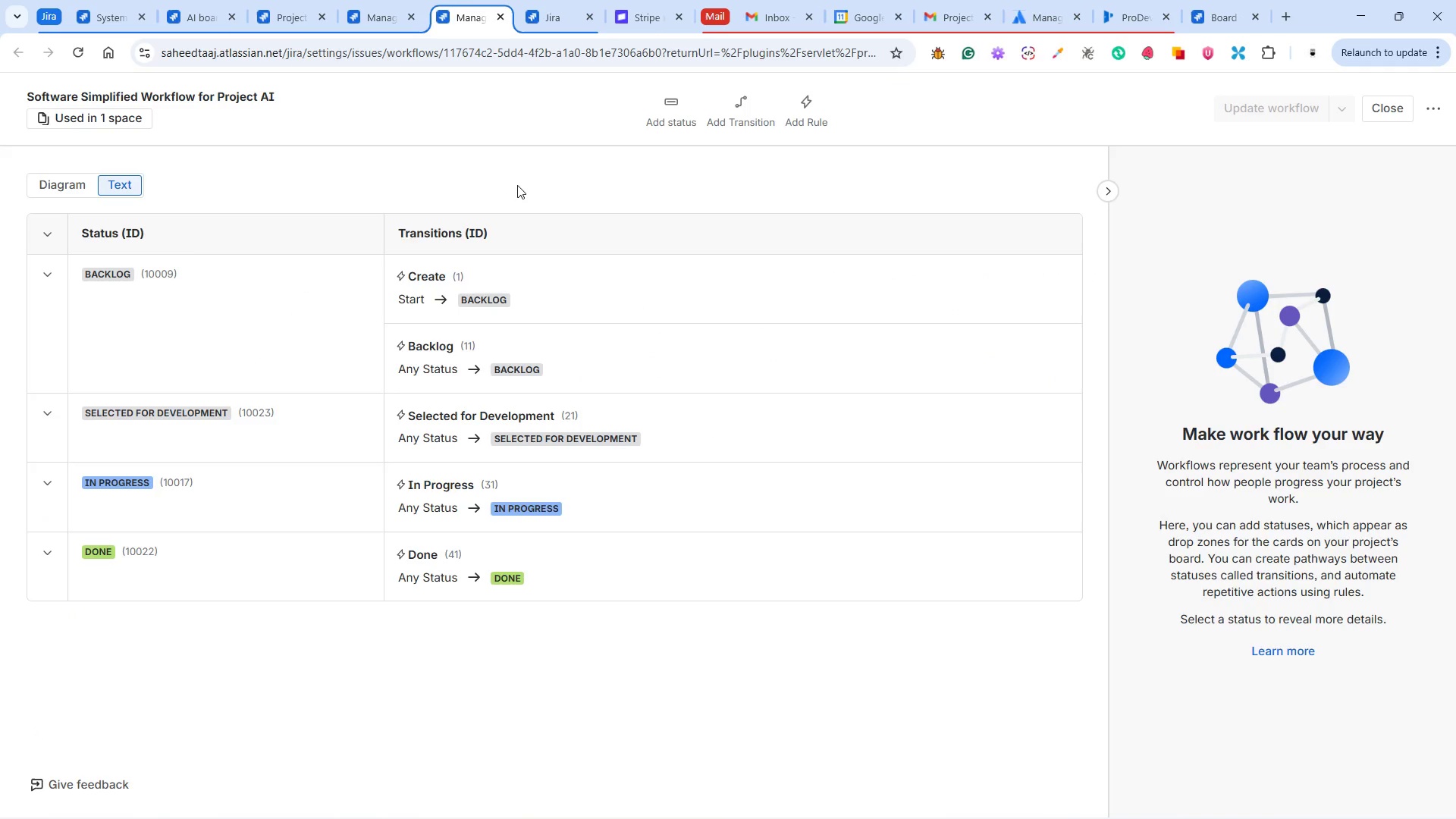 
left_click([1430, 107])
 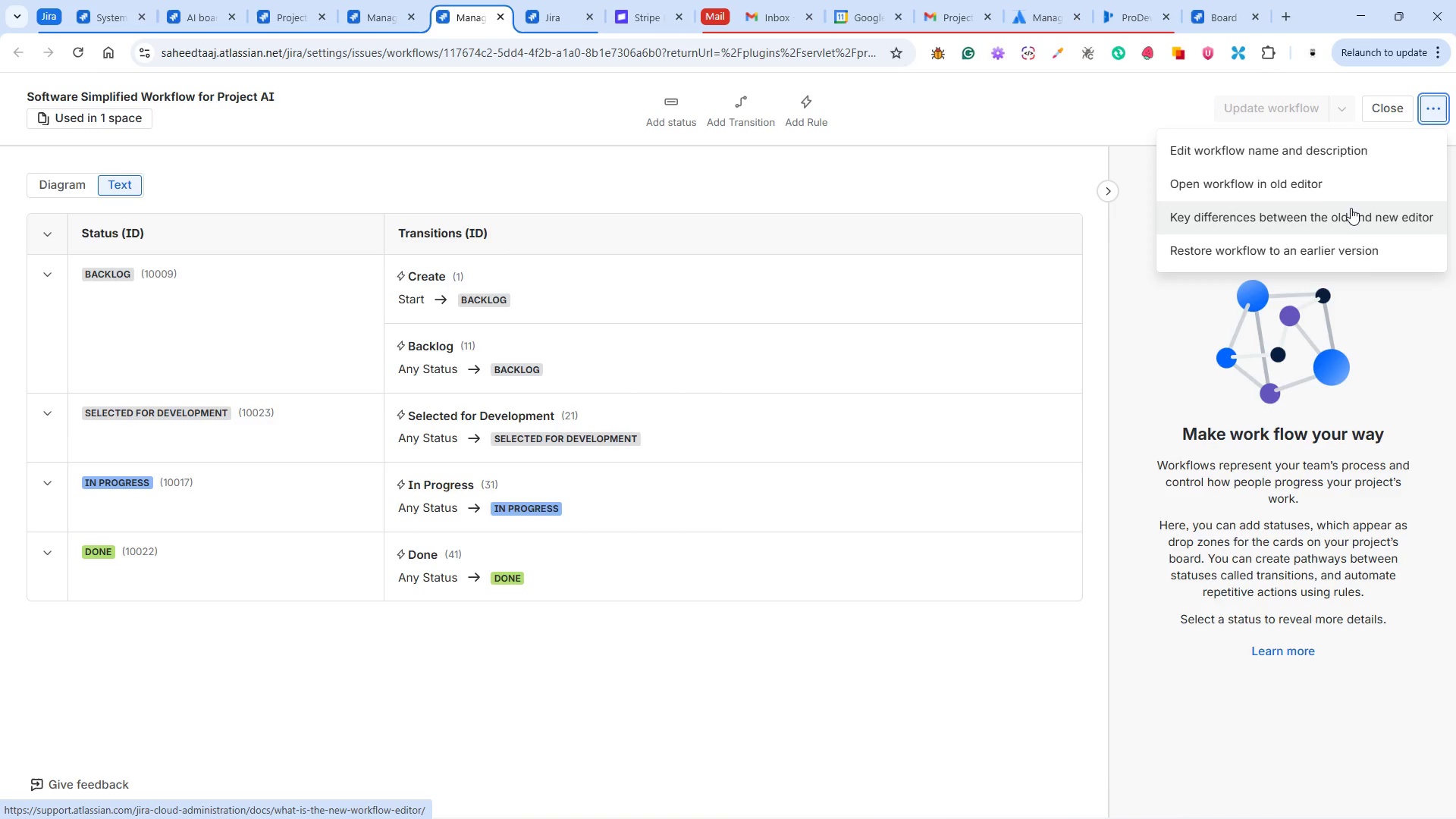 
wait(15.64)
 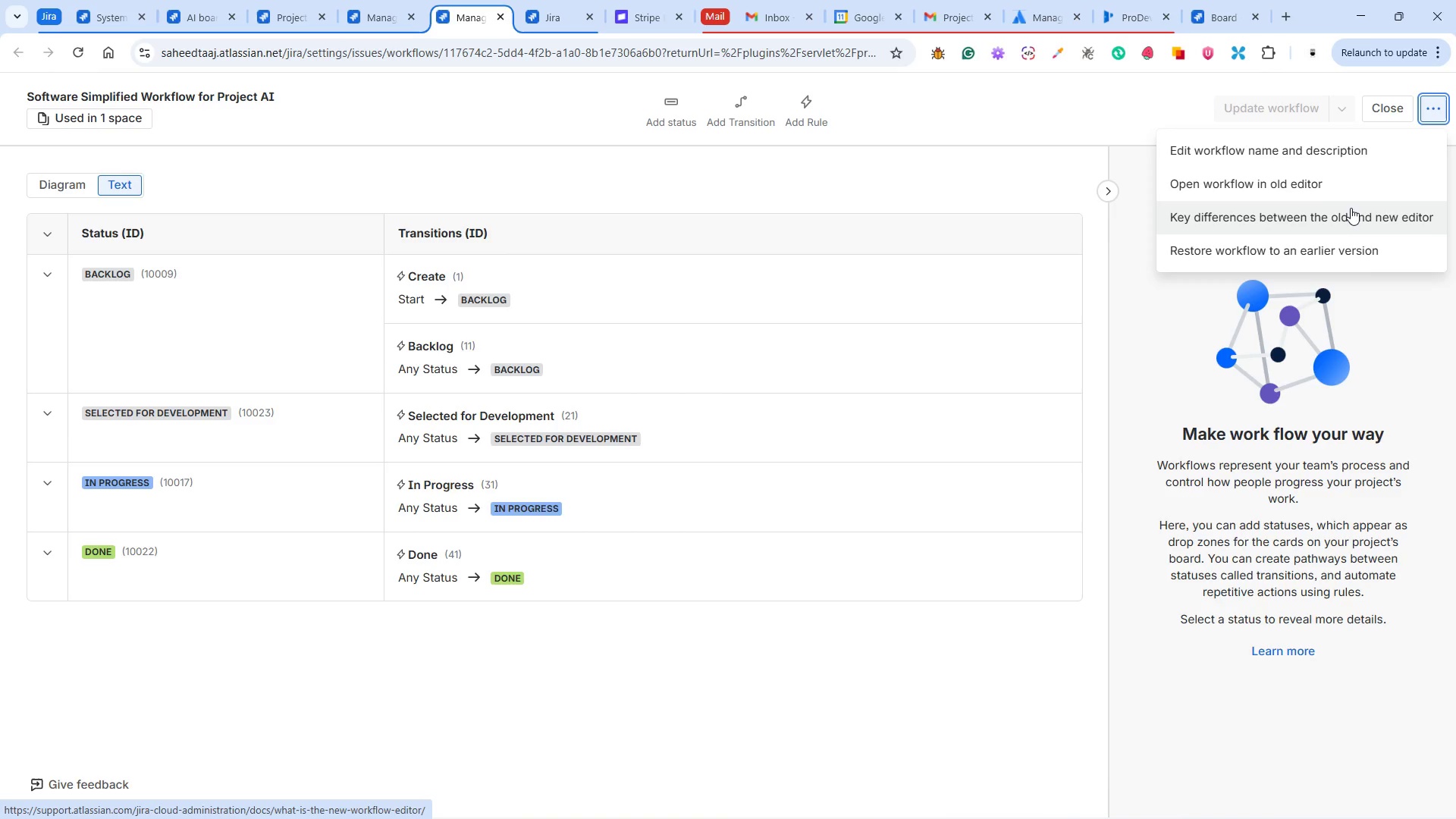 
left_click([965, 111])
 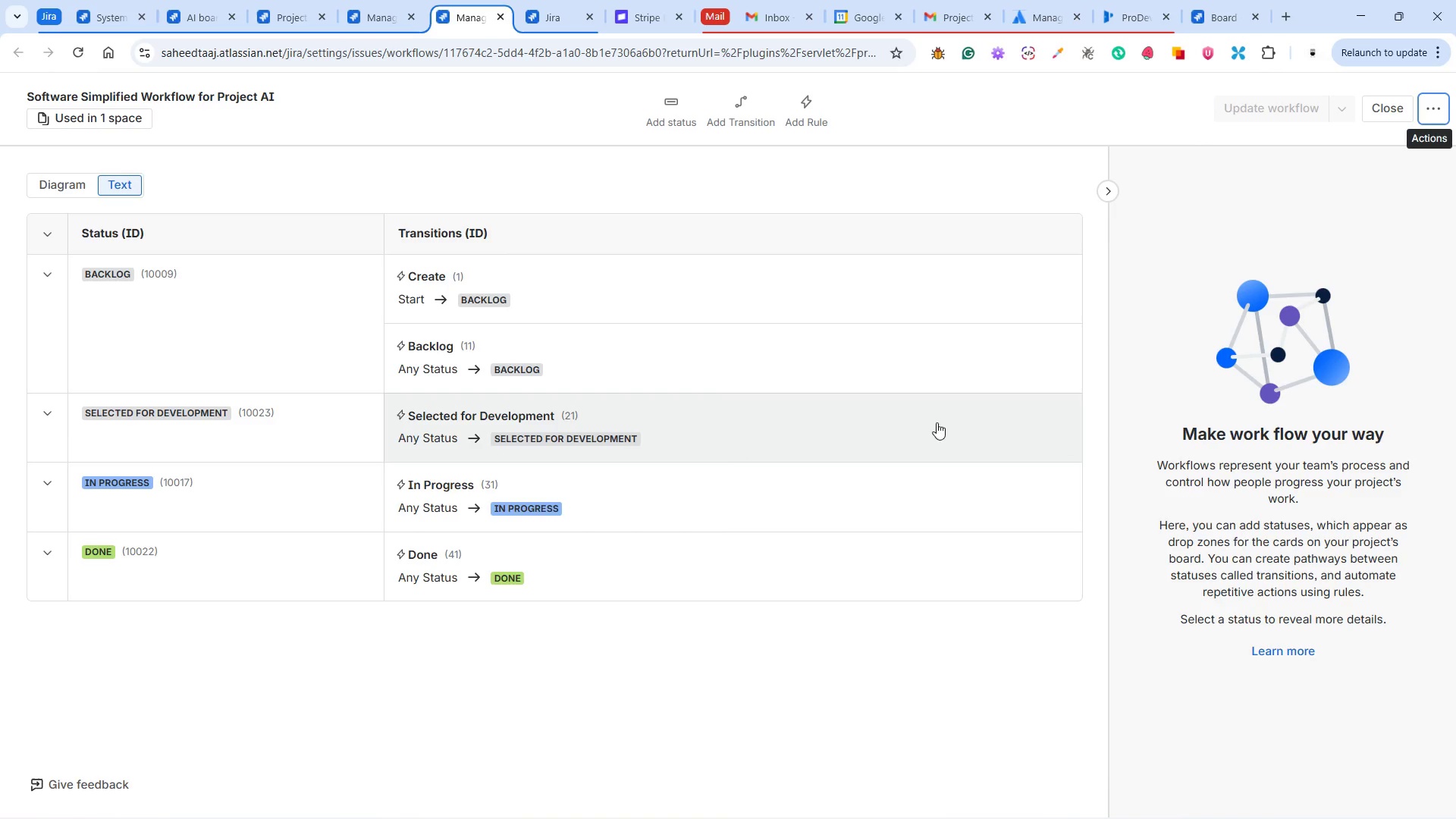 
scroll: coordinate [834, 460], scroll_direction: up, amount: 1.0
 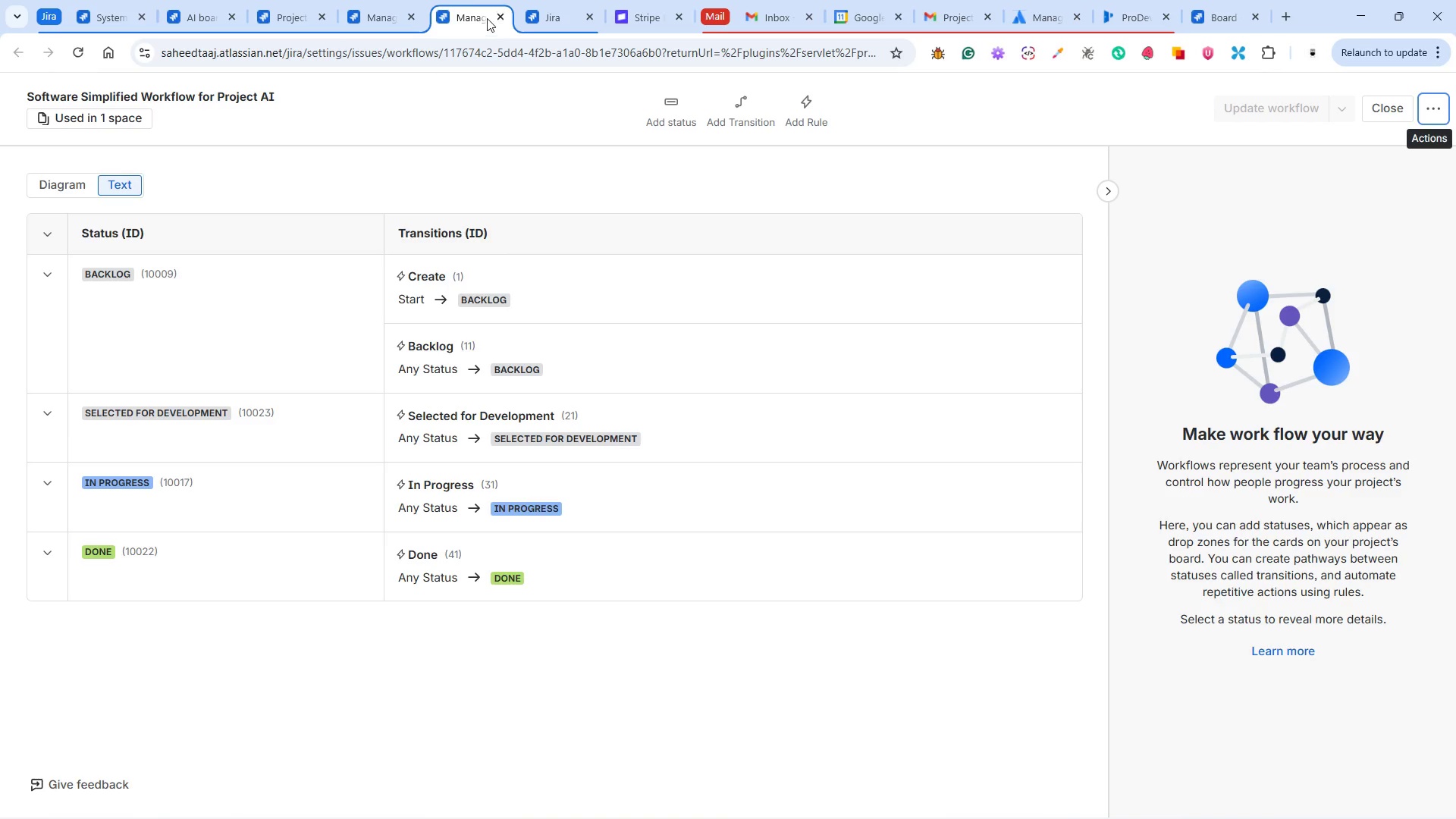 
left_click([503, 15])
 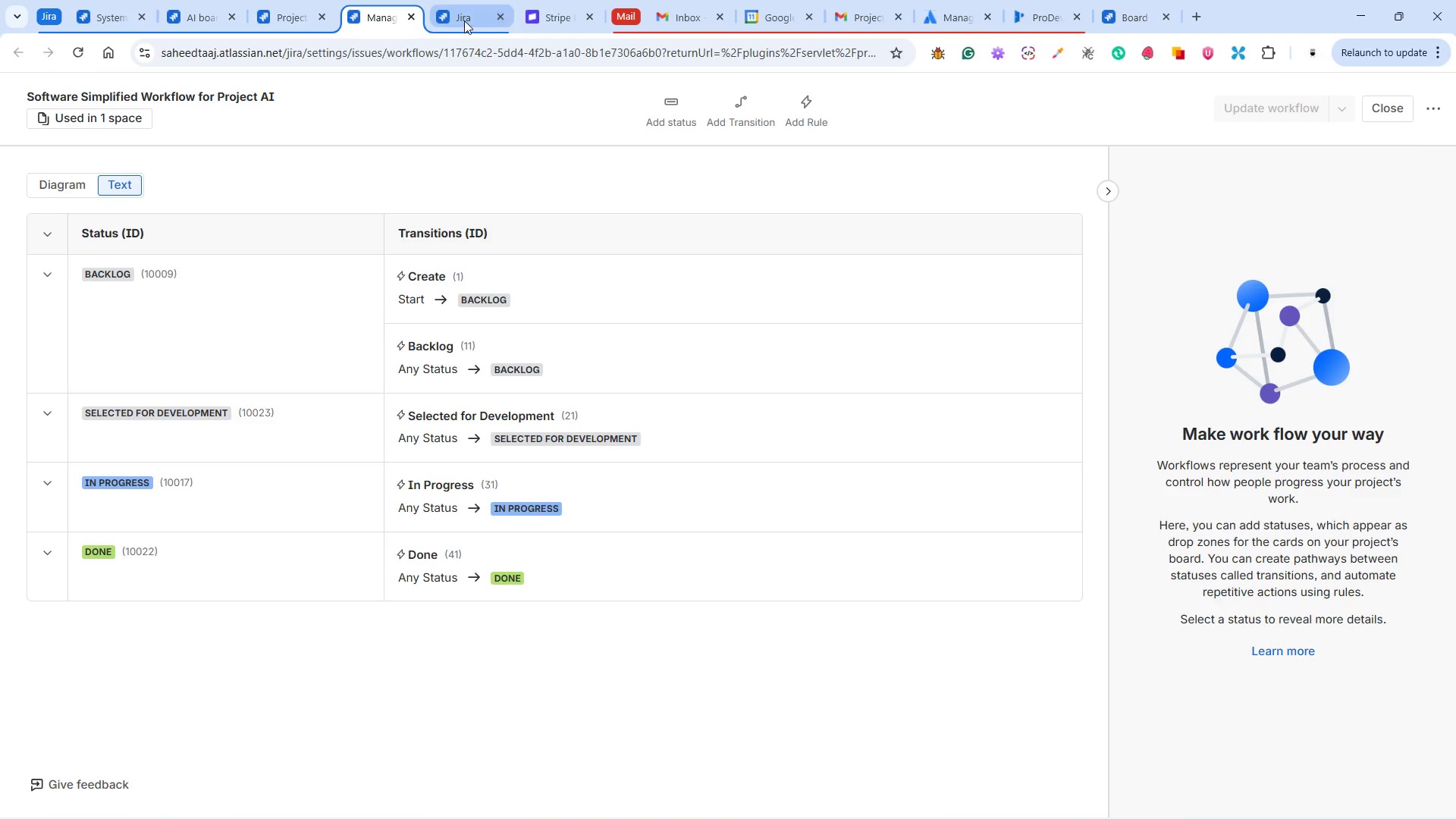 
left_click([456, 18])
 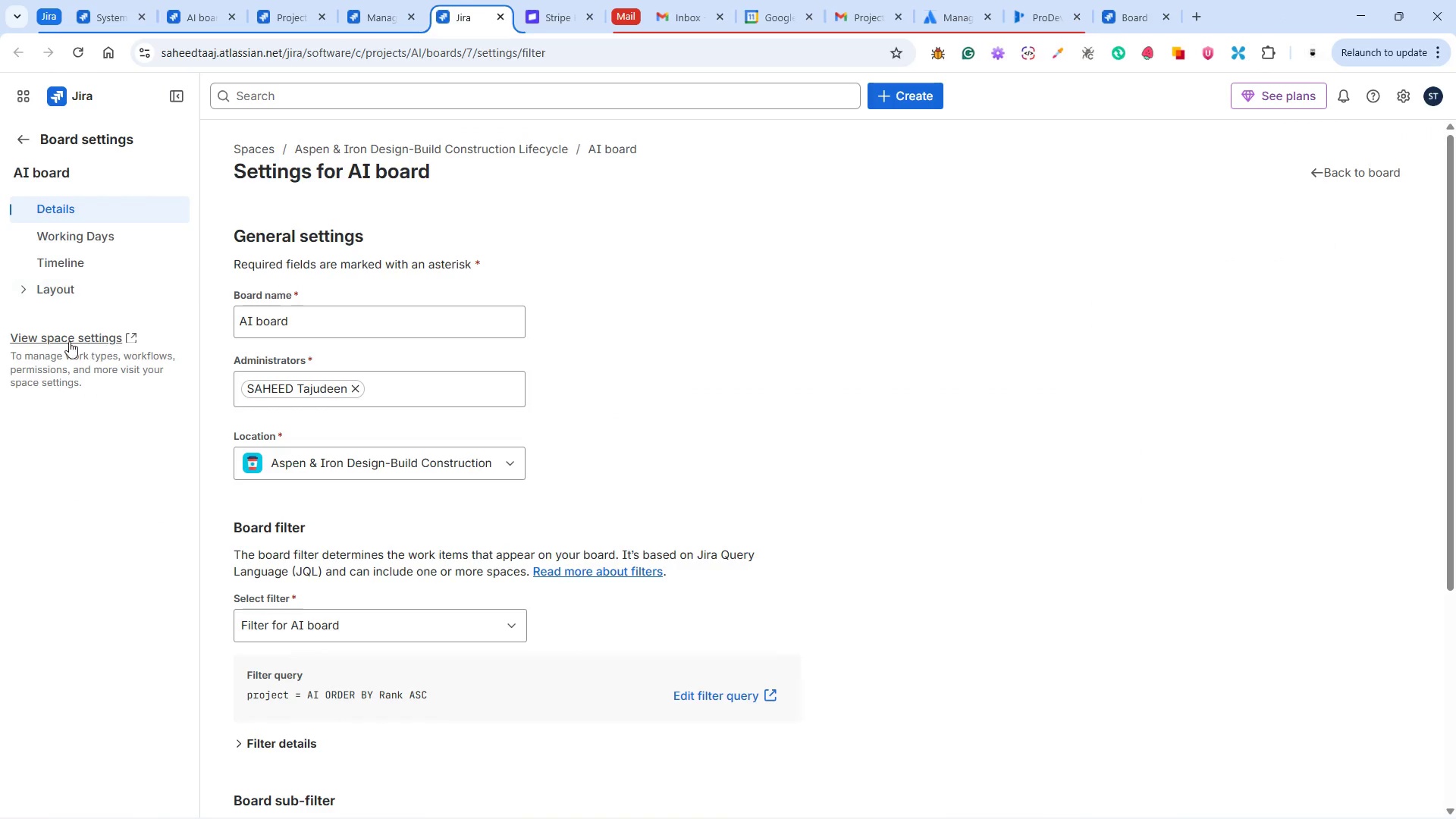 
left_click([40, 277])
 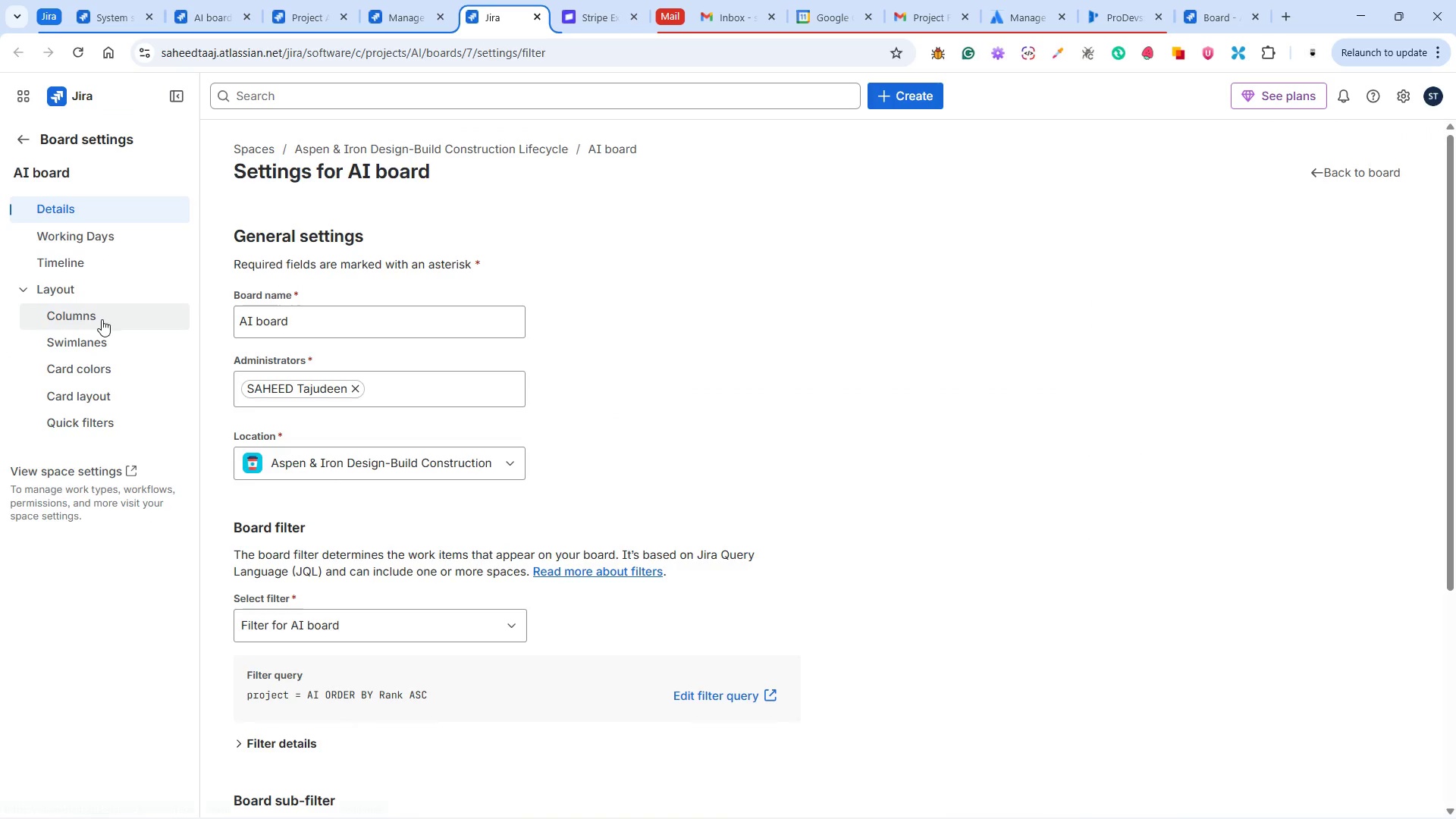 
left_click([102, 320])
 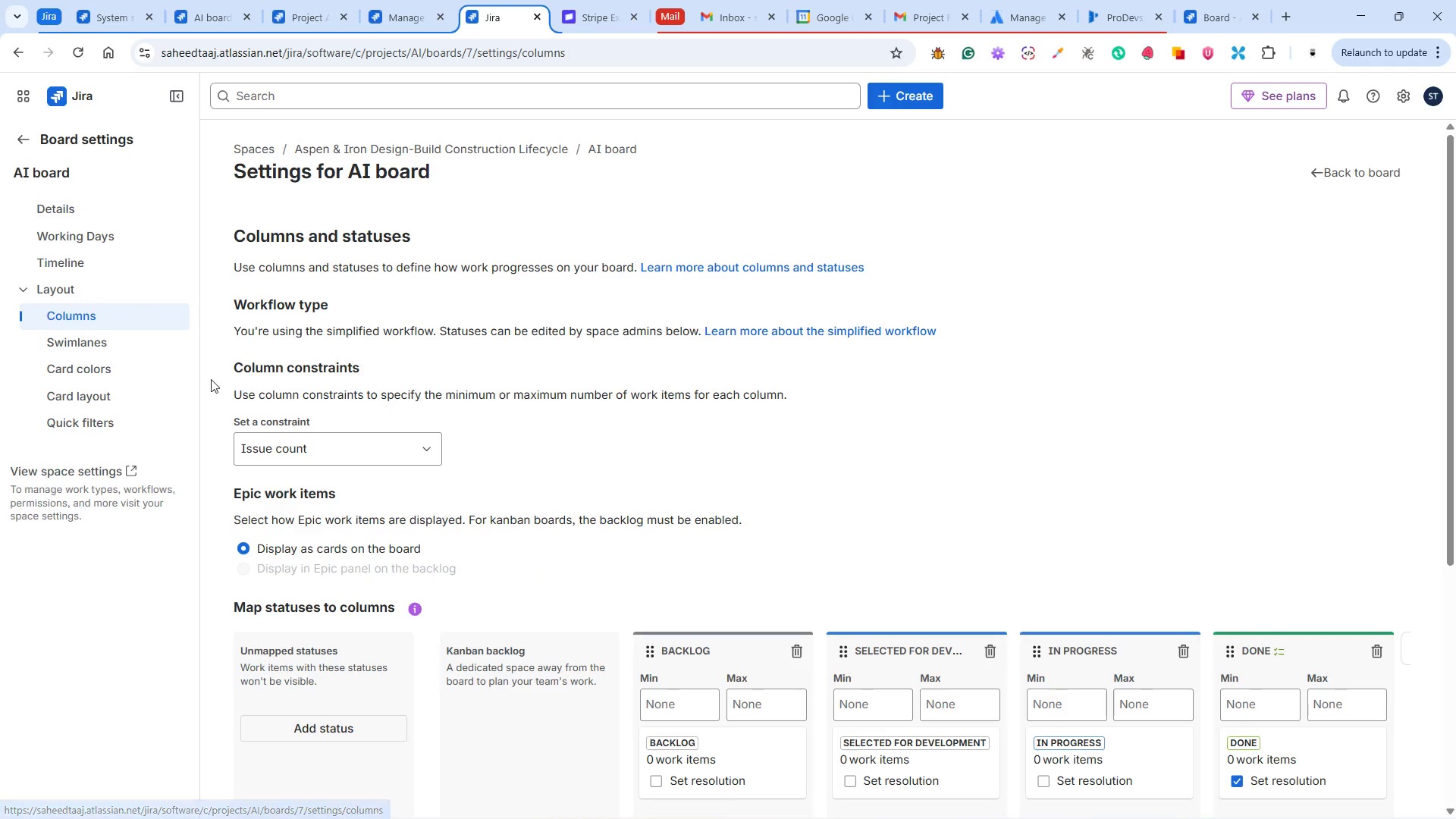 
scroll: coordinate [623, 483], scroll_direction: down, amount: 4.0
 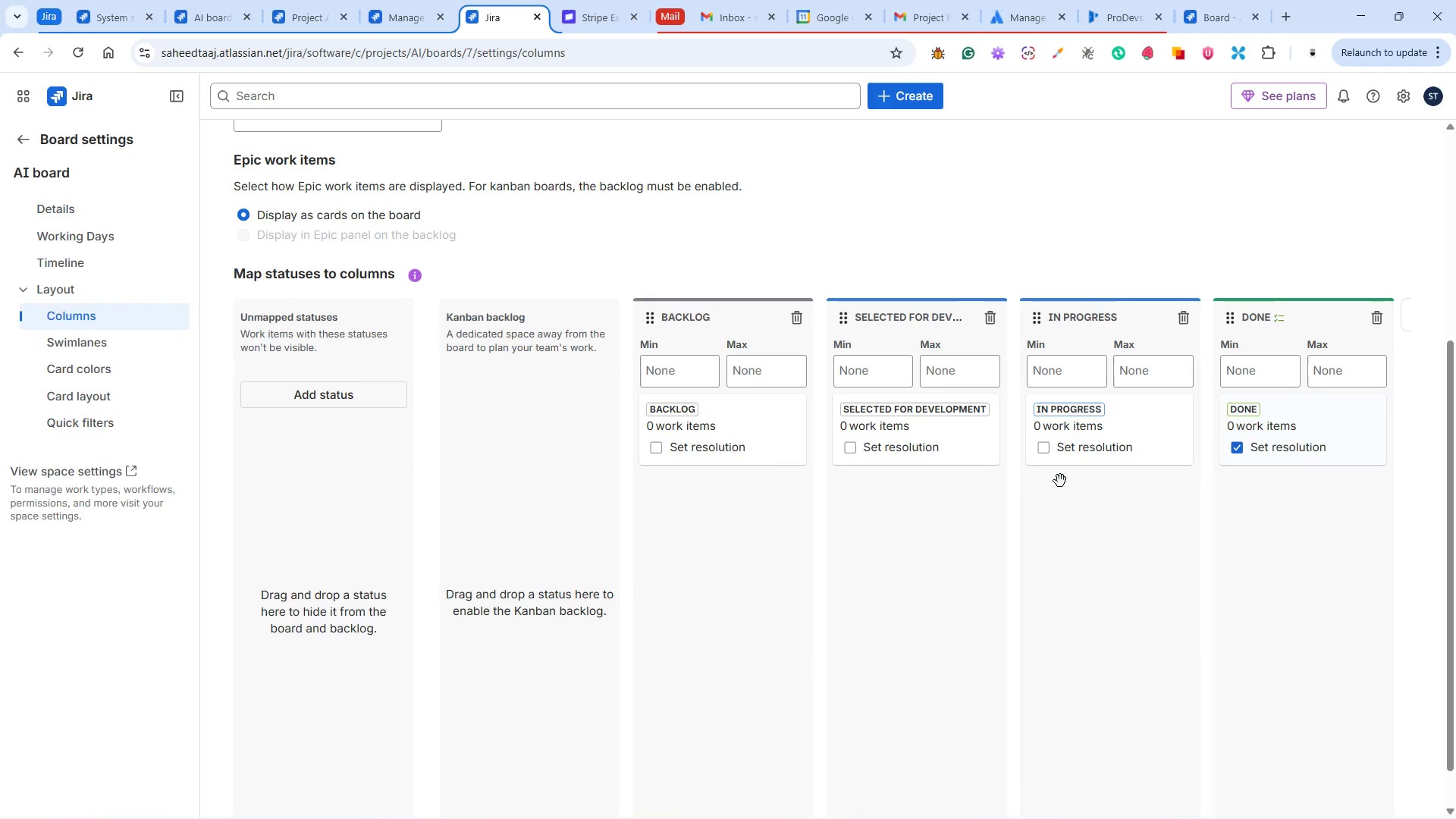 
wait(6.3)
 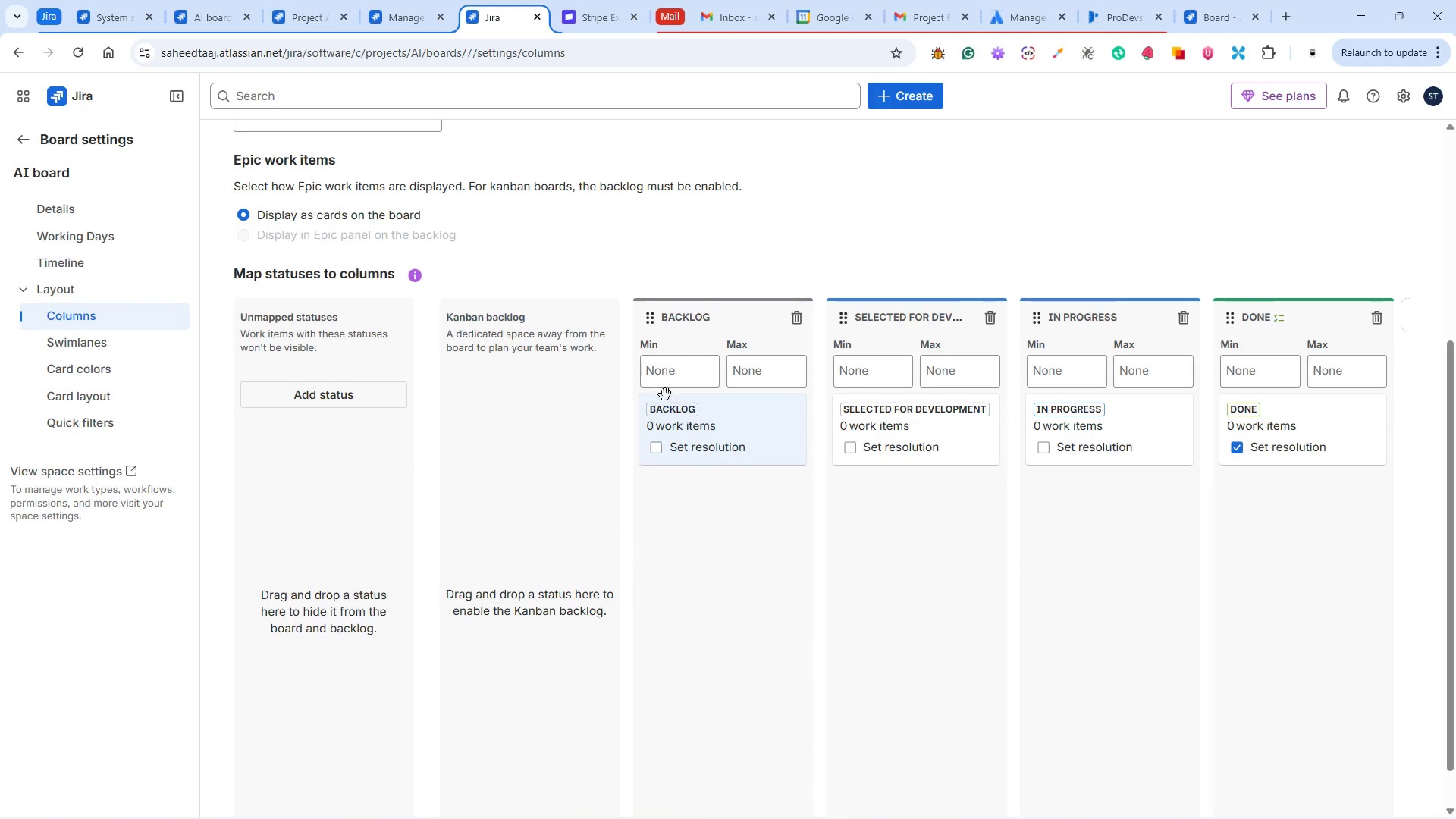 
scroll: coordinate [651, 529], scroll_direction: up, amount: 3.0
 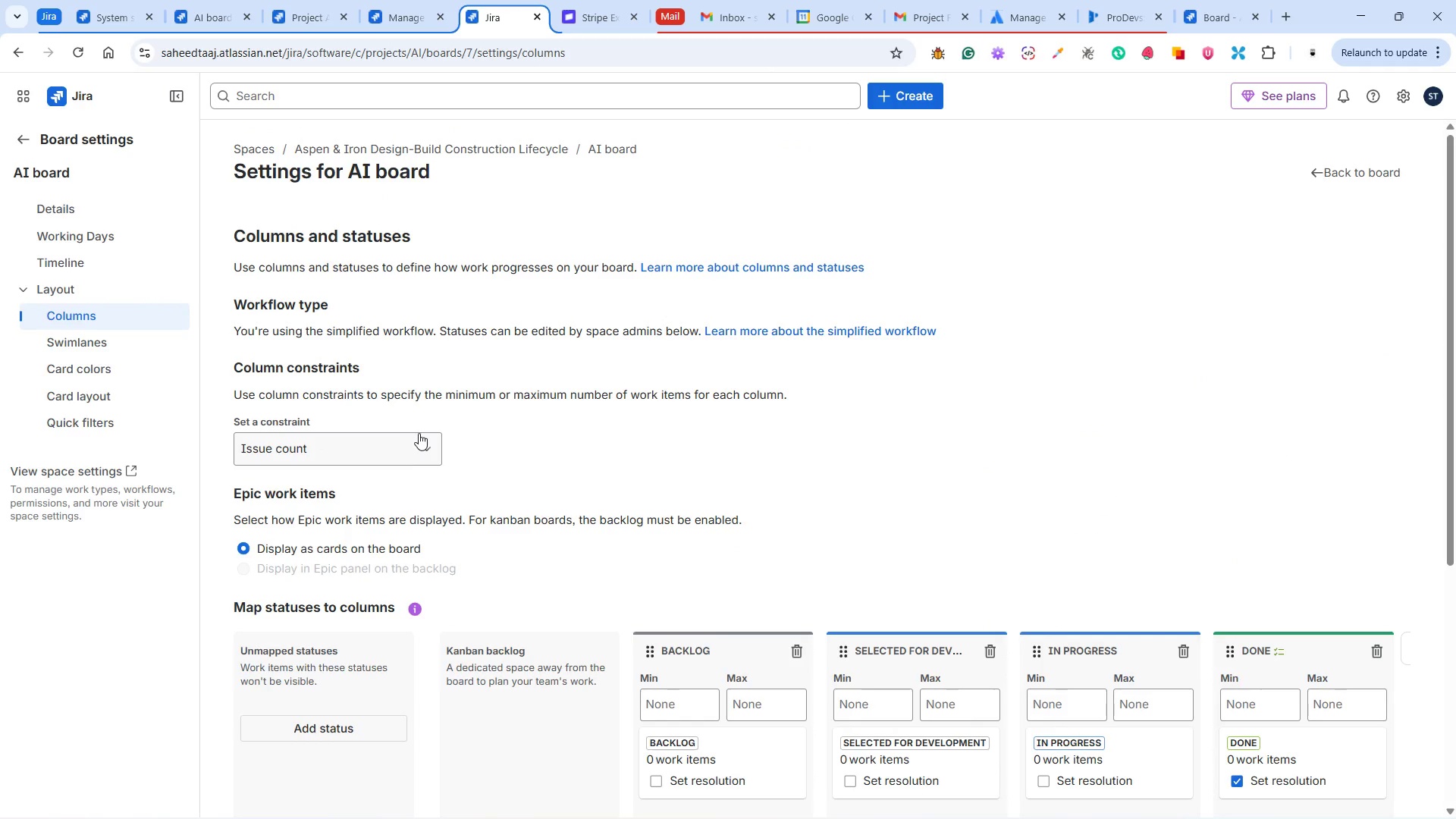 
left_click([415, 440])
 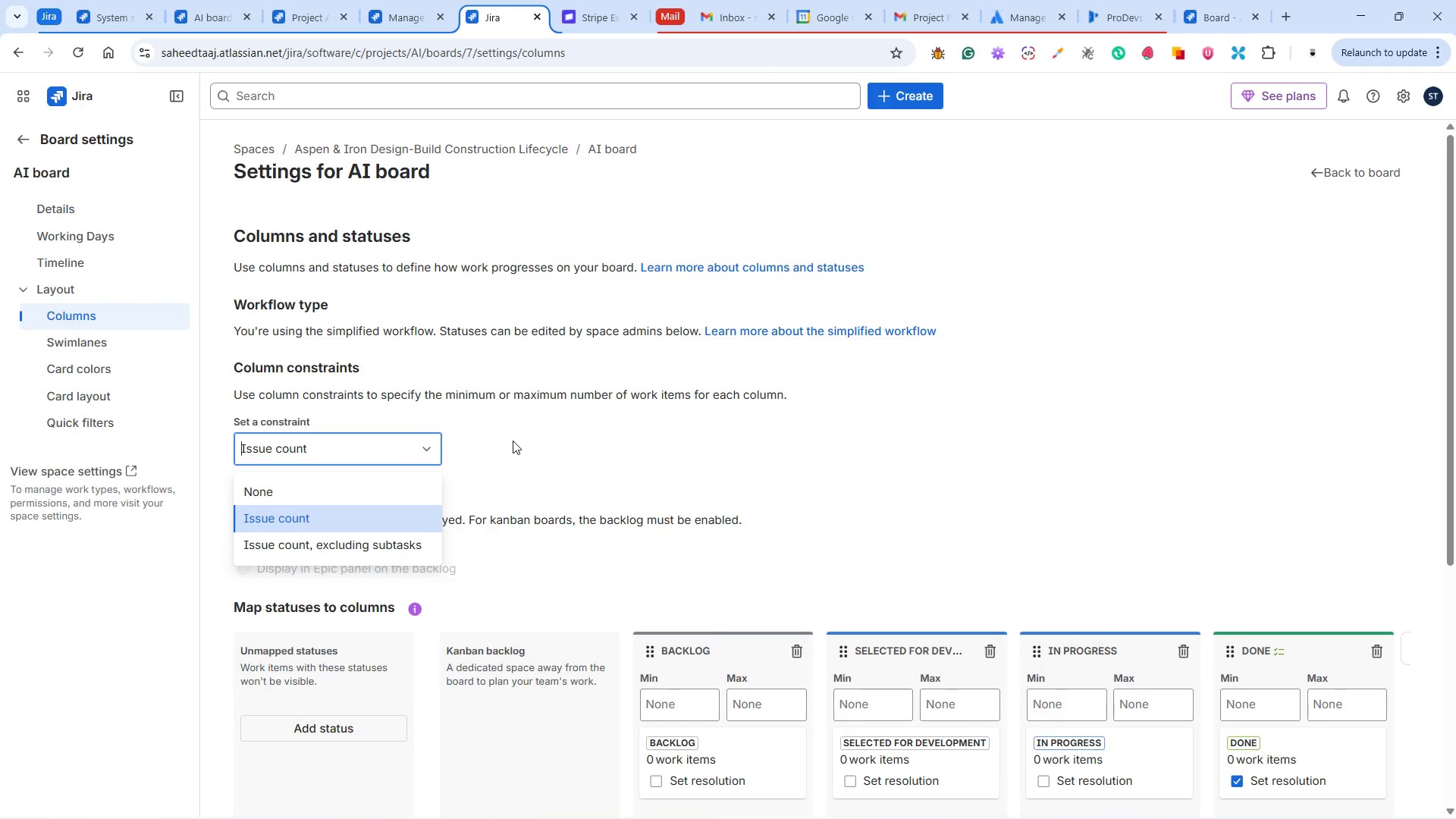 
left_click([513, 441])
 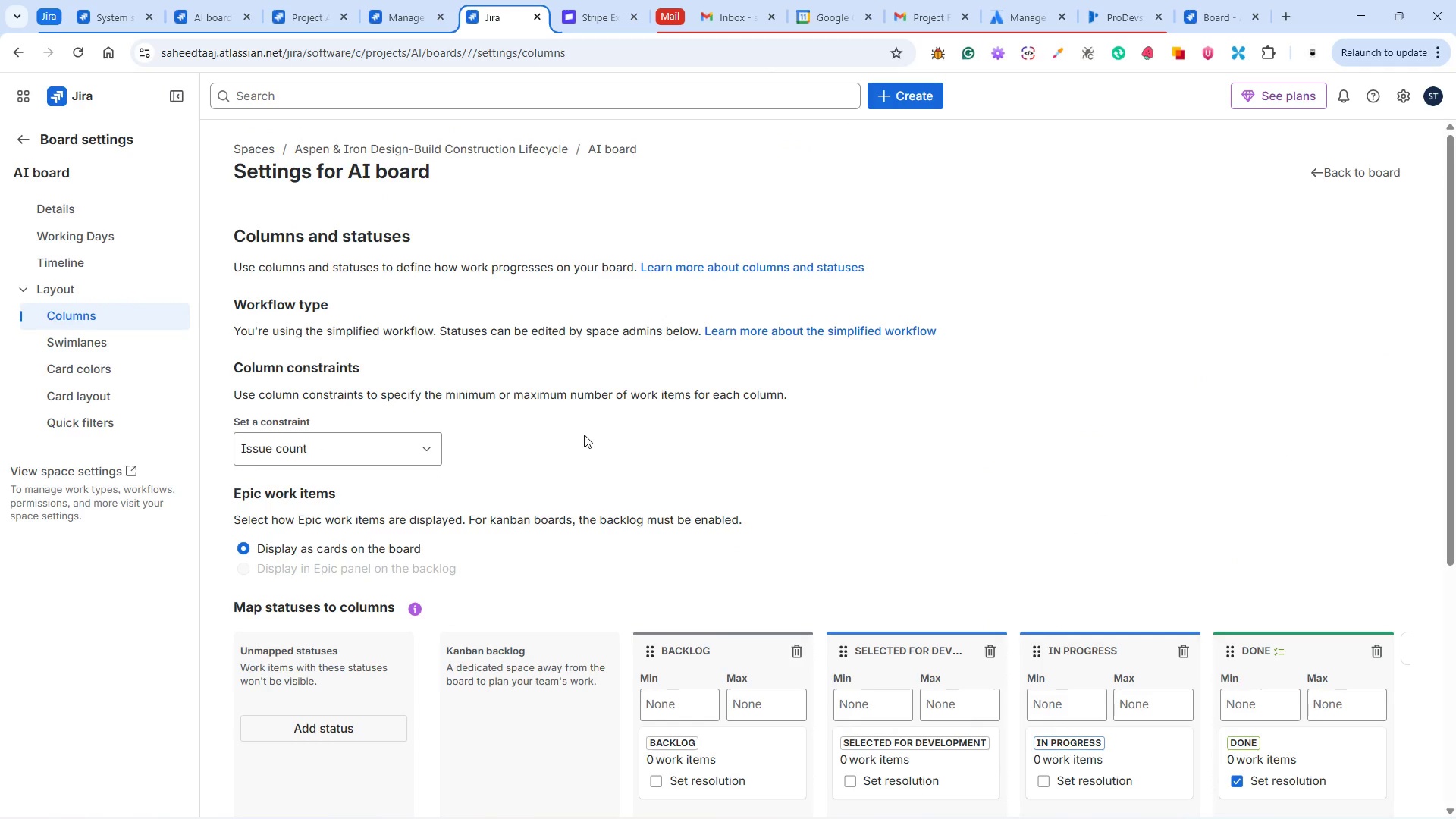 
scroll: coordinate [584, 435], scroll_direction: up, amount: 1.0
 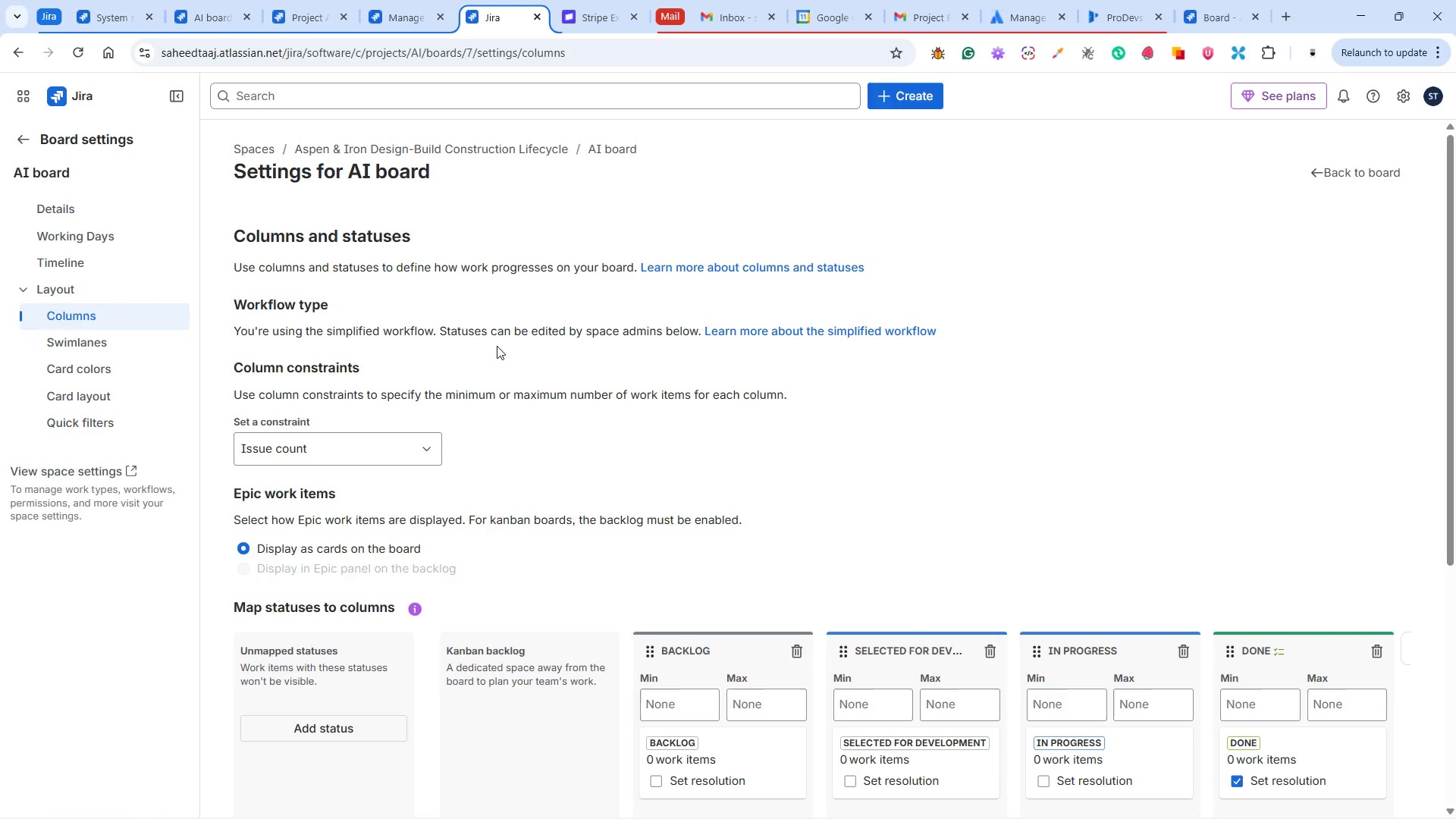 
wait(11.02)
 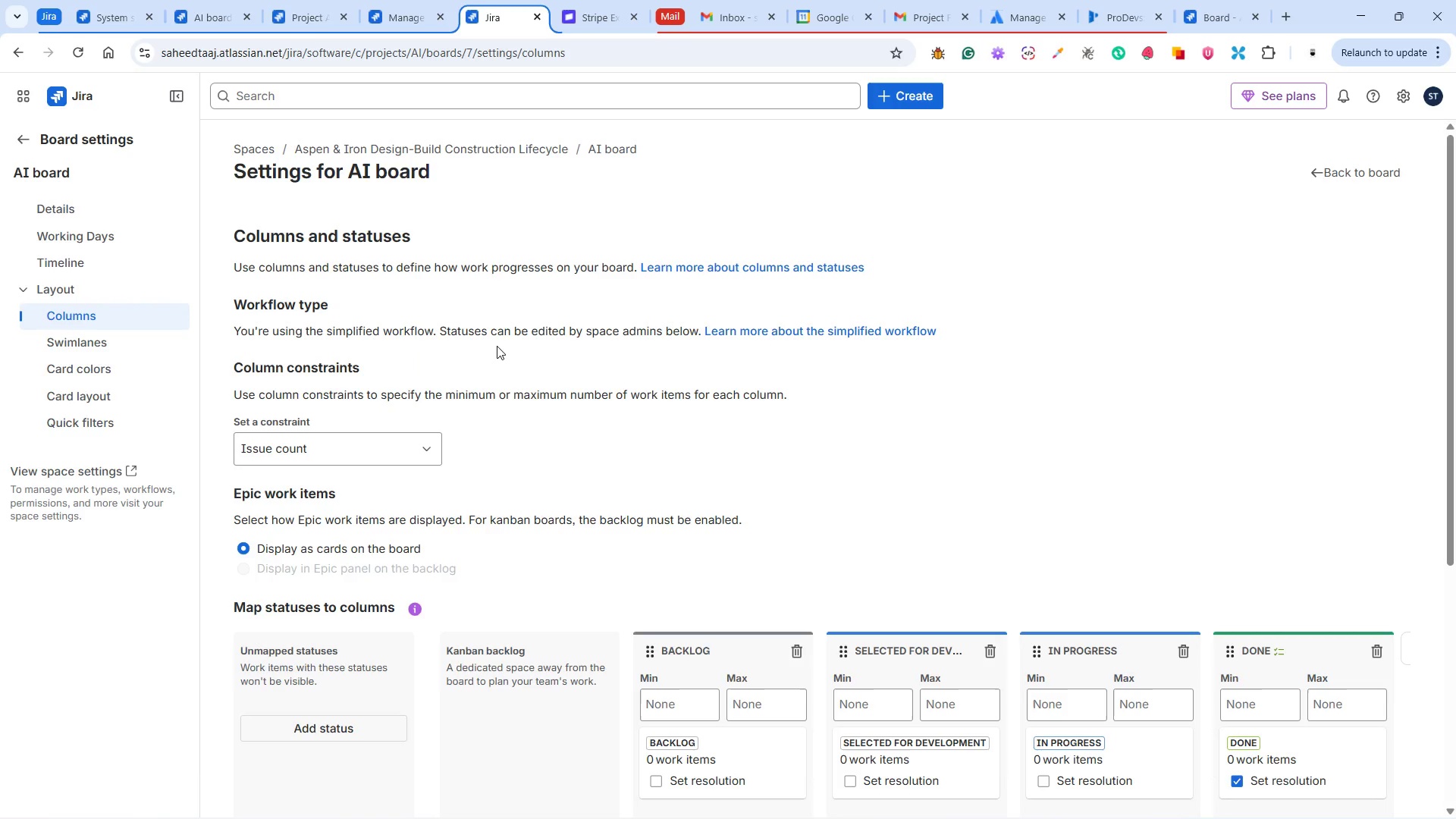 
left_click([403, 7])
 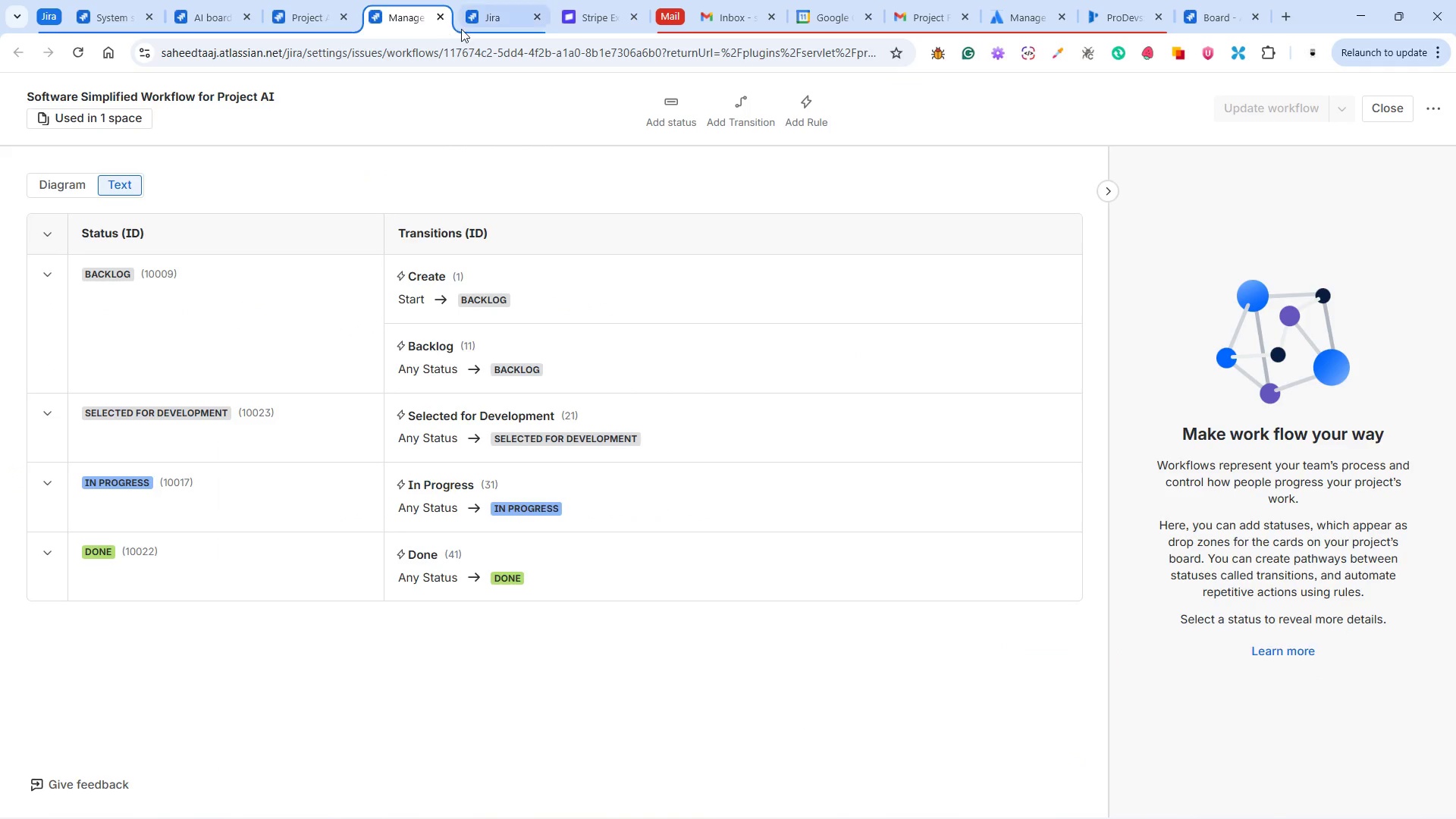 
left_click([485, 18])
 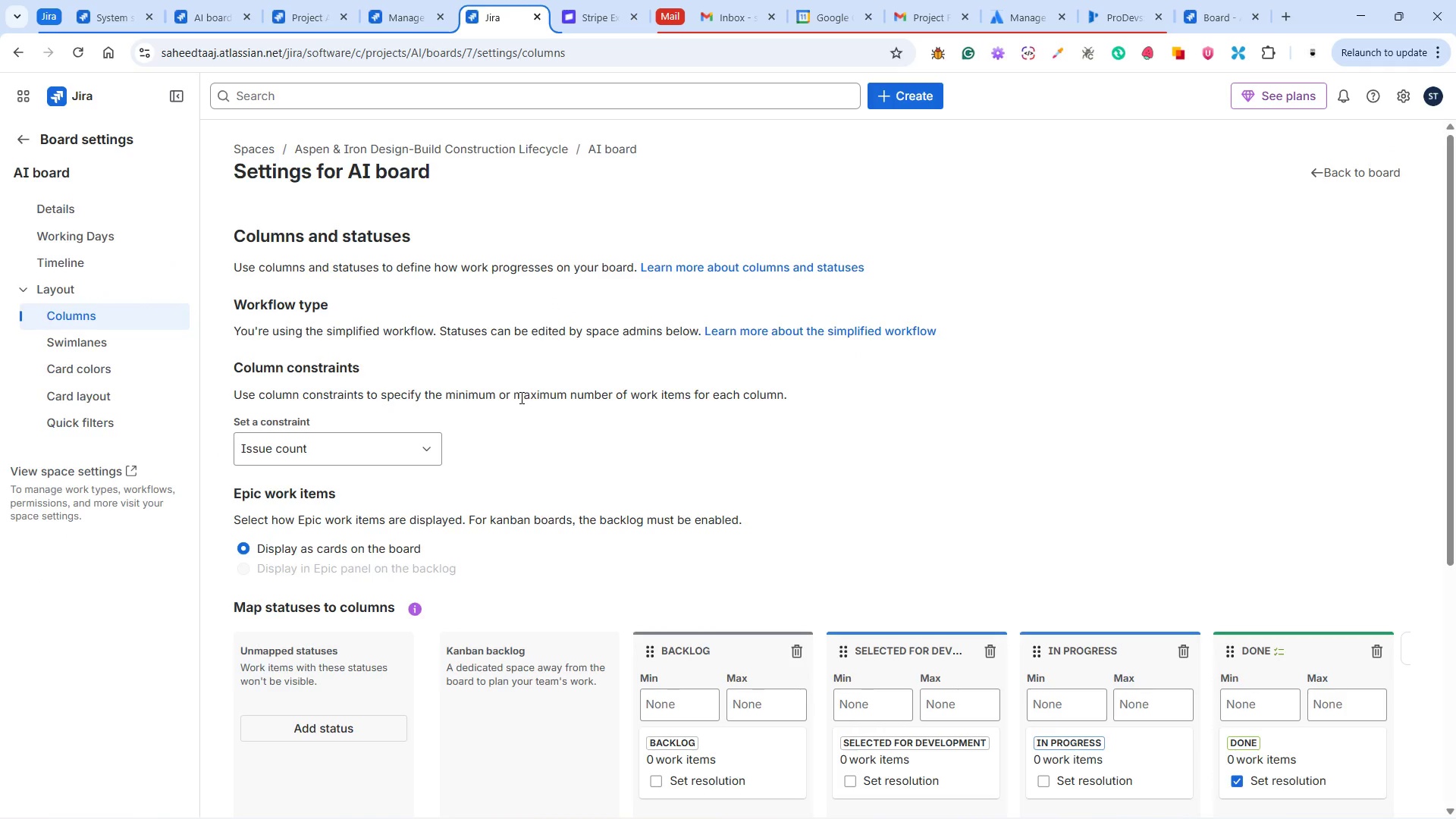 
wait(6.58)
 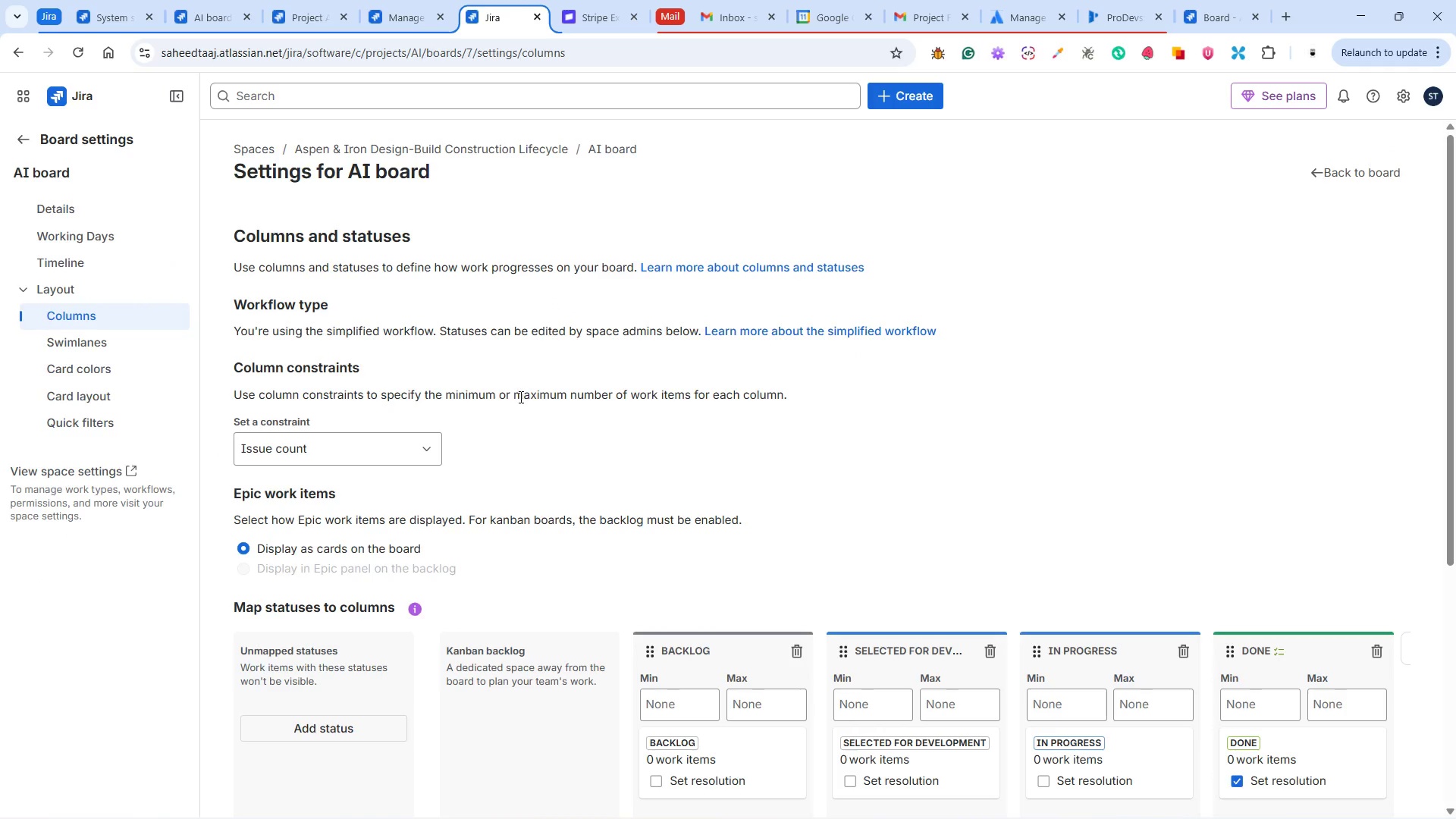 
scroll: coordinate [520, 397], scroll_direction: down, amount: 3.0
 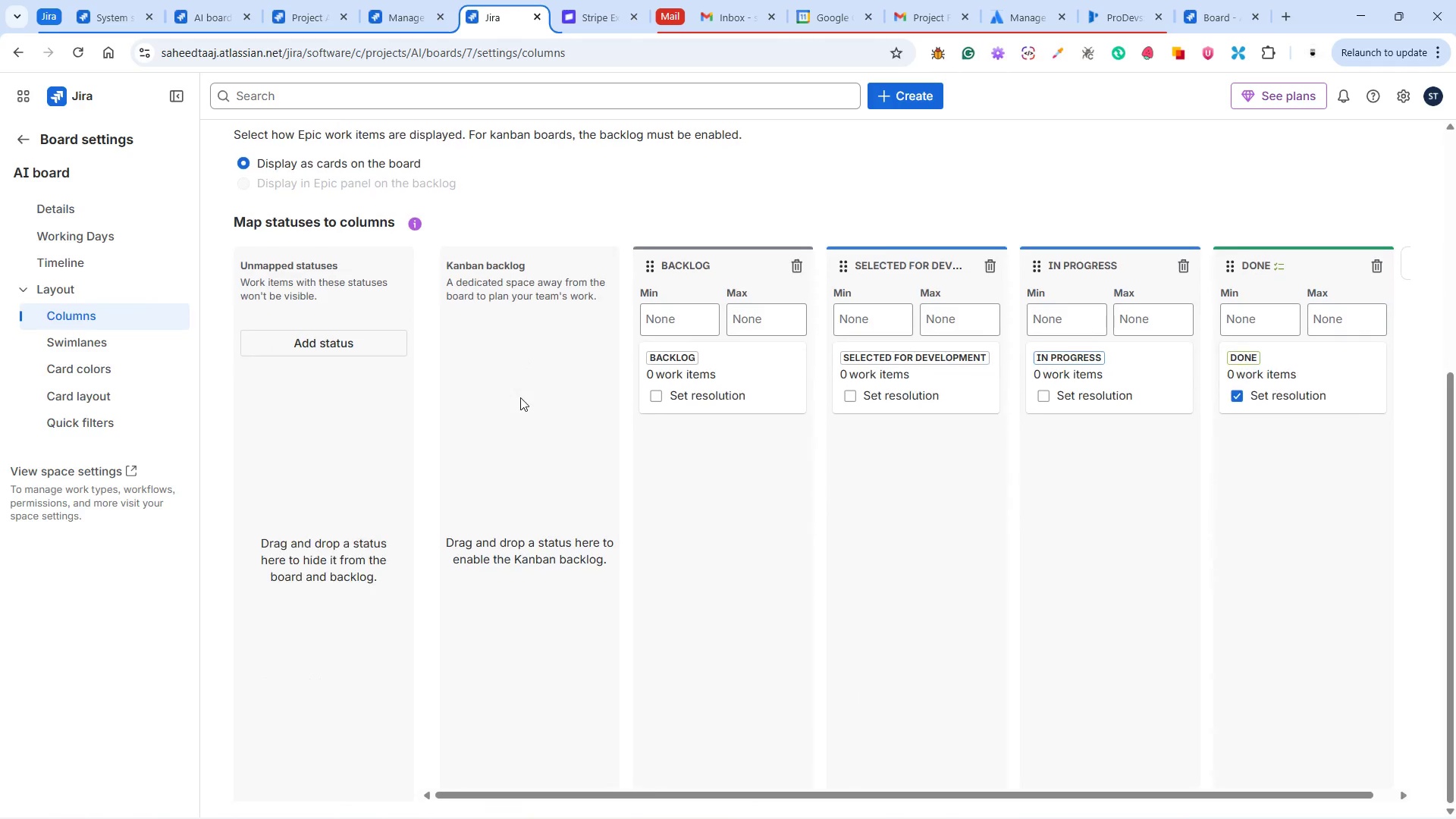 
scroll: coordinate [538, 421], scroll_direction: up, amount: 6.0
 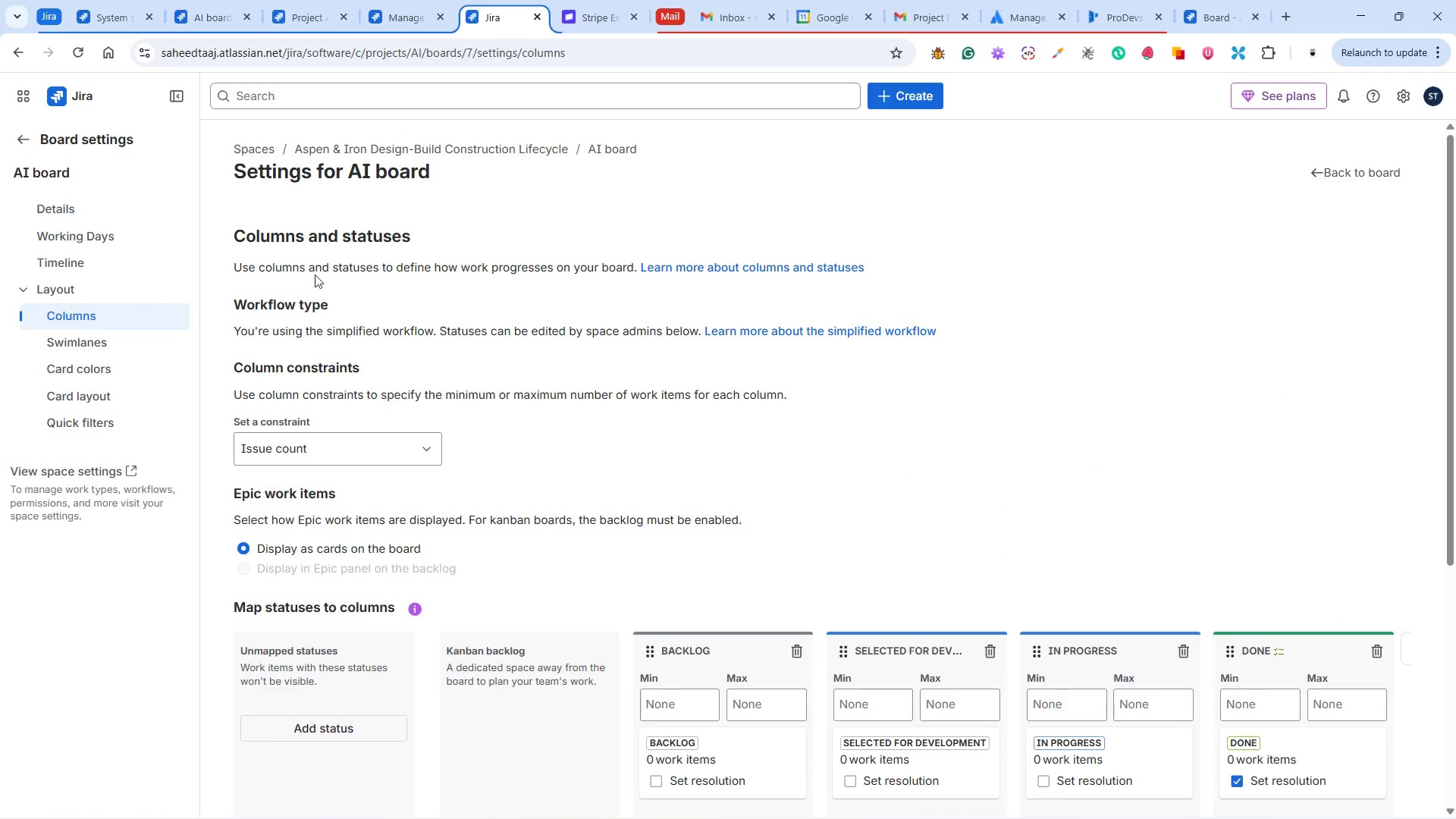 
left_click([399, 17])
 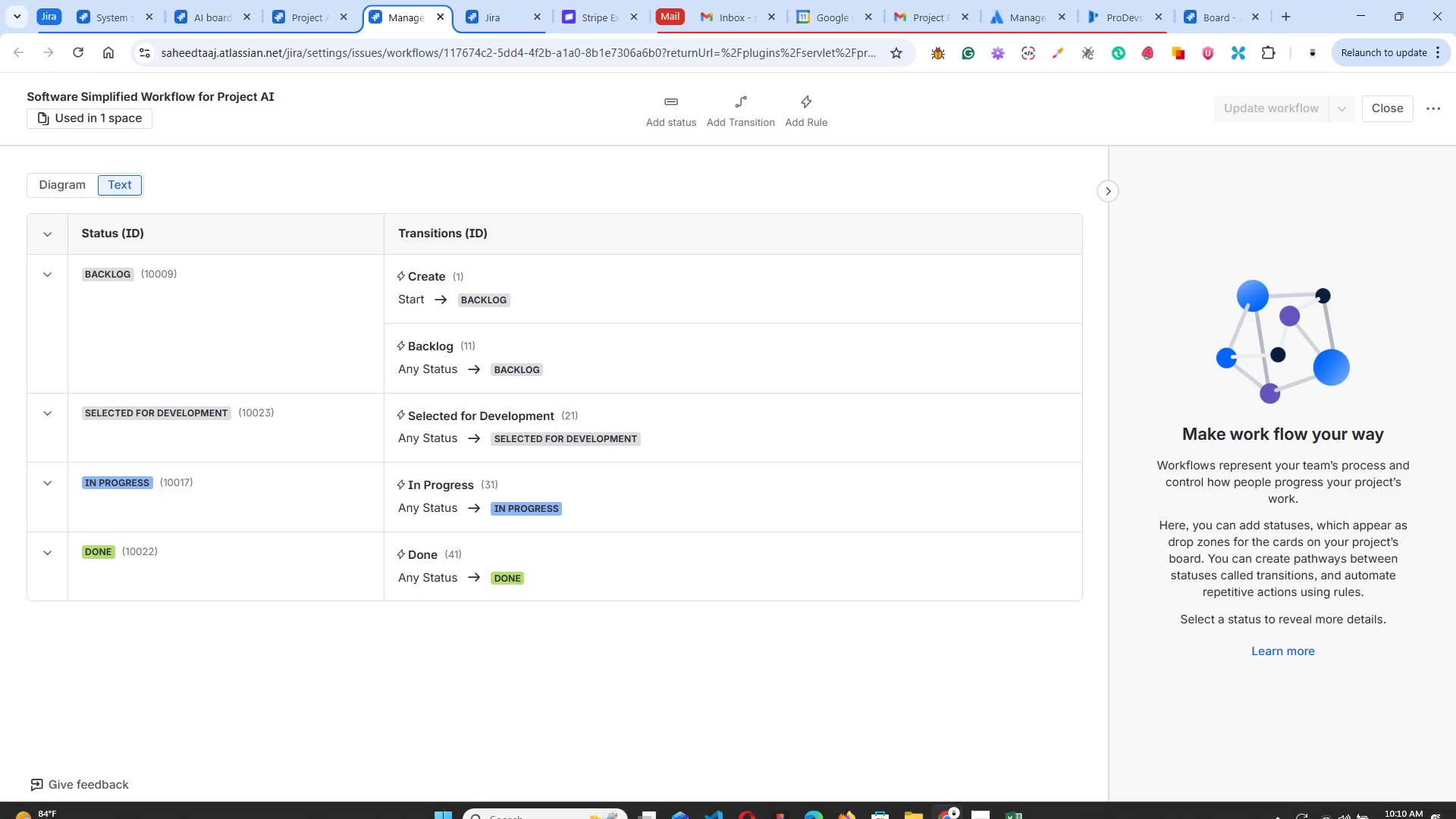 
wait(7.36)
 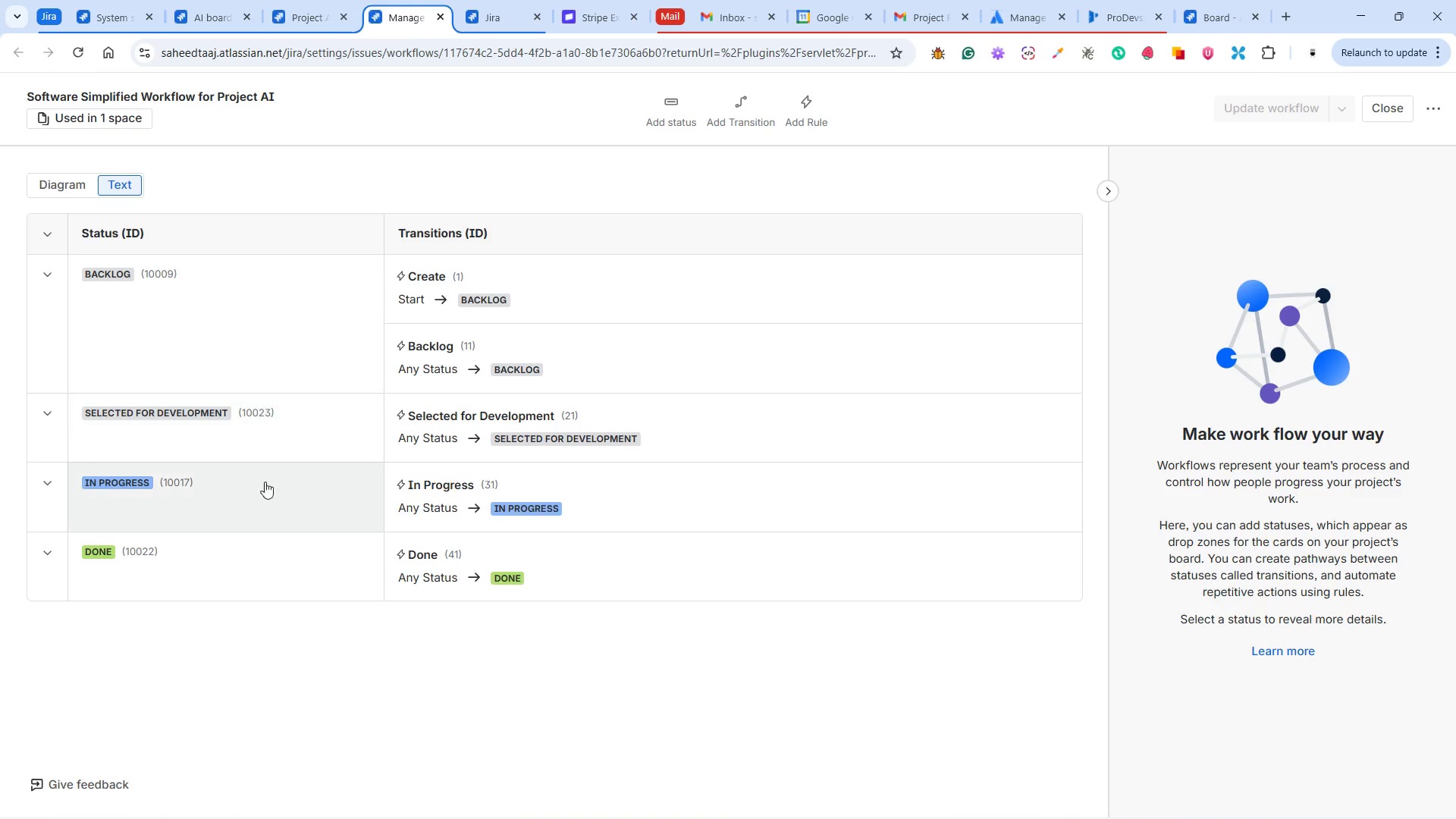 
left_click([981, 805])